 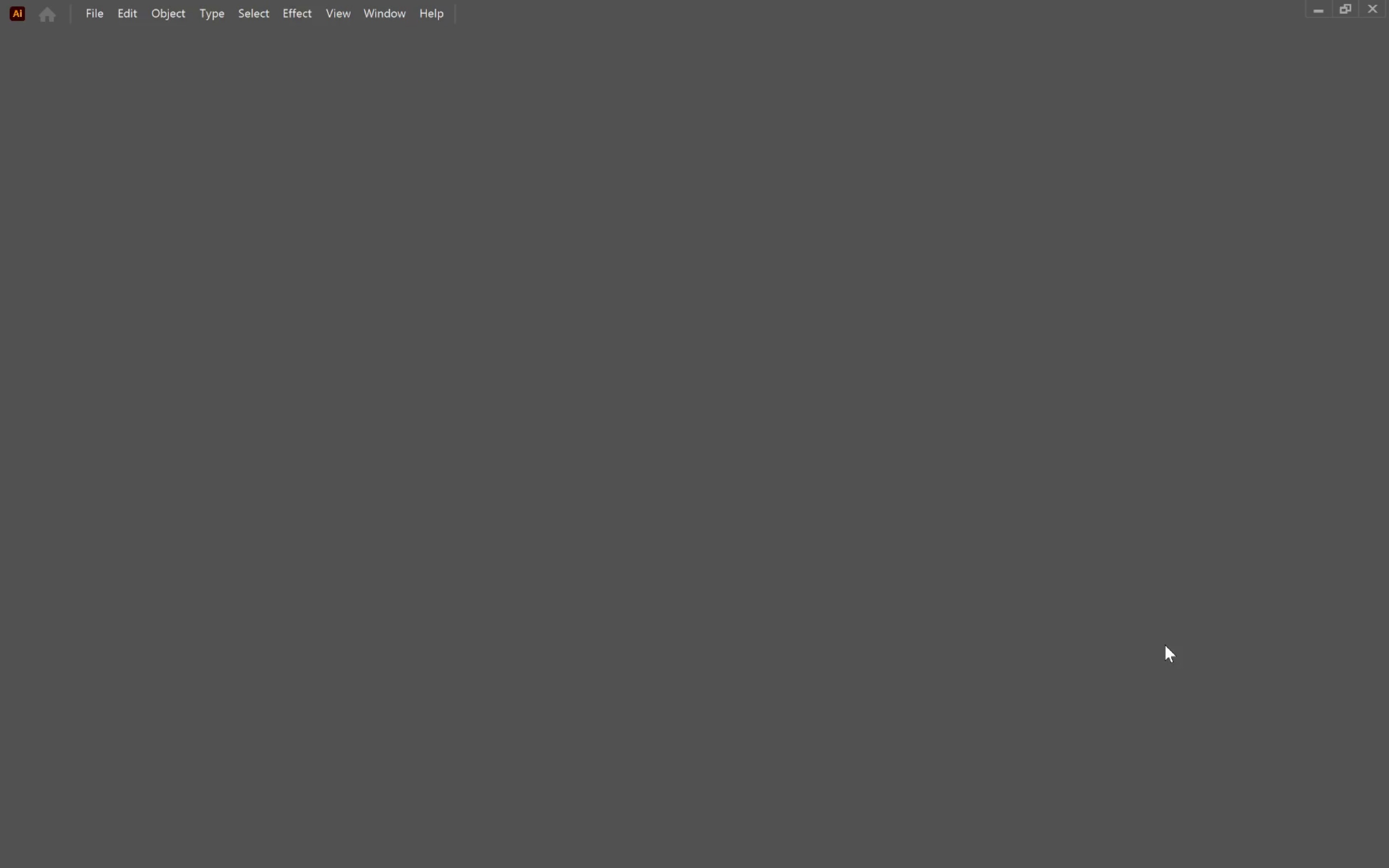 
left_click([69, 152])
 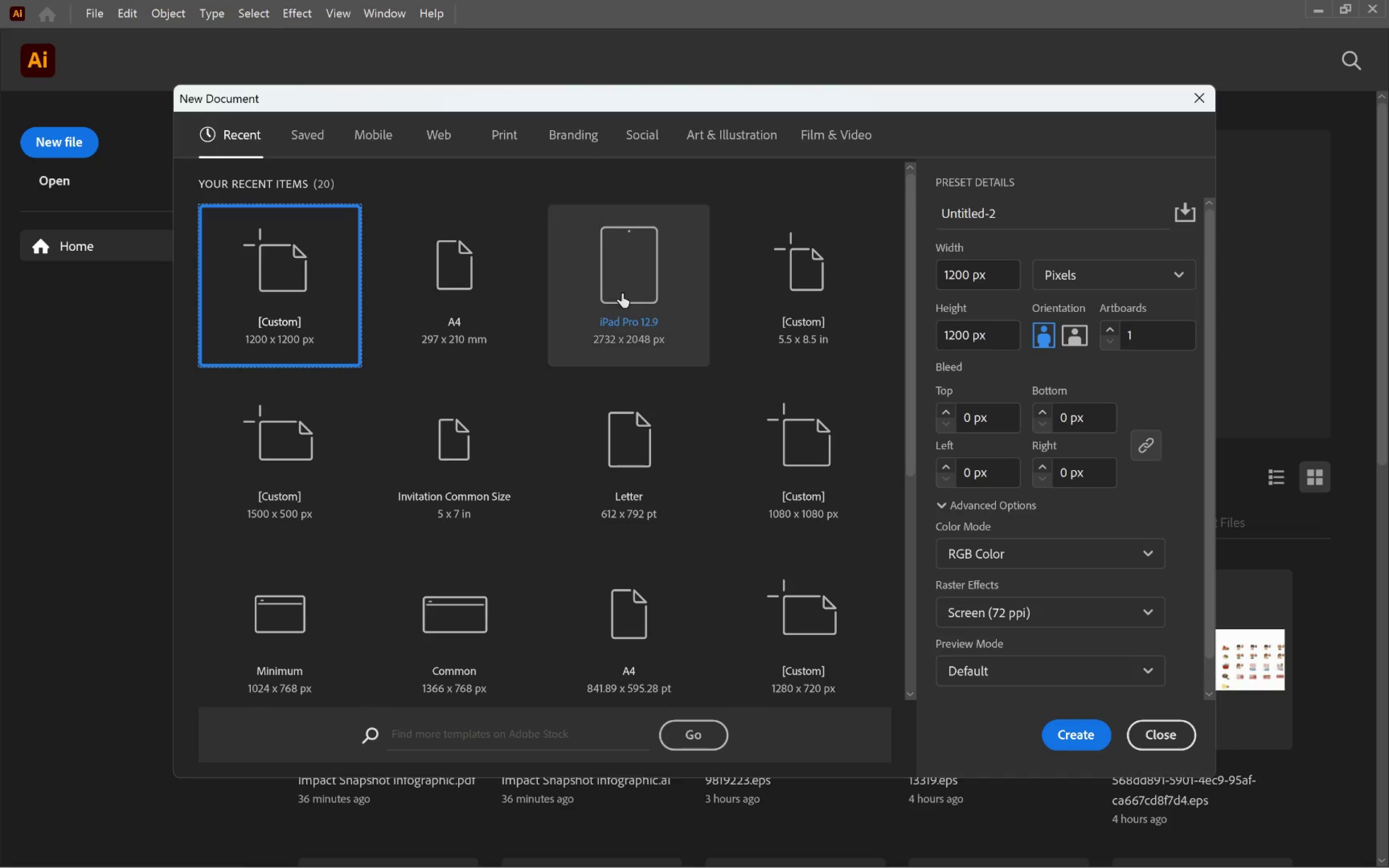 
key(Alt+Tab)
 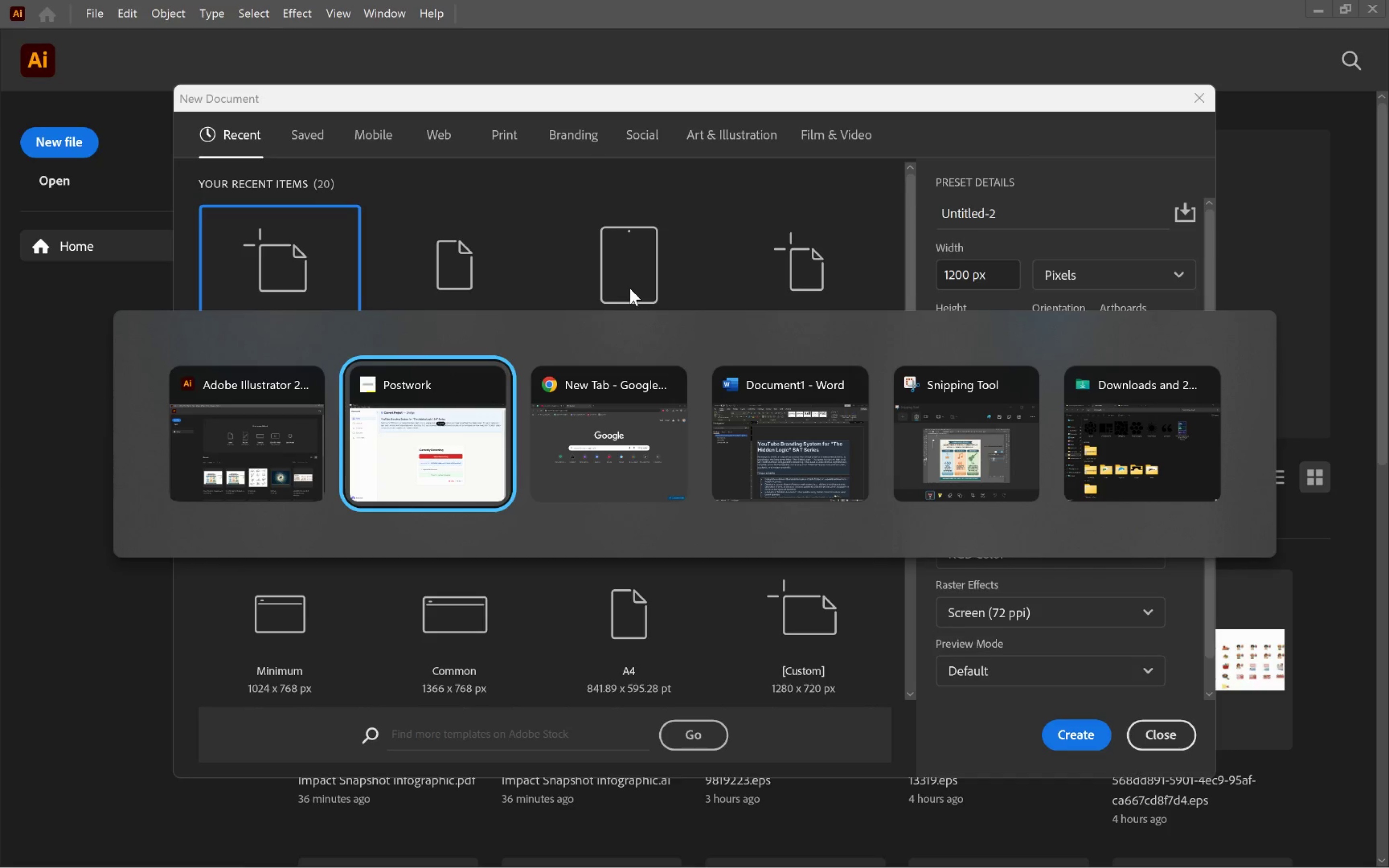 
key(Alt+Tab)
 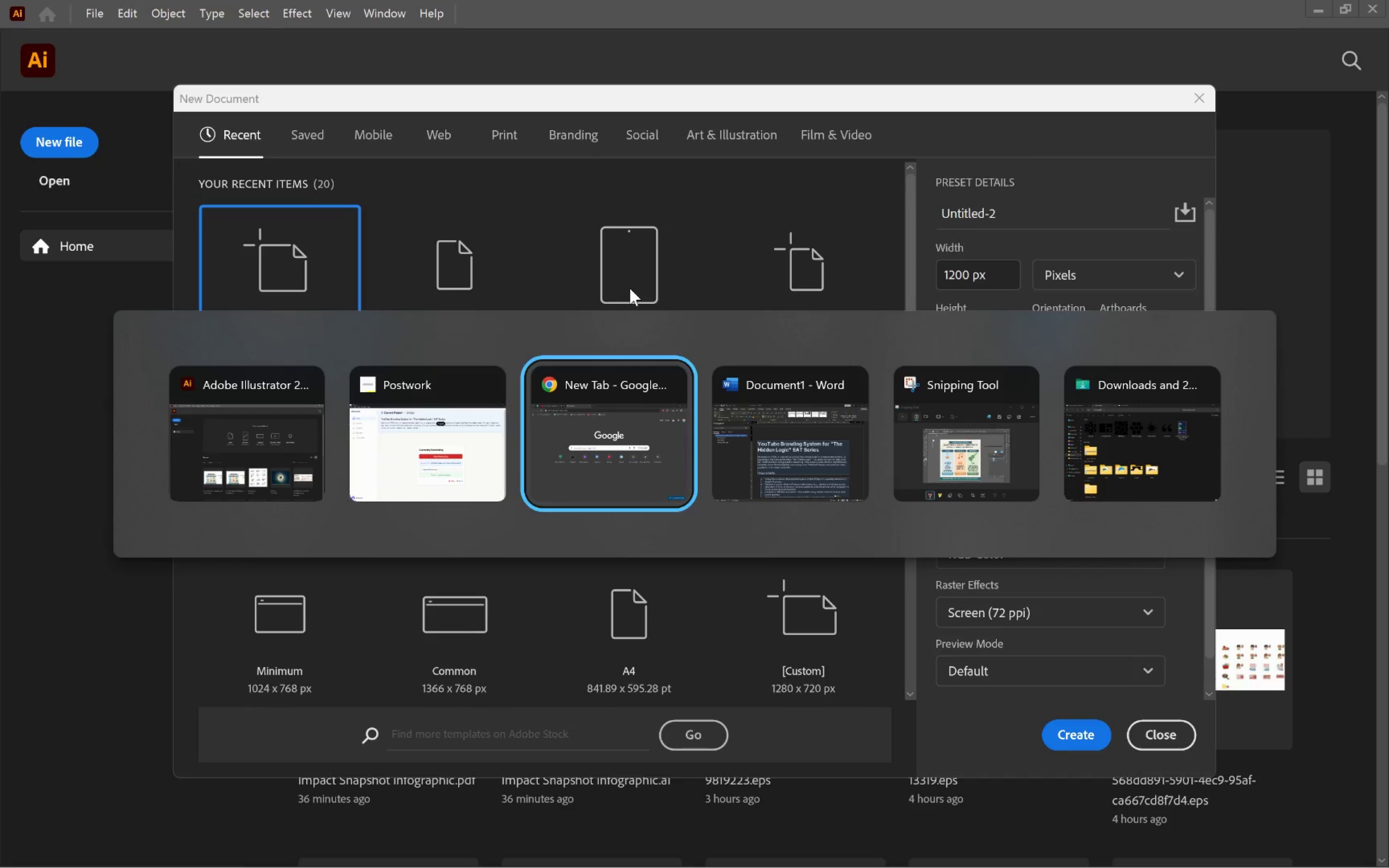 
key(Alt+Tab)
 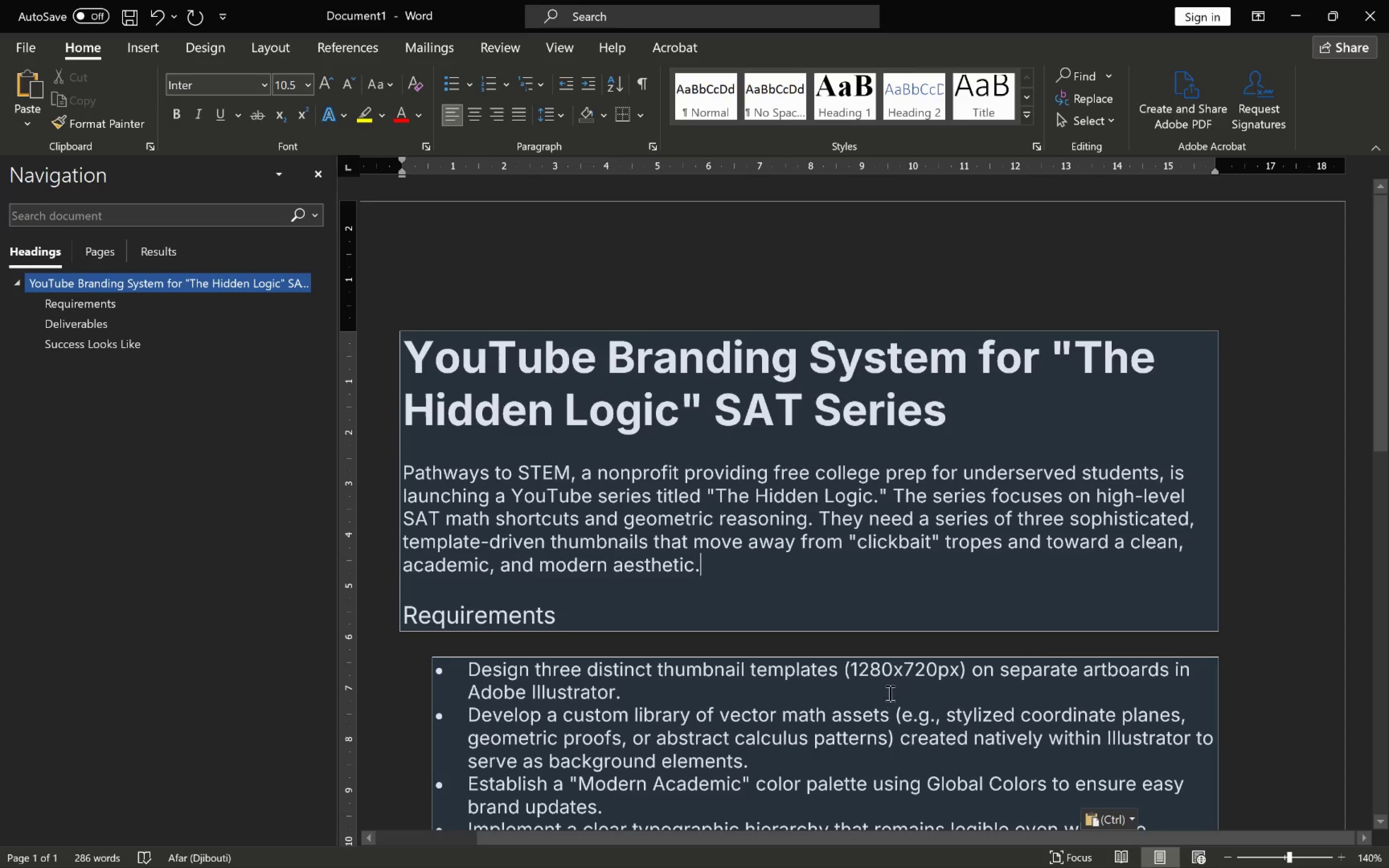 
scroll: coordinate [892, 682], scroll_direction: down, amount: 2.0
 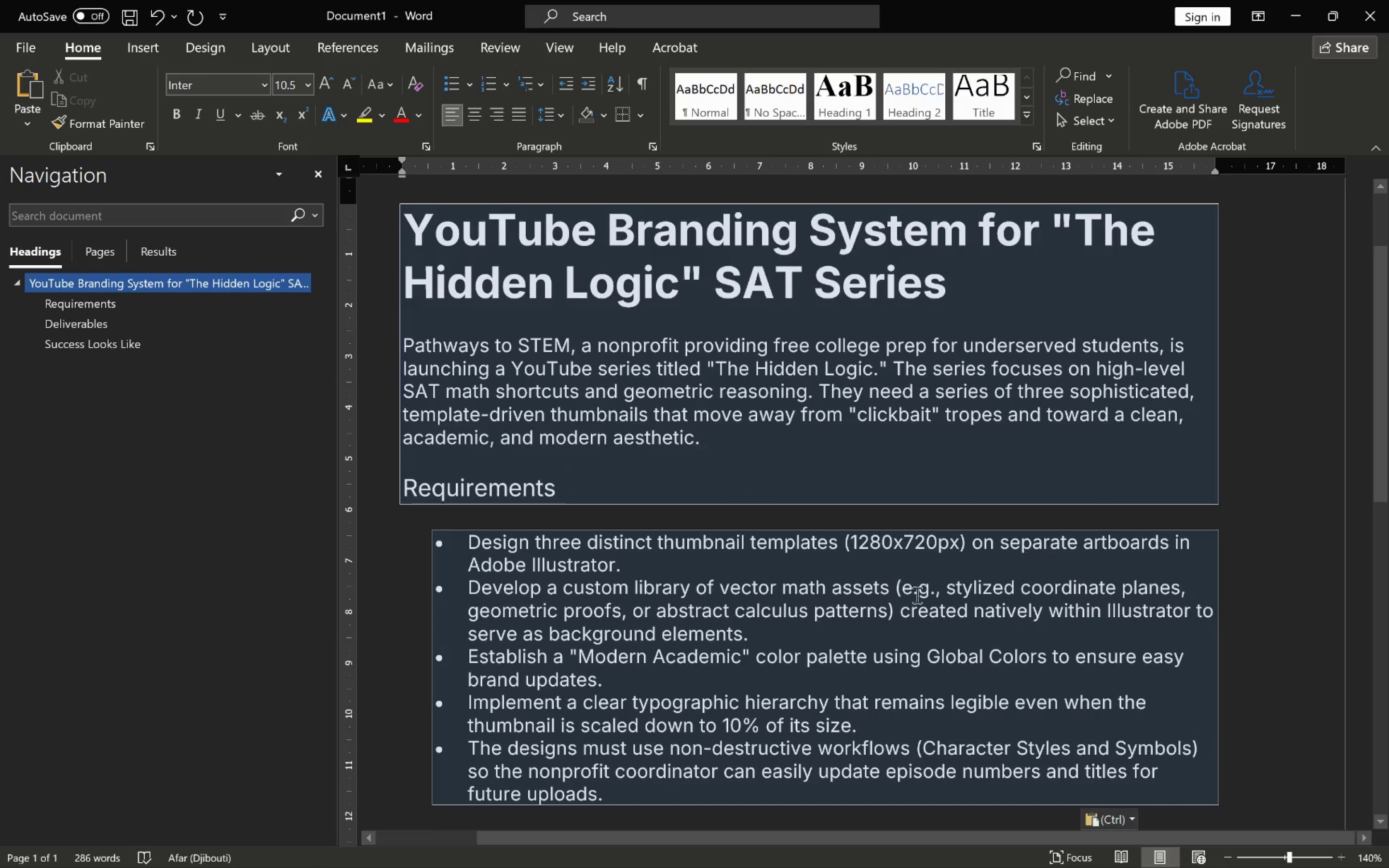 
key(Alt+AltLeft)
 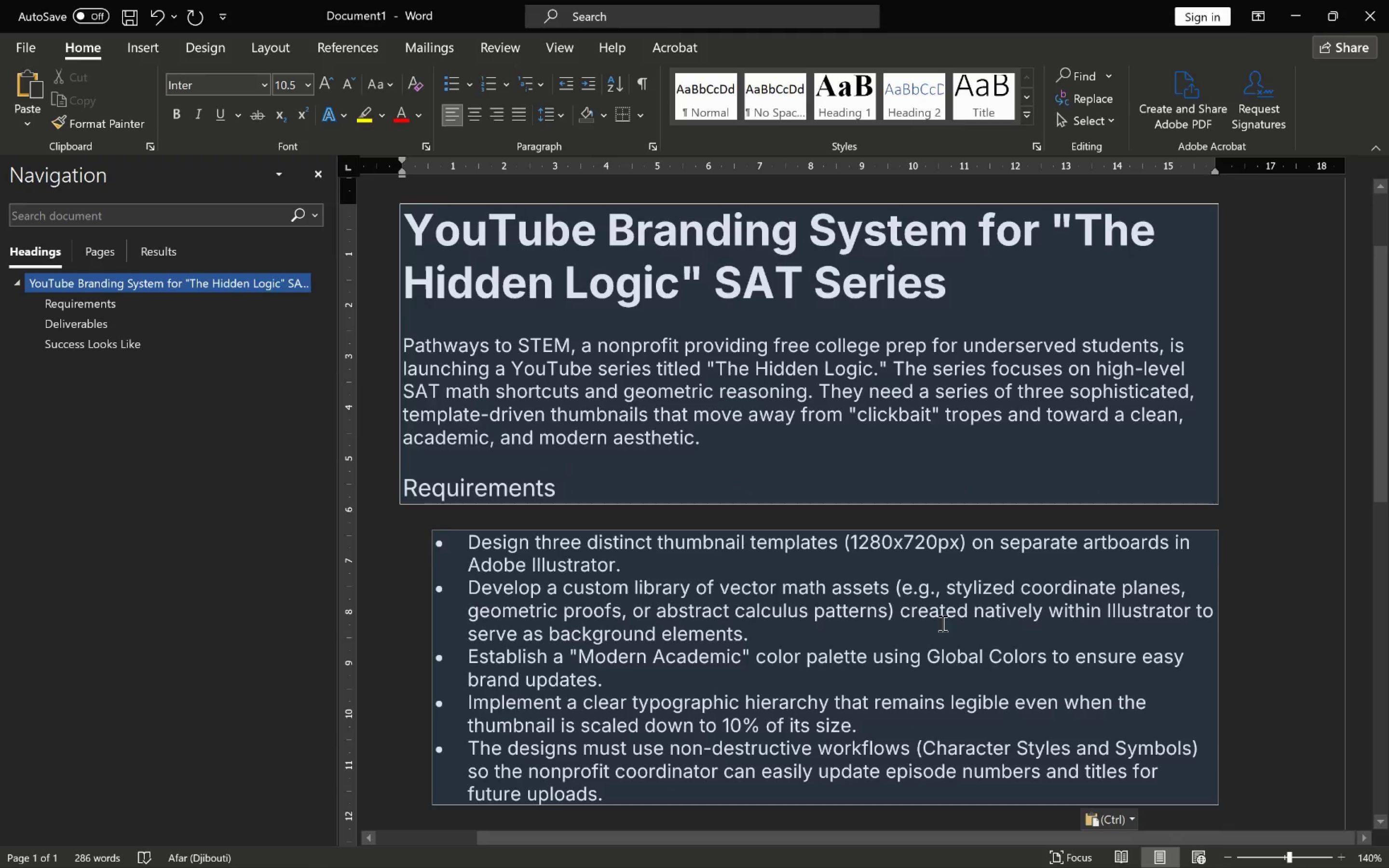 
key(Alt+Tab)
 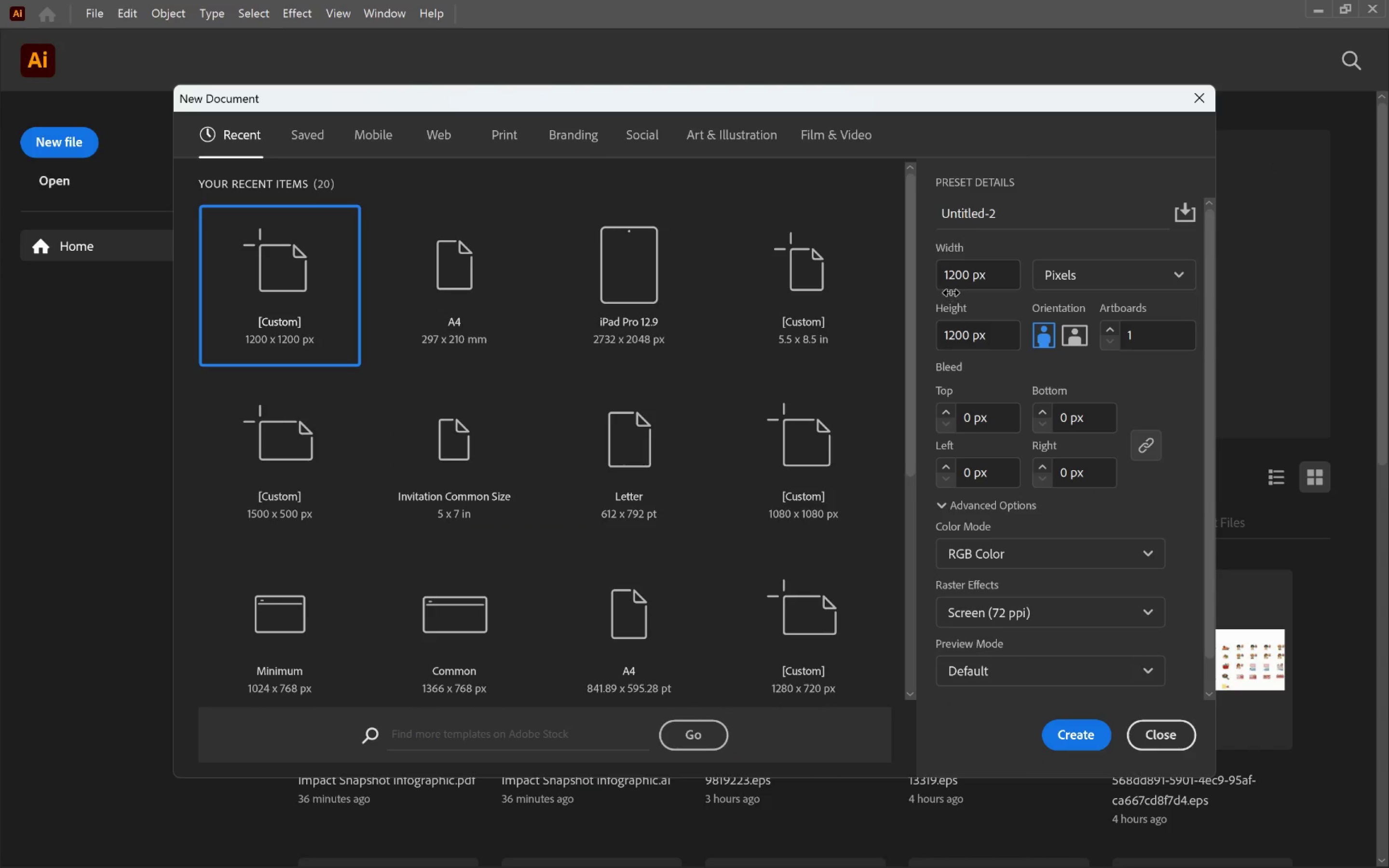 
left_click([959, 274])
 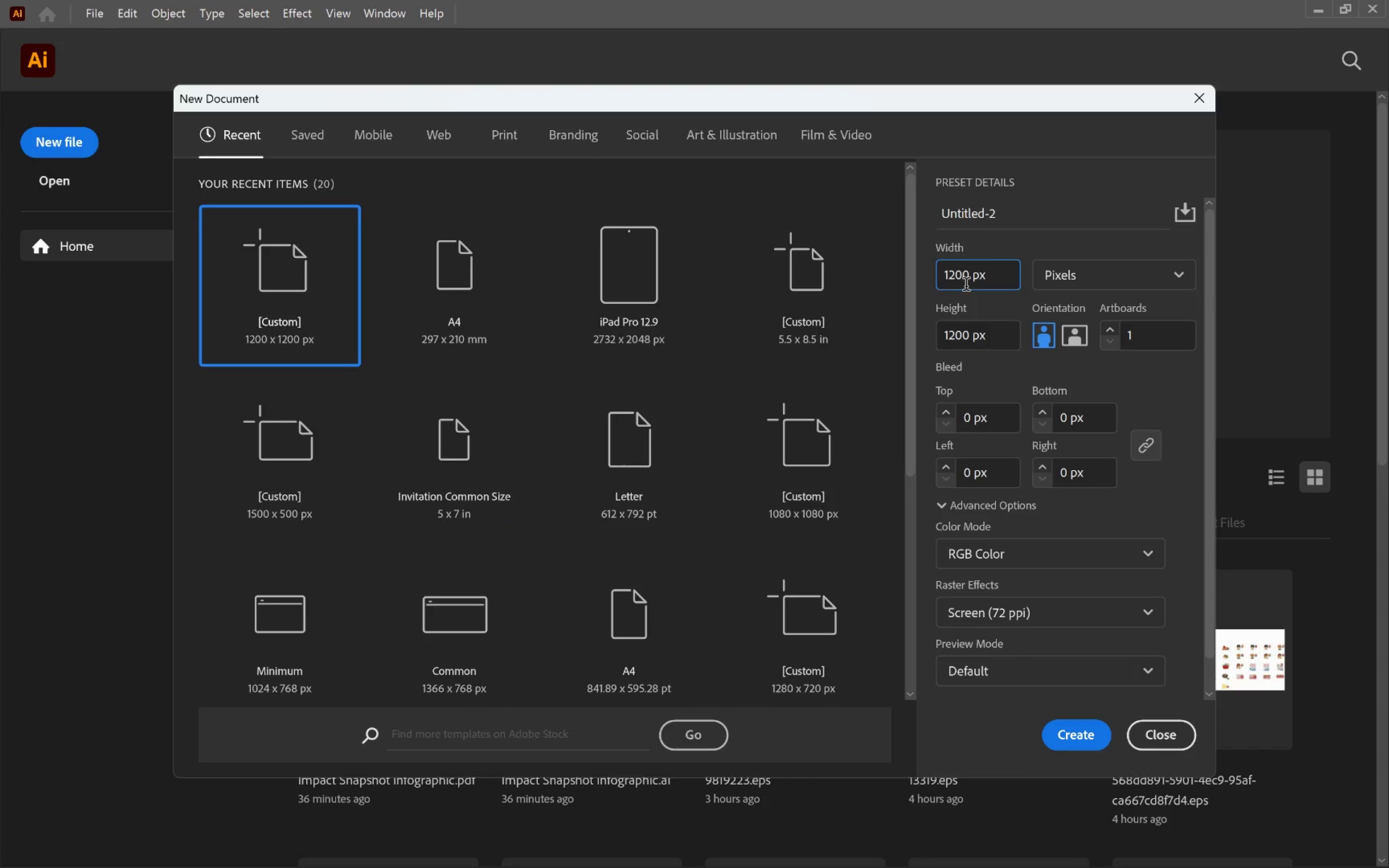 
key(Backspace)
type(8)
key(Tab)
key(Tab)
type(720)
key(Tab)
 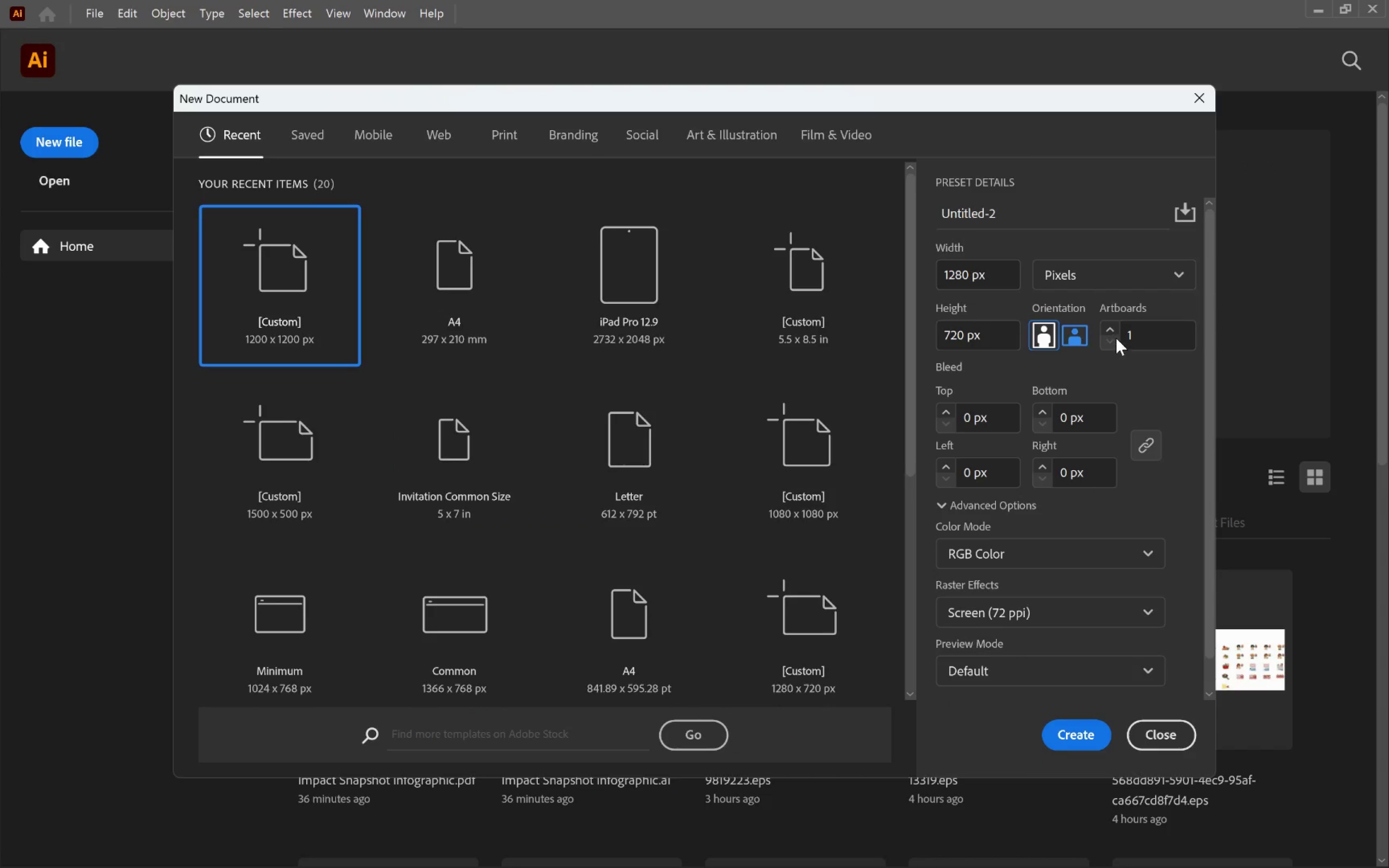 
left_click([1111, 331])
 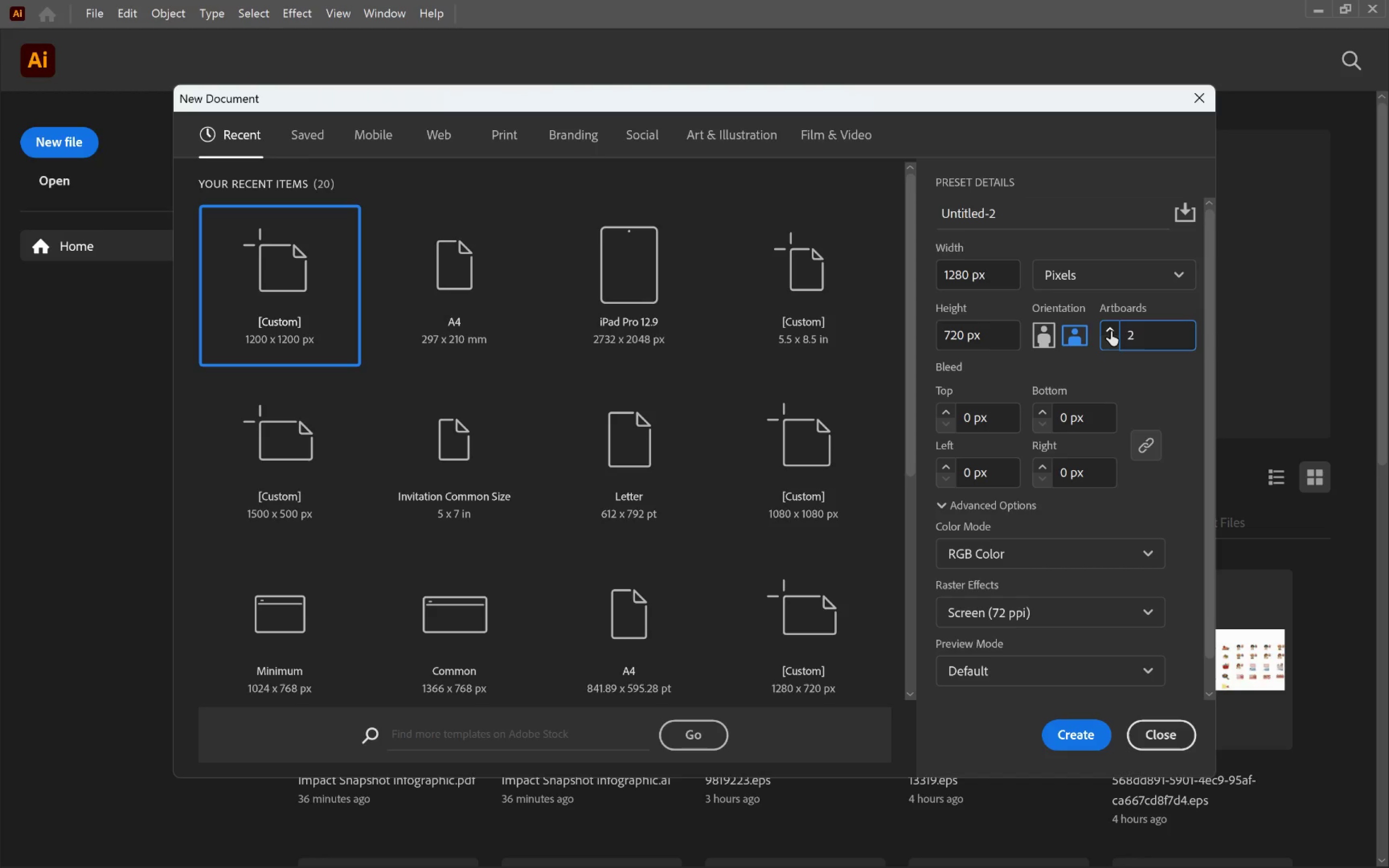 
left_click([1111, 331])
 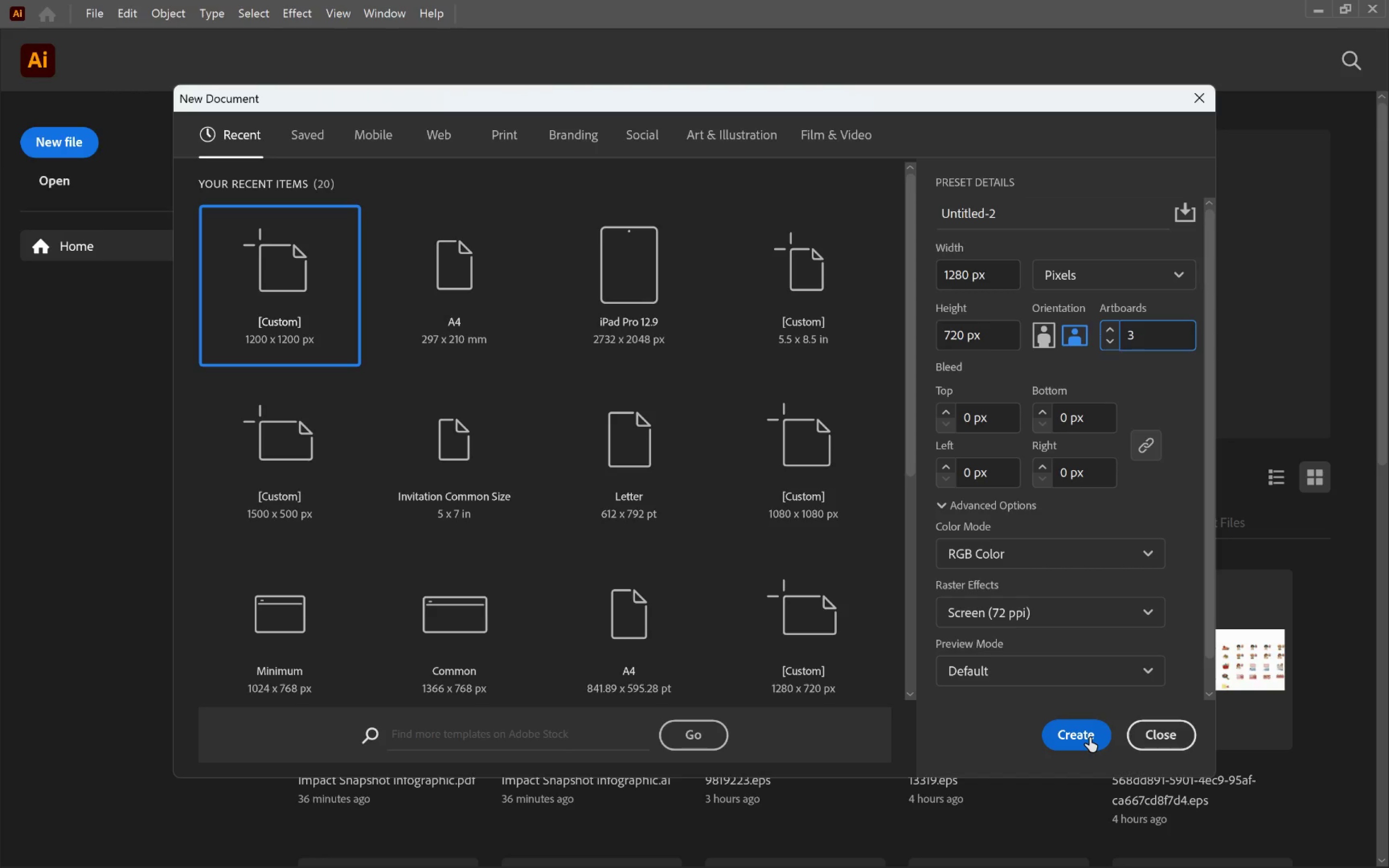 
left_click([1089, 737])
 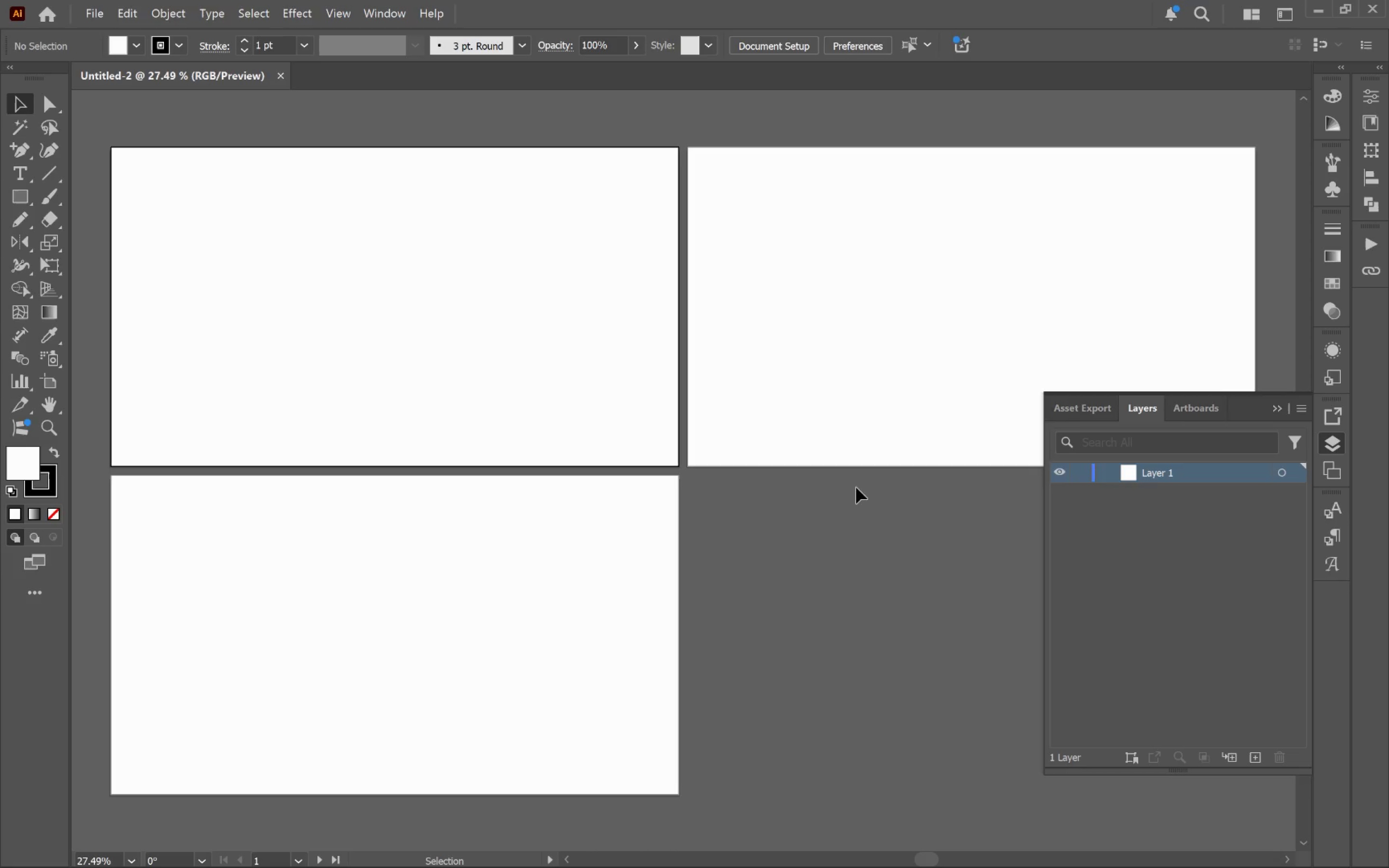 
hold_key(key=AltLeft, duration=0.49)
scroll: coordinate [728, 468], scroll_direction: down, amount: 1.0
 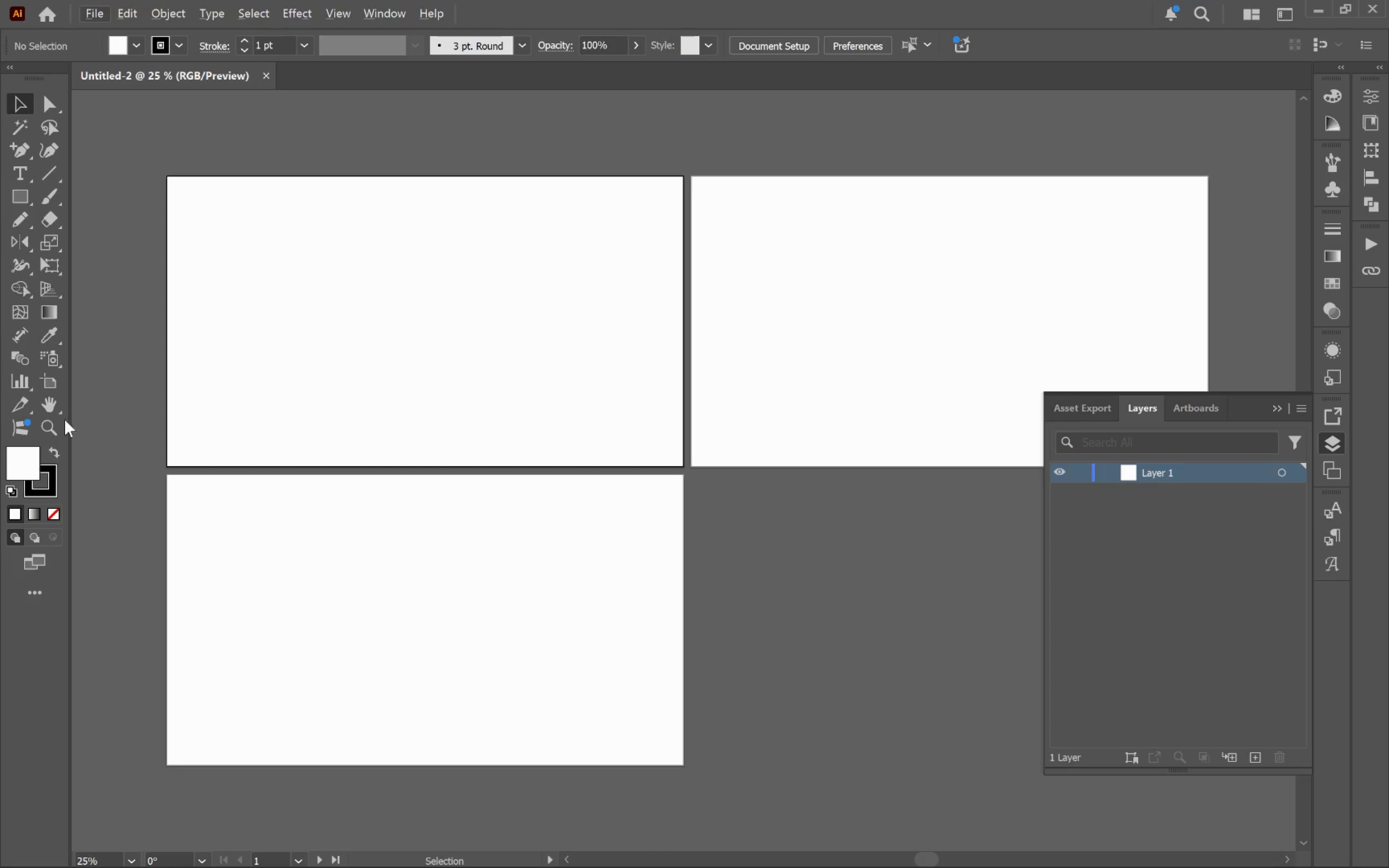 
left_click([55, 391])
 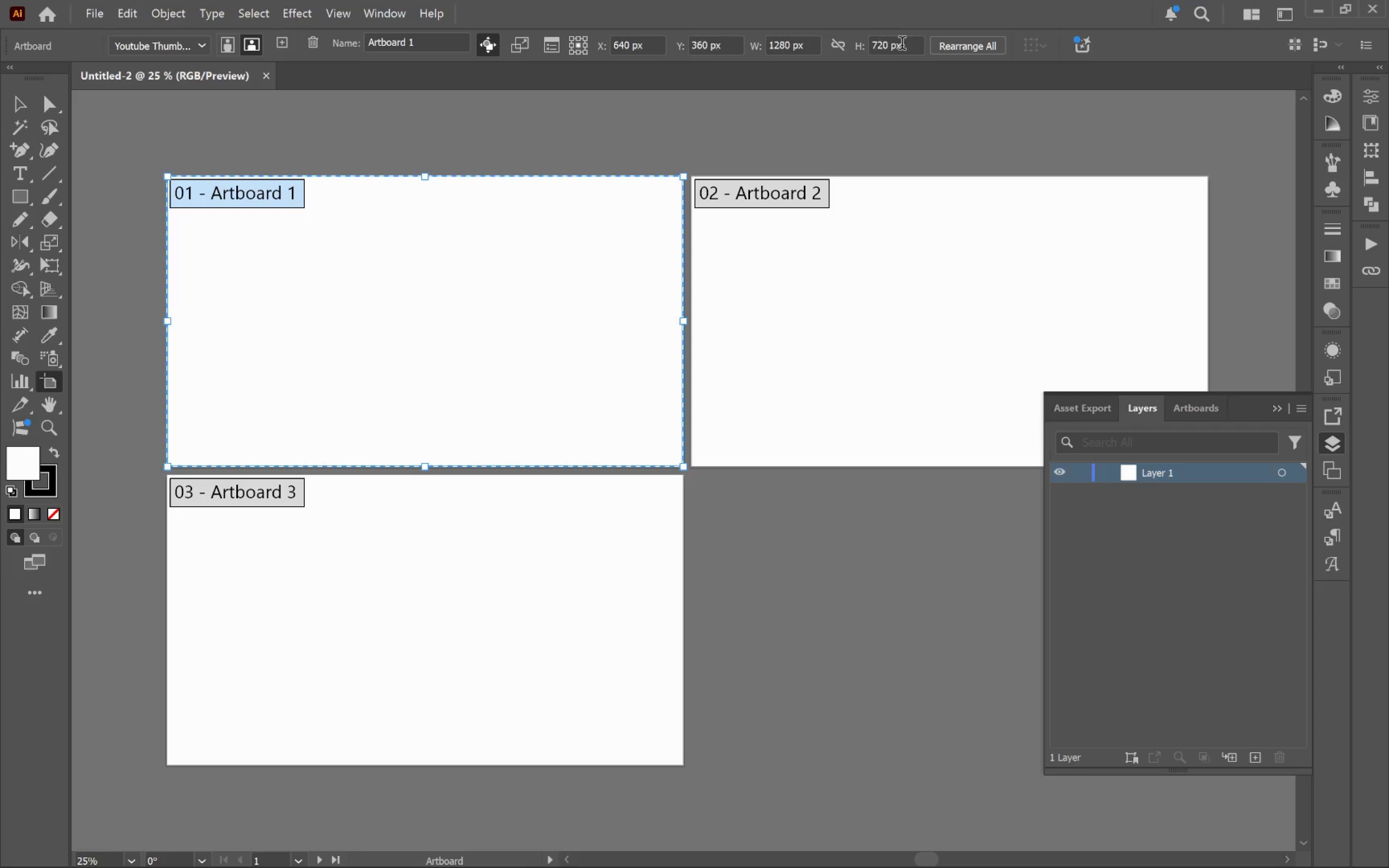 
left_click([973, 52])
 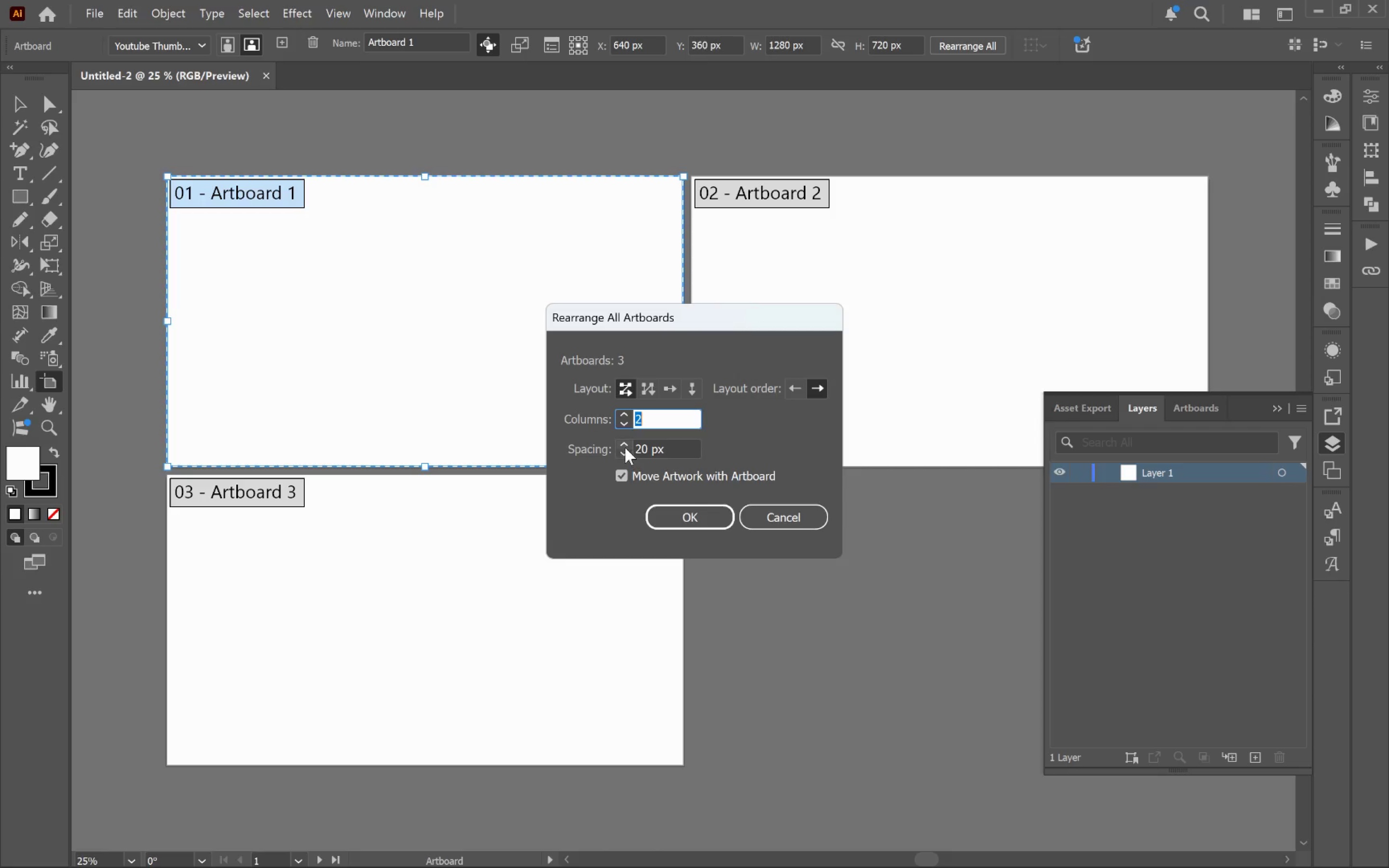 
left_click([624, 423])
 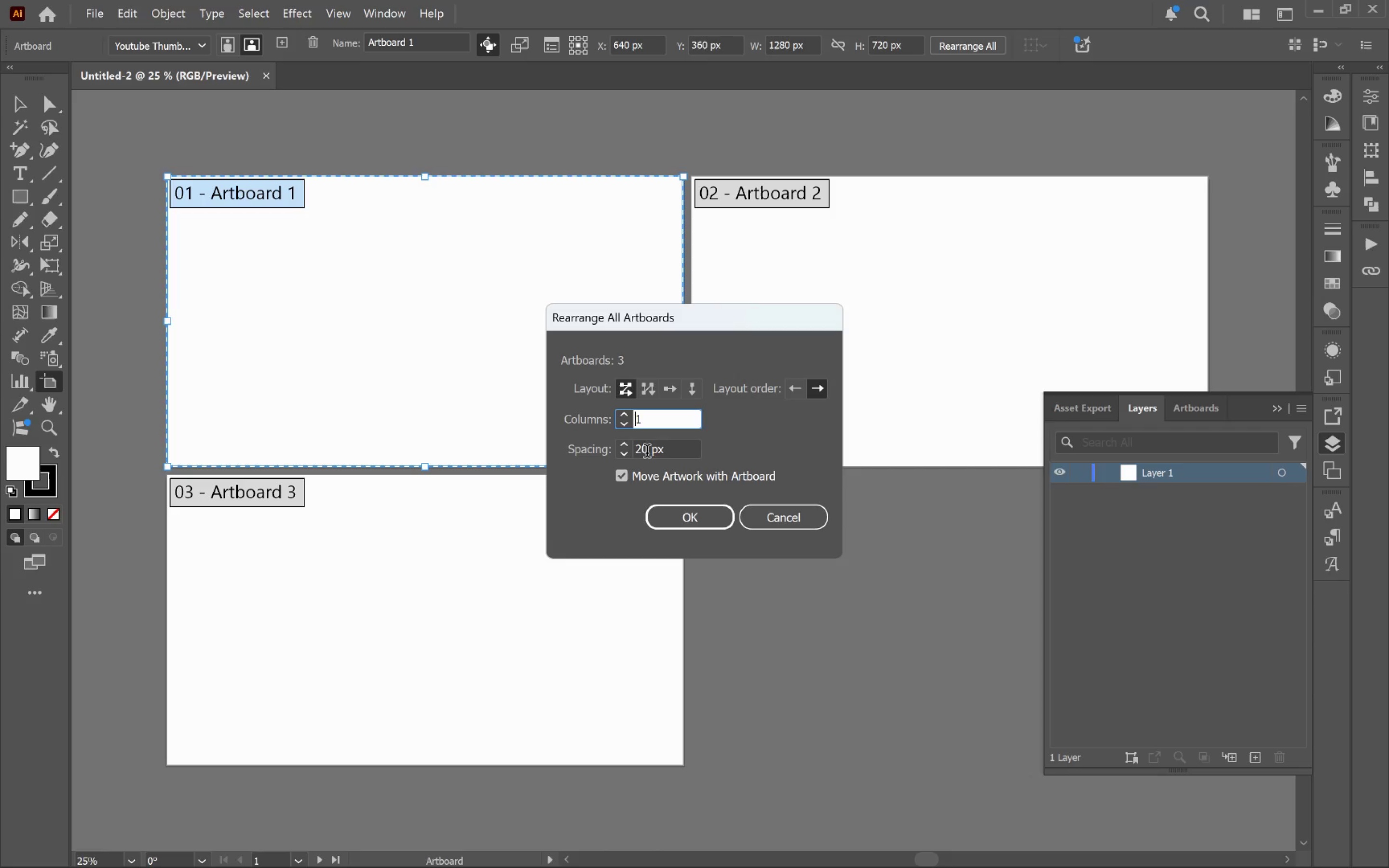 
hold_key(key=ShiftLeft, duration=1.3)
left_click([621, 446])
 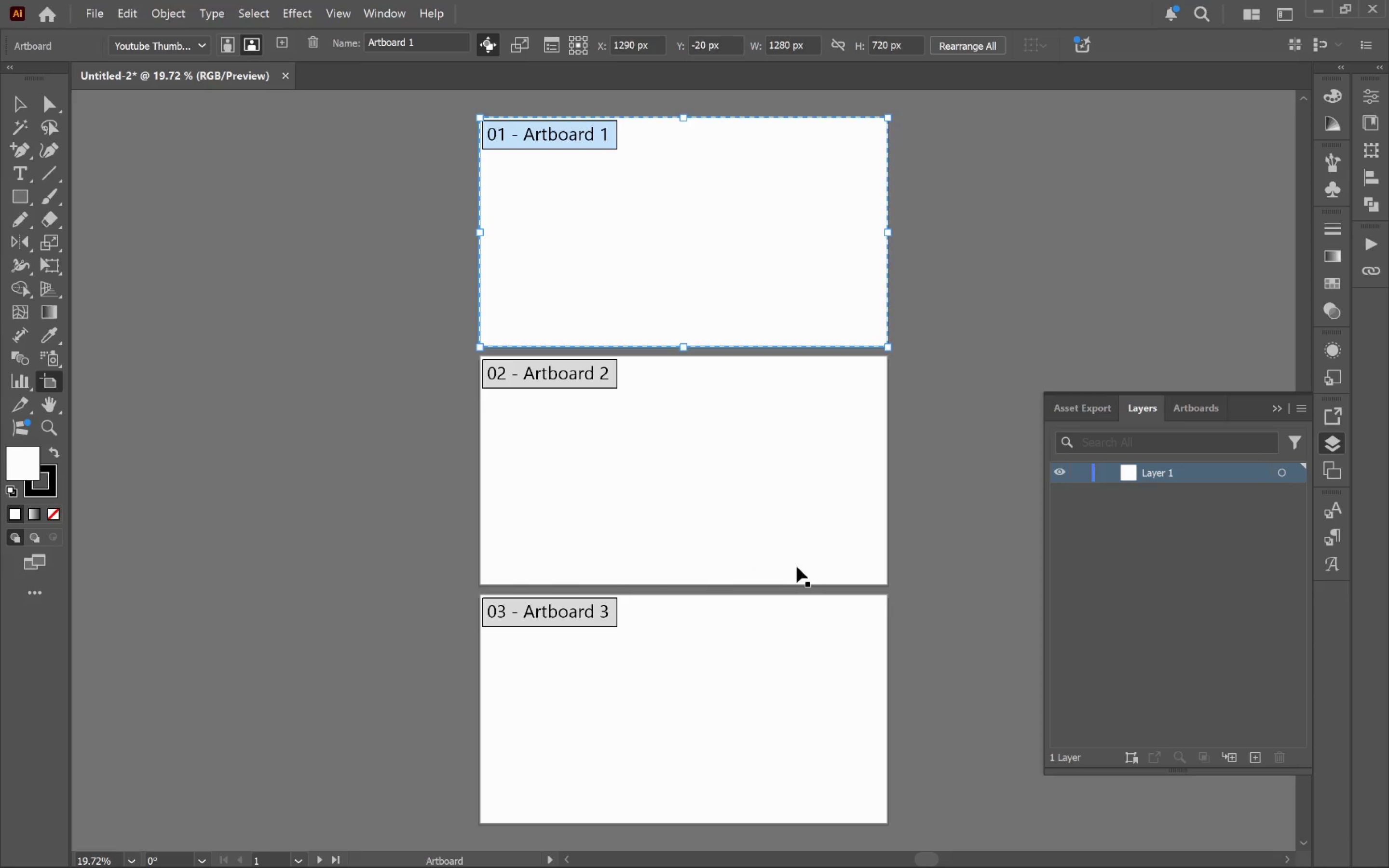 
key(V)
 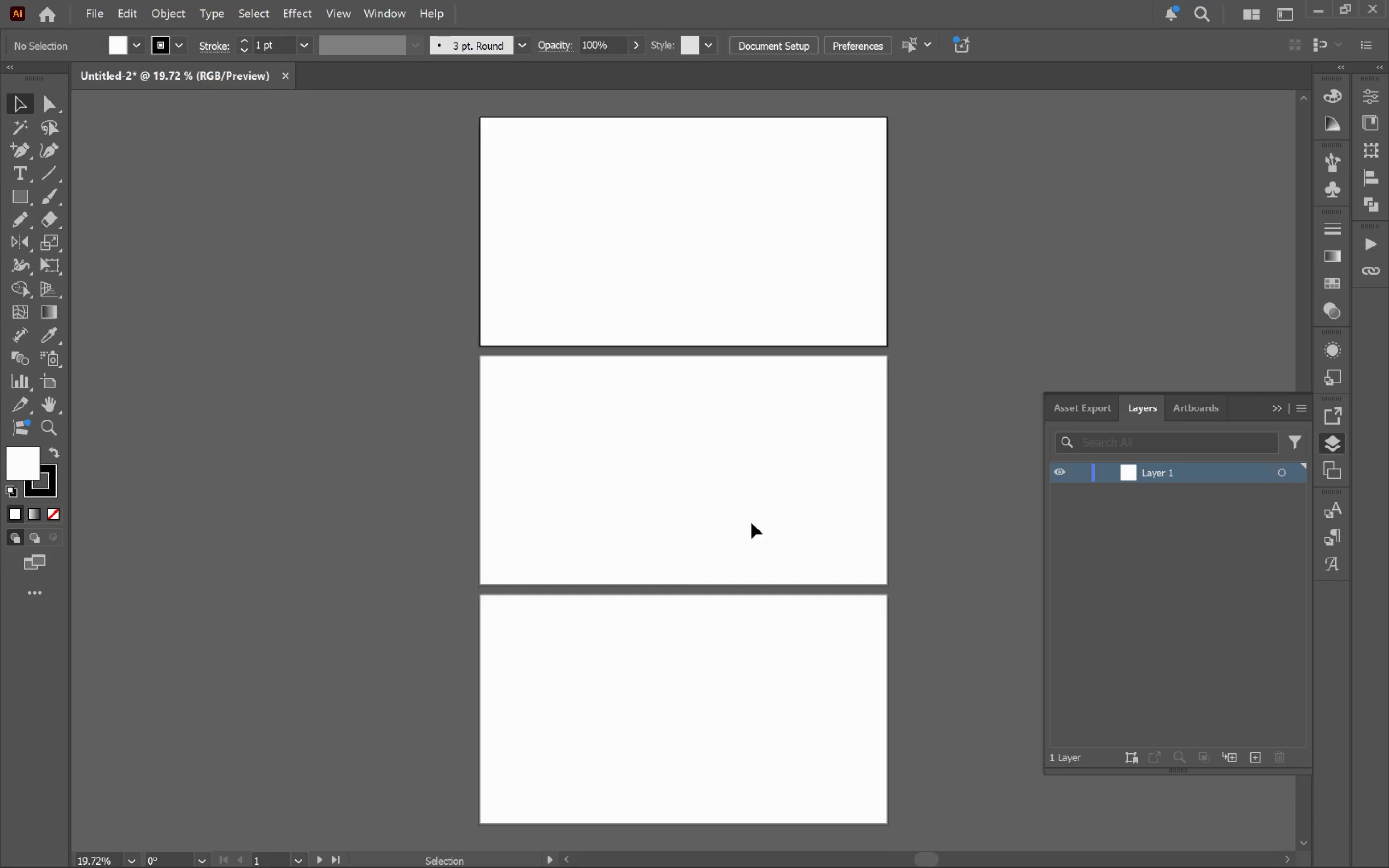 
left_click([615, 429])
 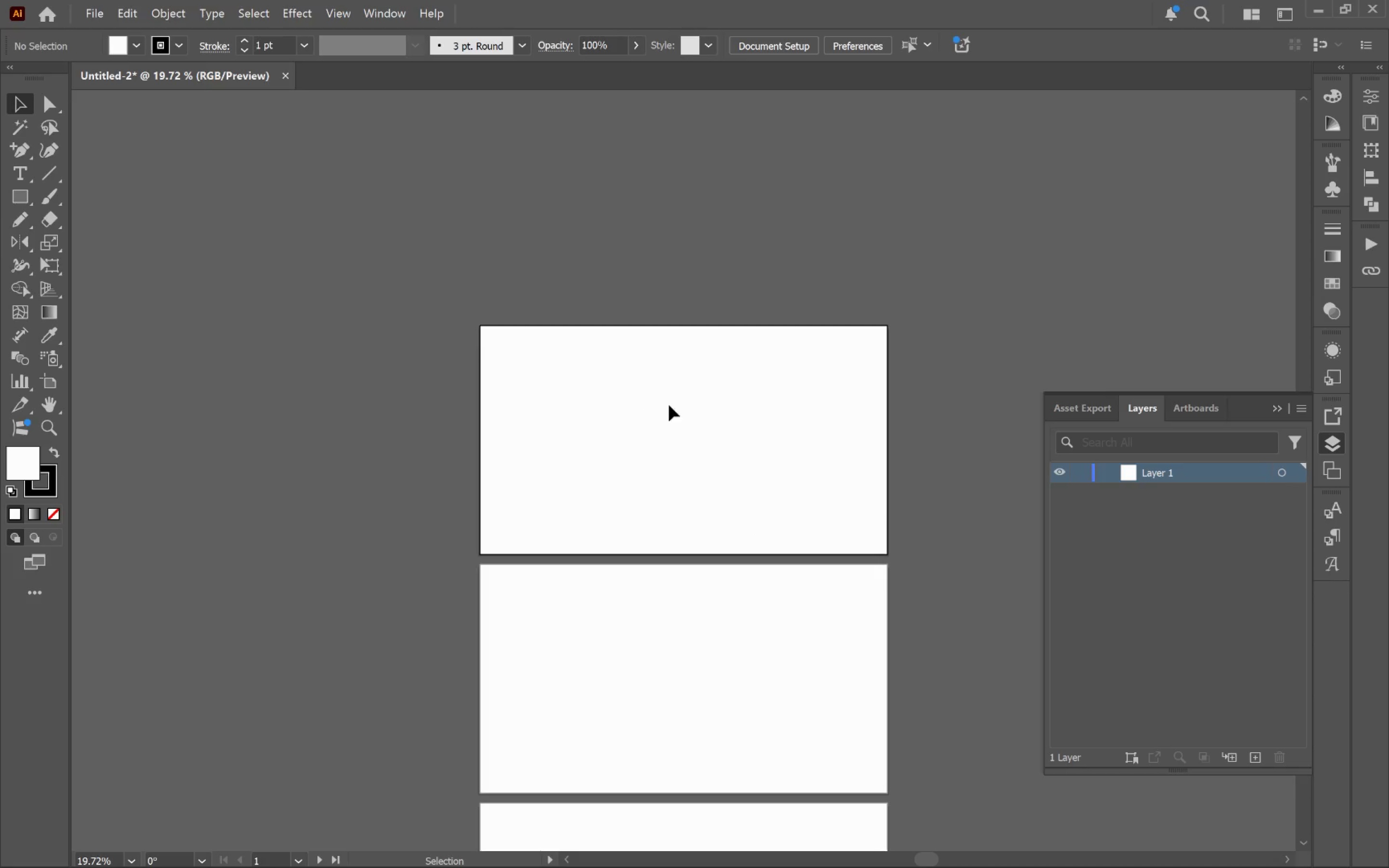 
scroll: coordinate [752, 525], scroll_direction: up, amount: 9.0
 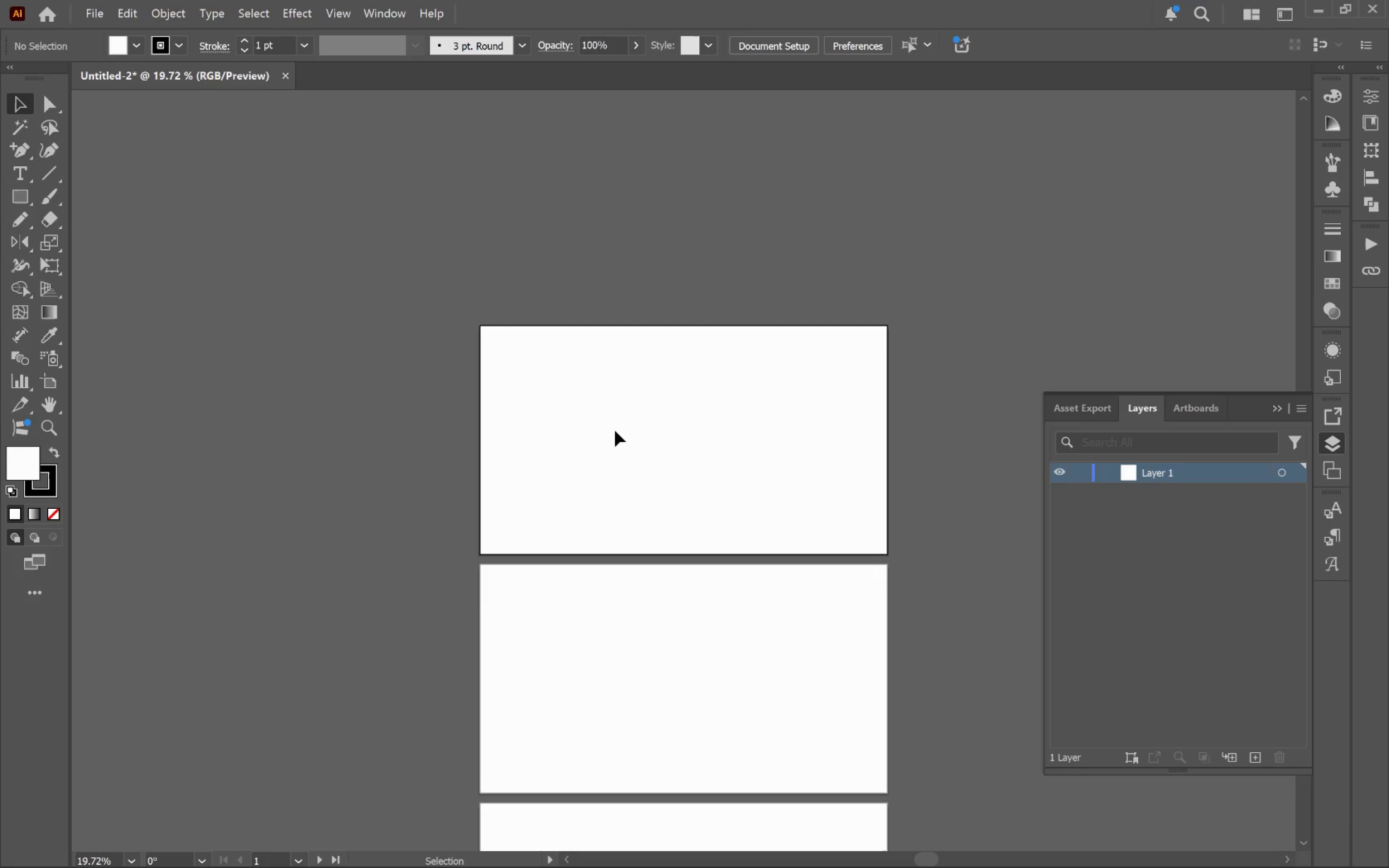 
hold_key(key=AltLeft, duration=0.46)
 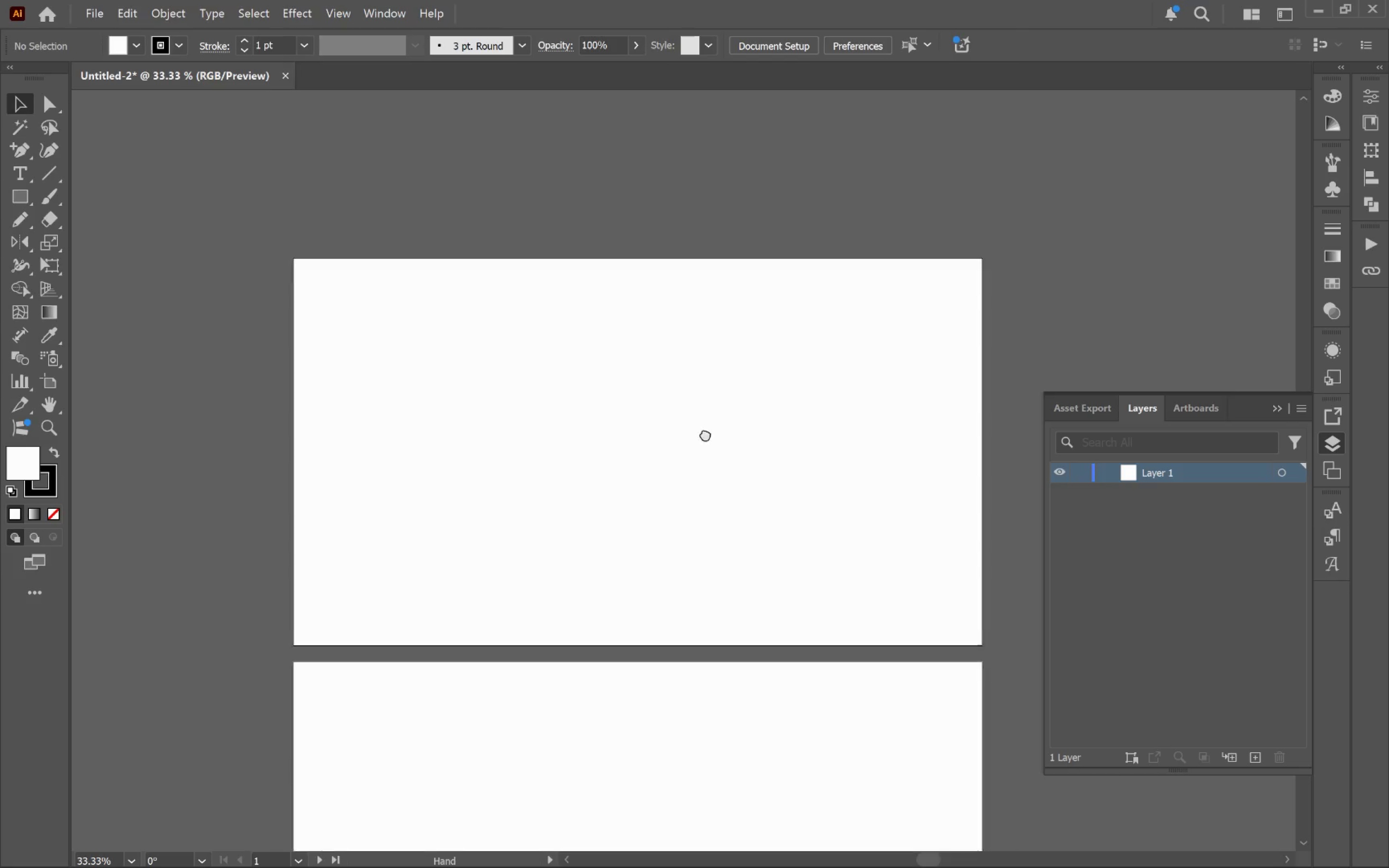 
hold_key(key=Space, duration=0.72)
 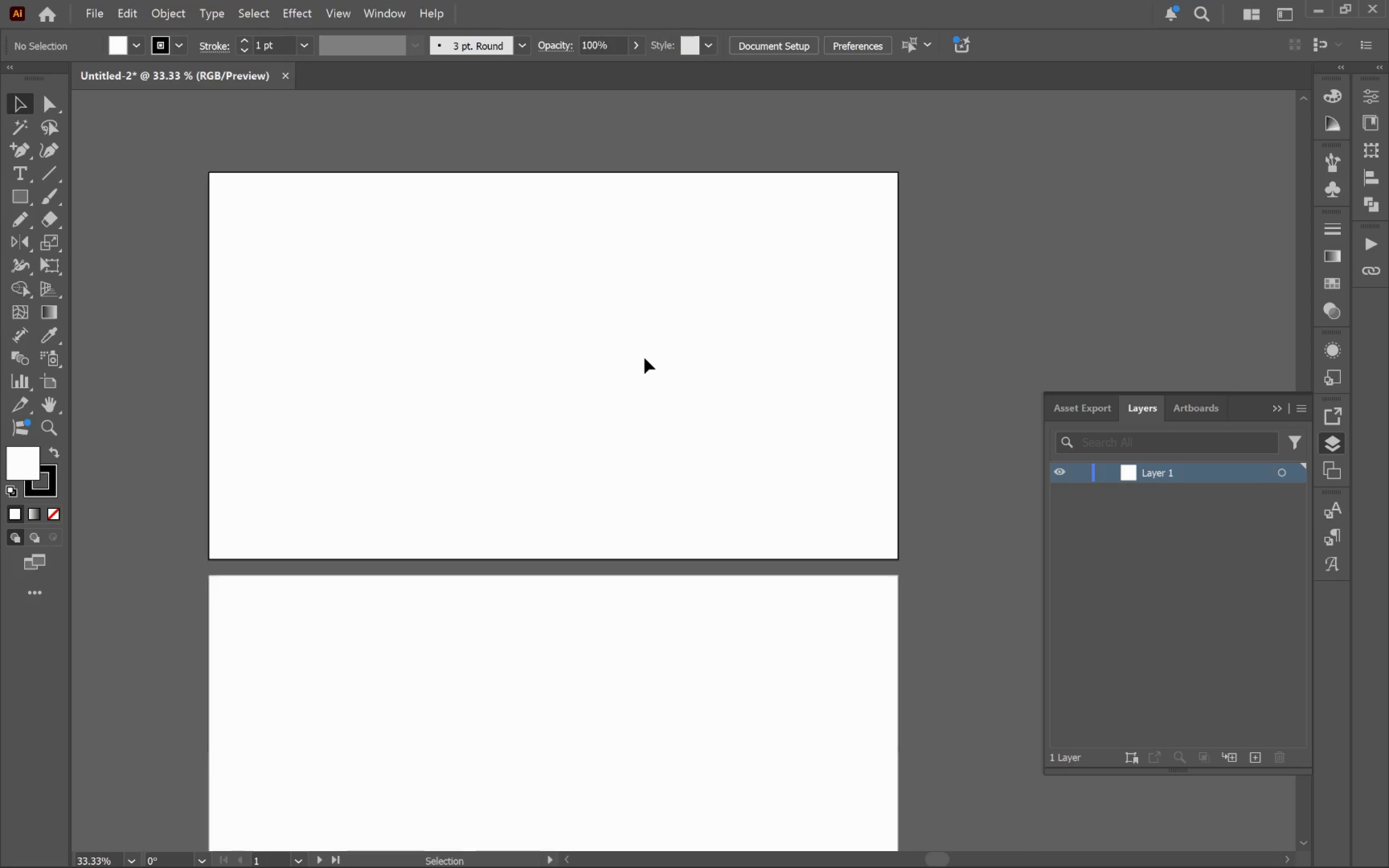 
scroll: coordinate [712, 406], scroll_direction: up, amount: 2.0
 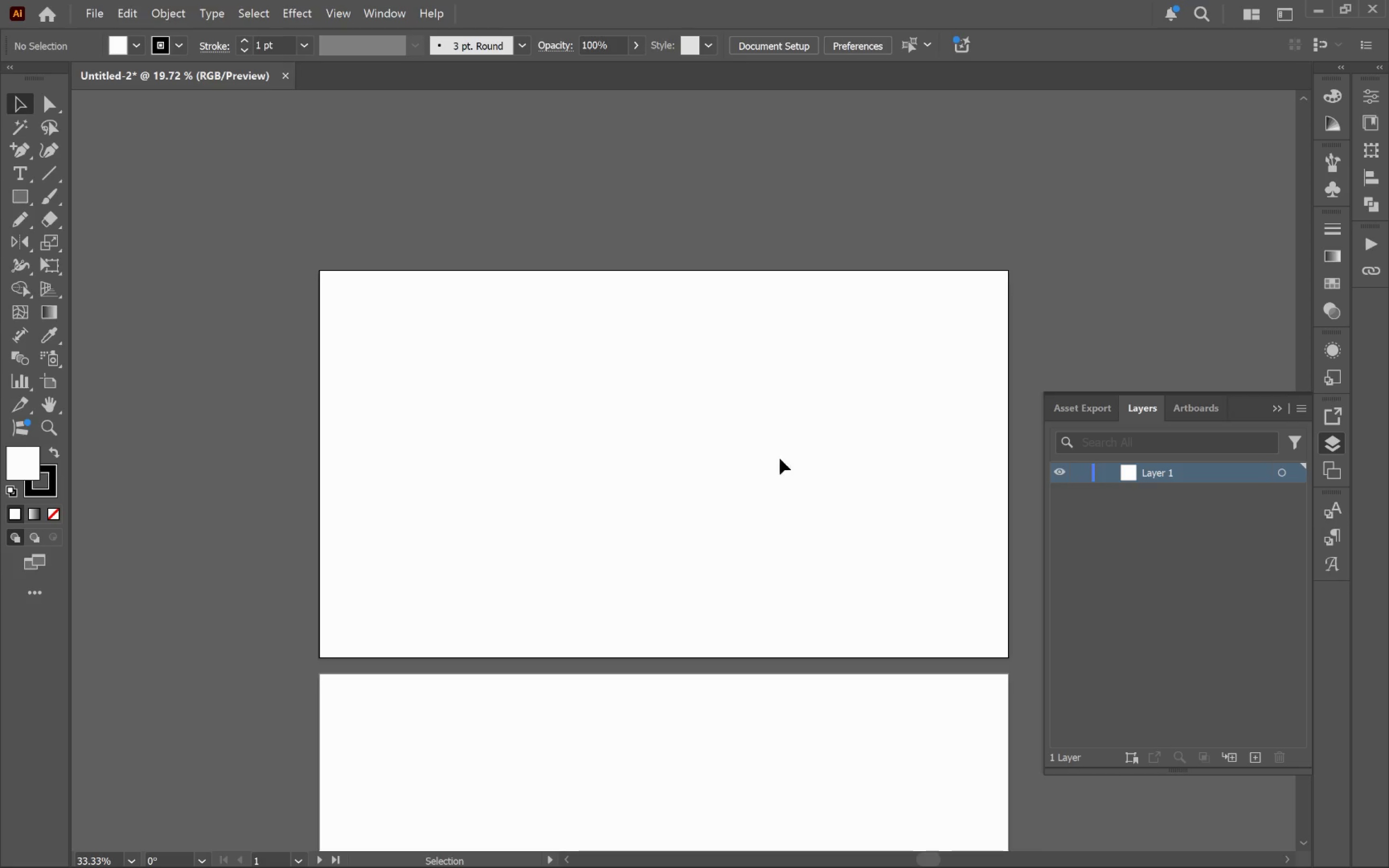 
left_click_drag(start_coordinate=[755, 457], to_coordinate=[644, 358])
 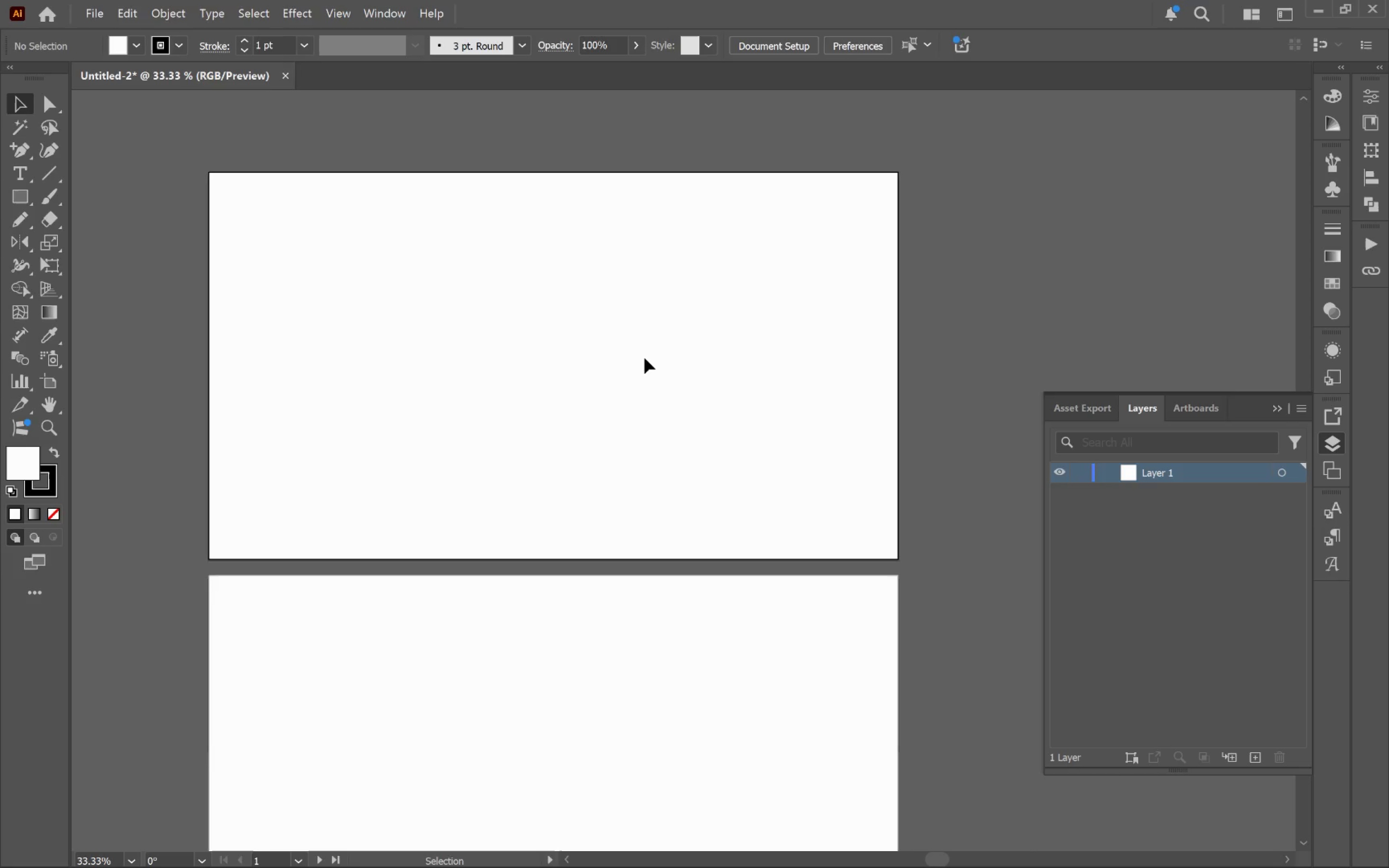 
wait(6.0)
 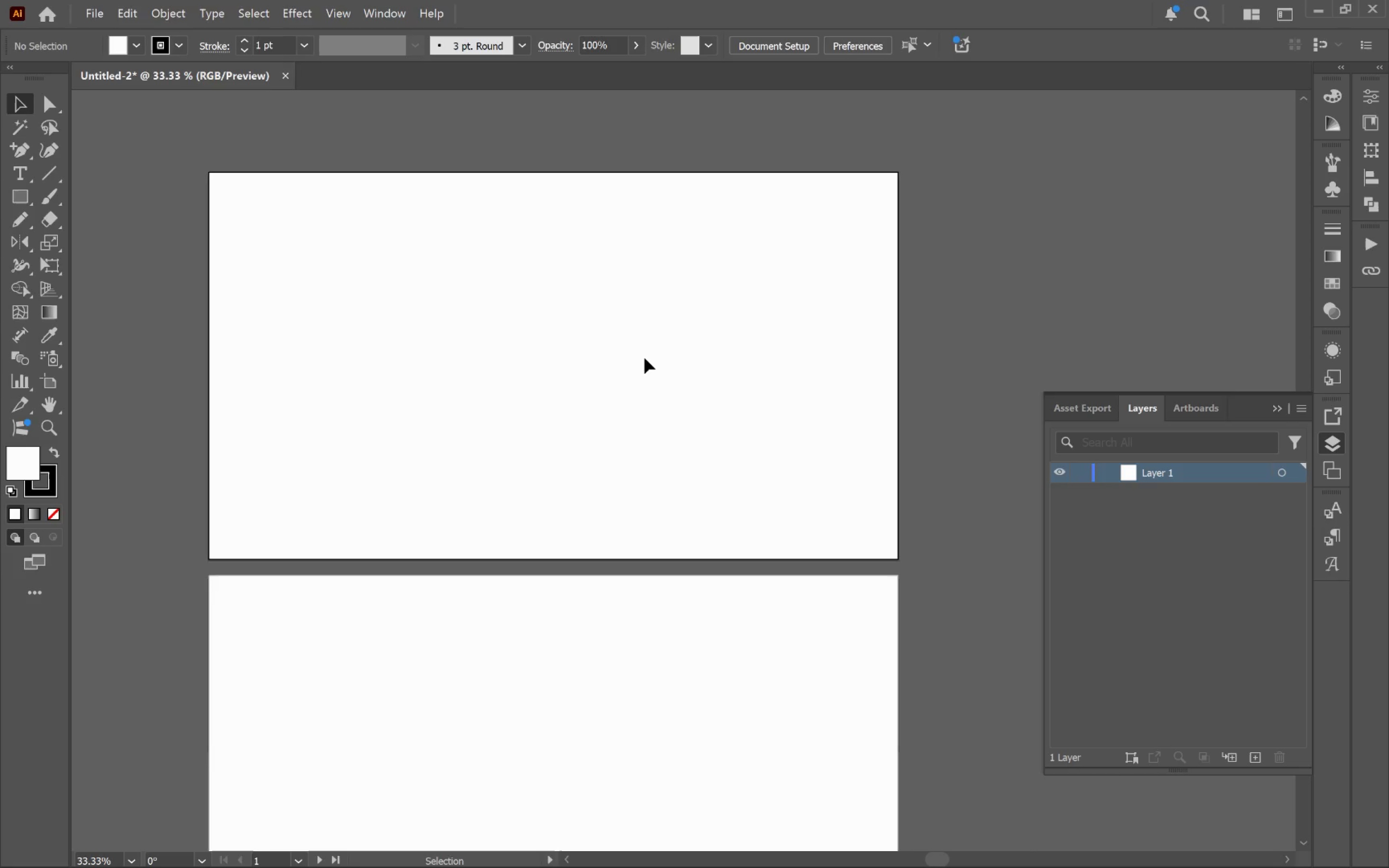 
hold_key(key=Space, duration=0.93)
 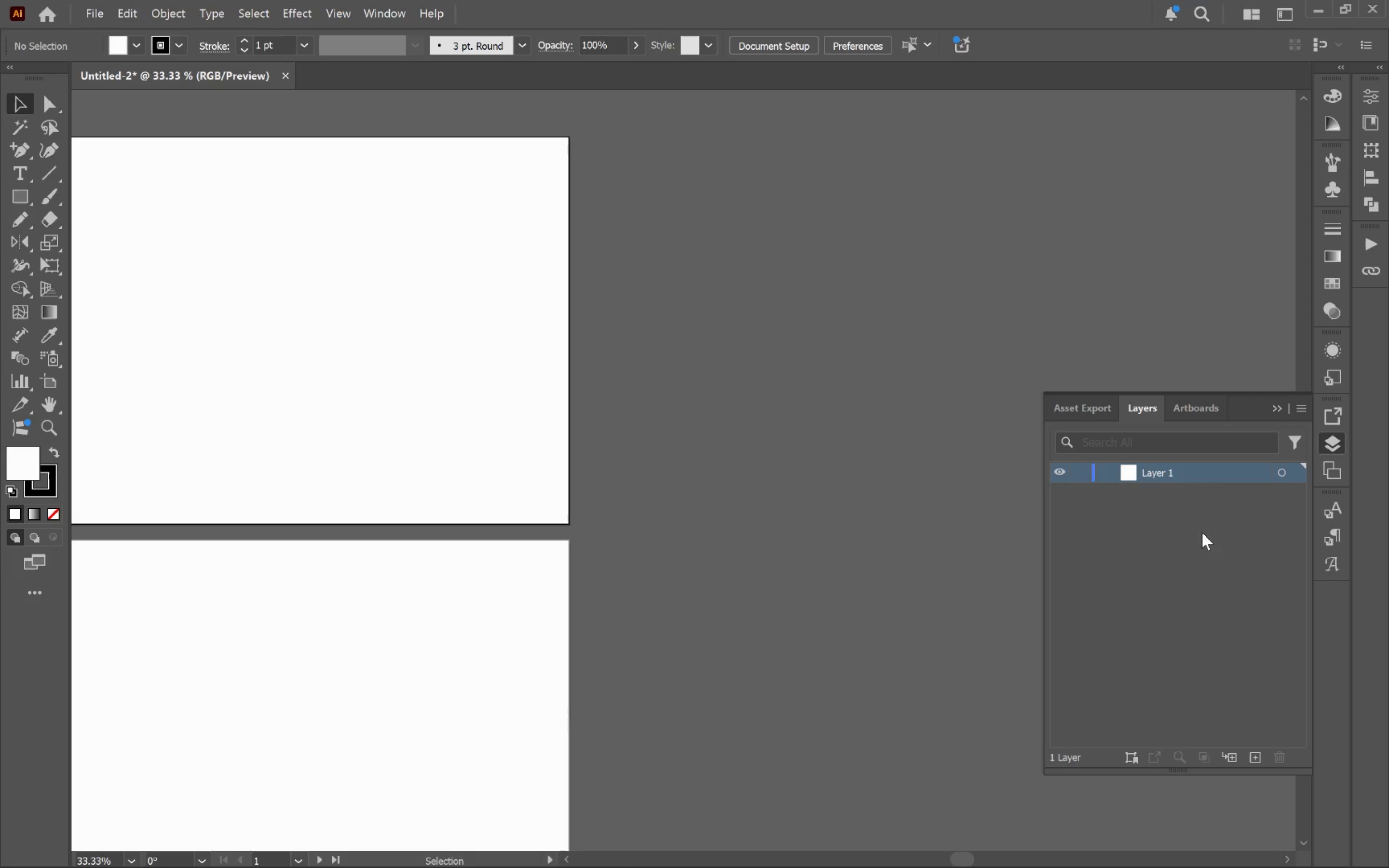 
left_click_drag(start_coordinate=[788, 428], to_coordinate=[459, 393])
 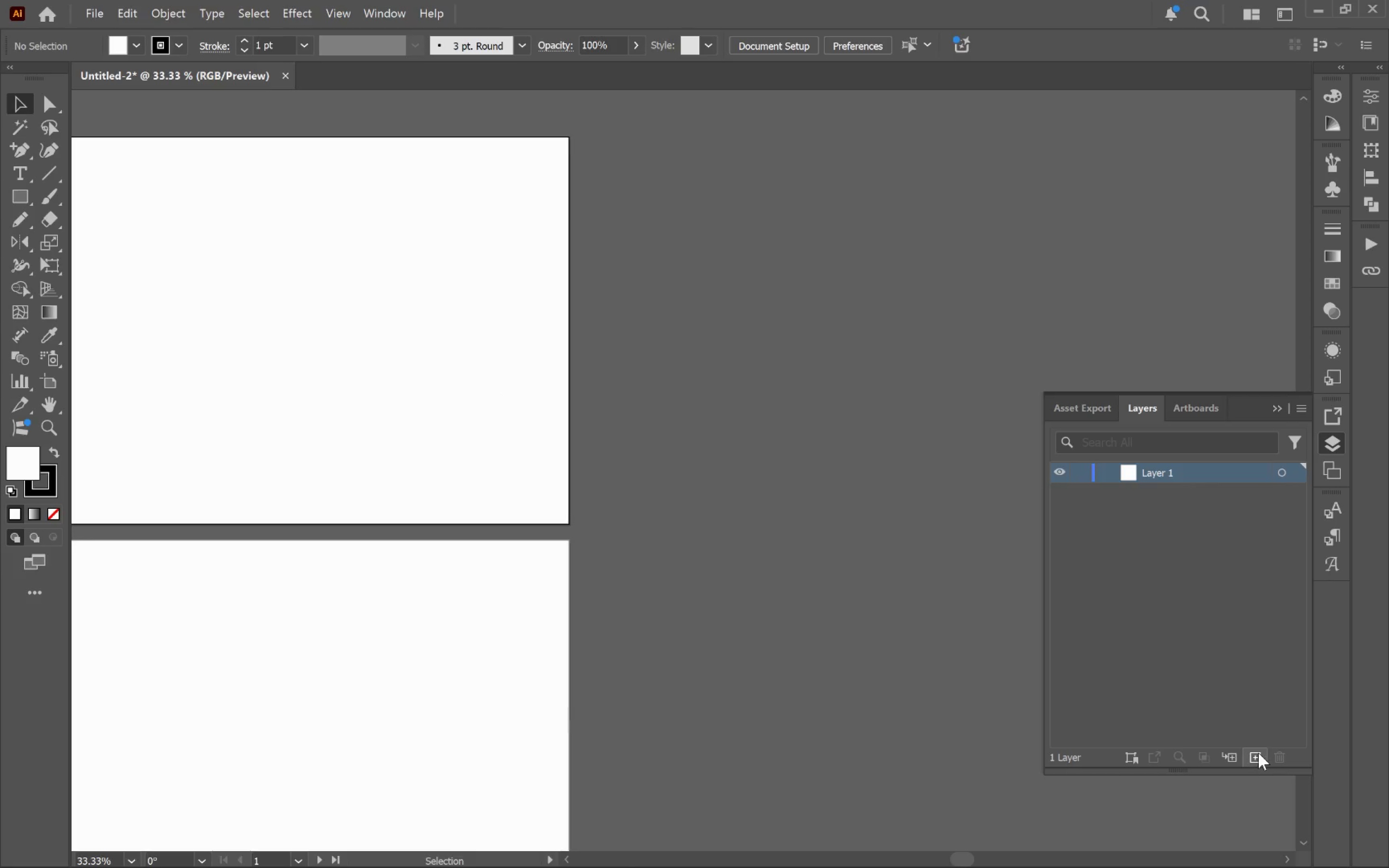 
double_click([1258, 752])
 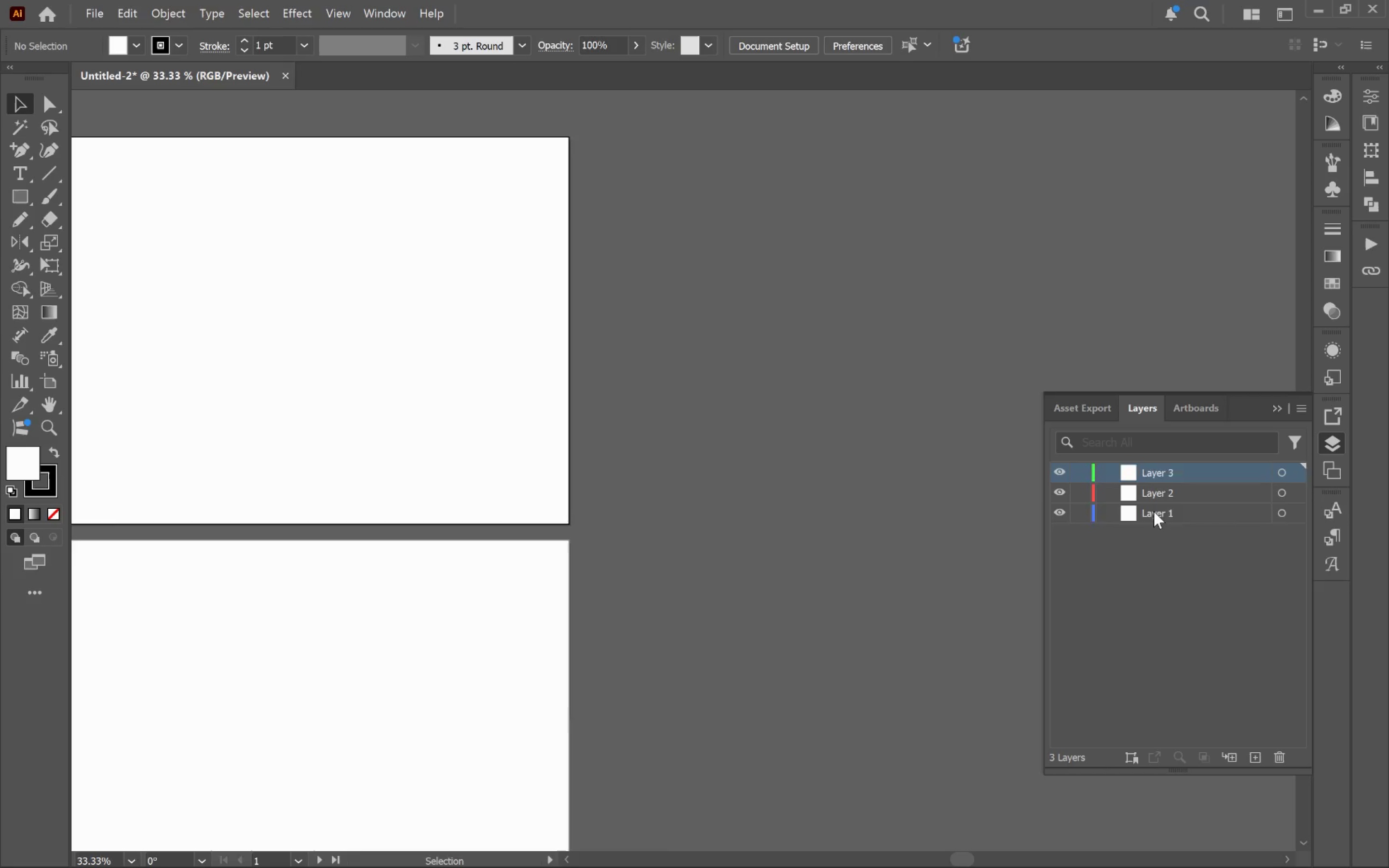 
double_click([1158, 512])
 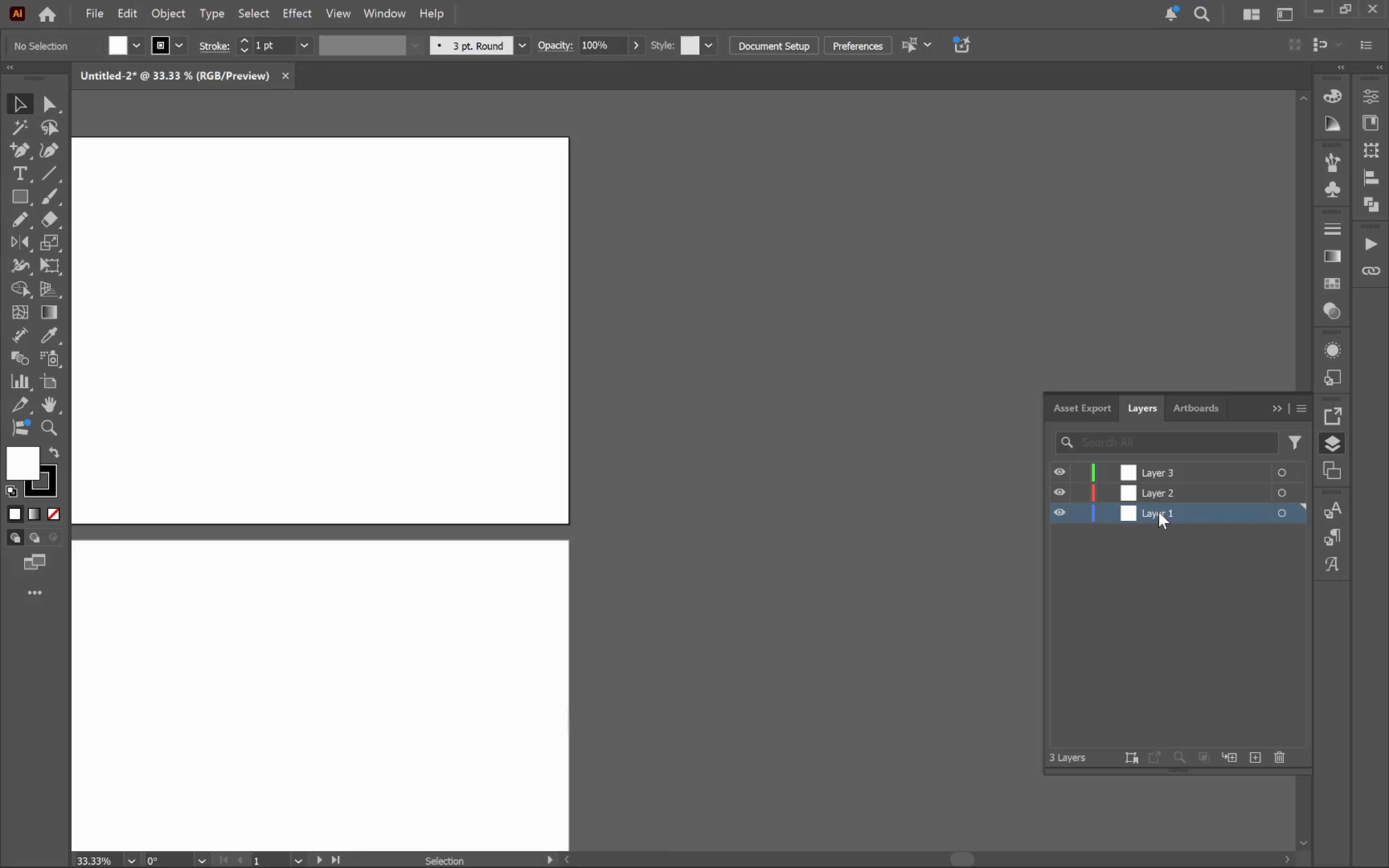 
triple_click([1158, 512])
 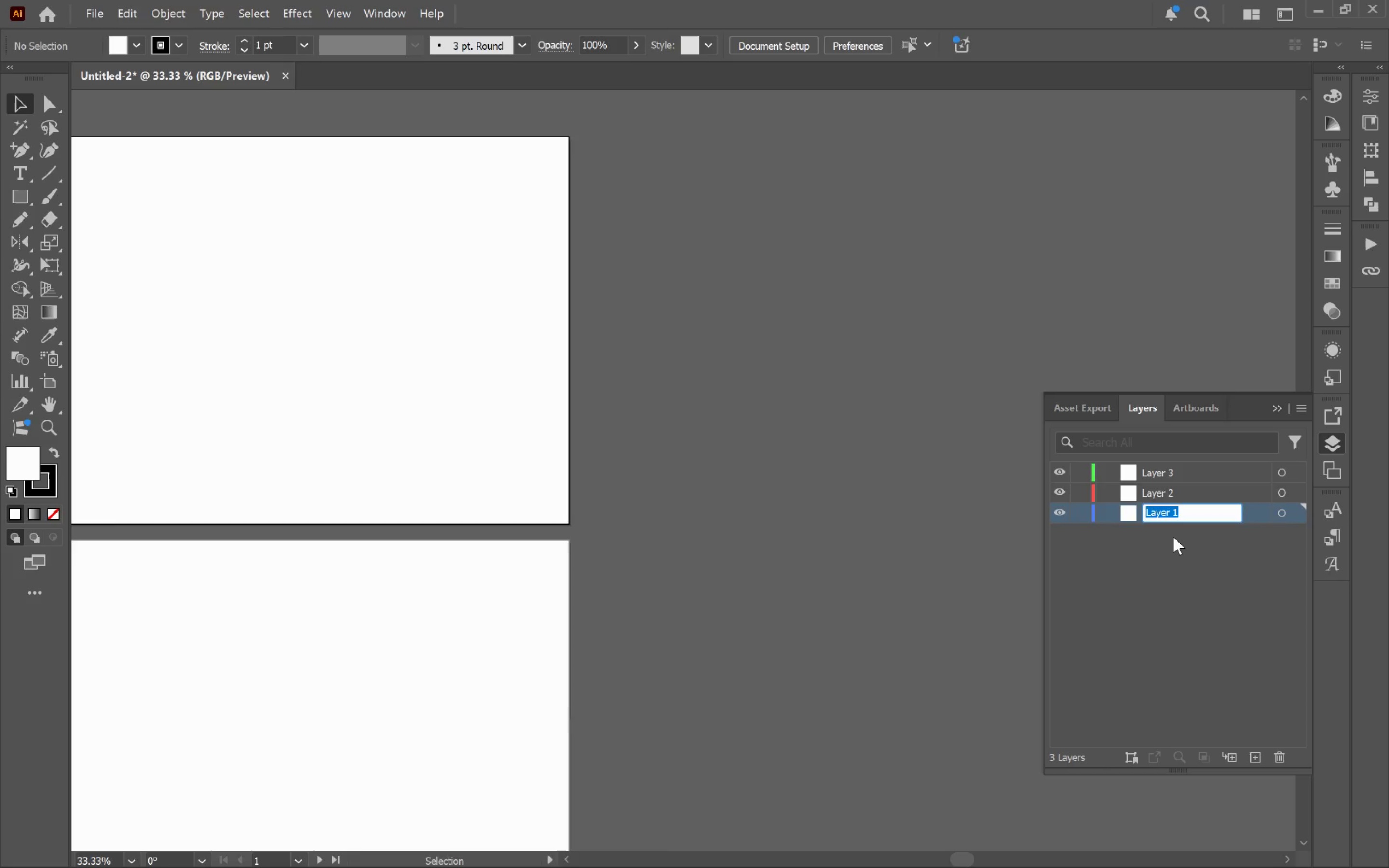 
type(Background)
 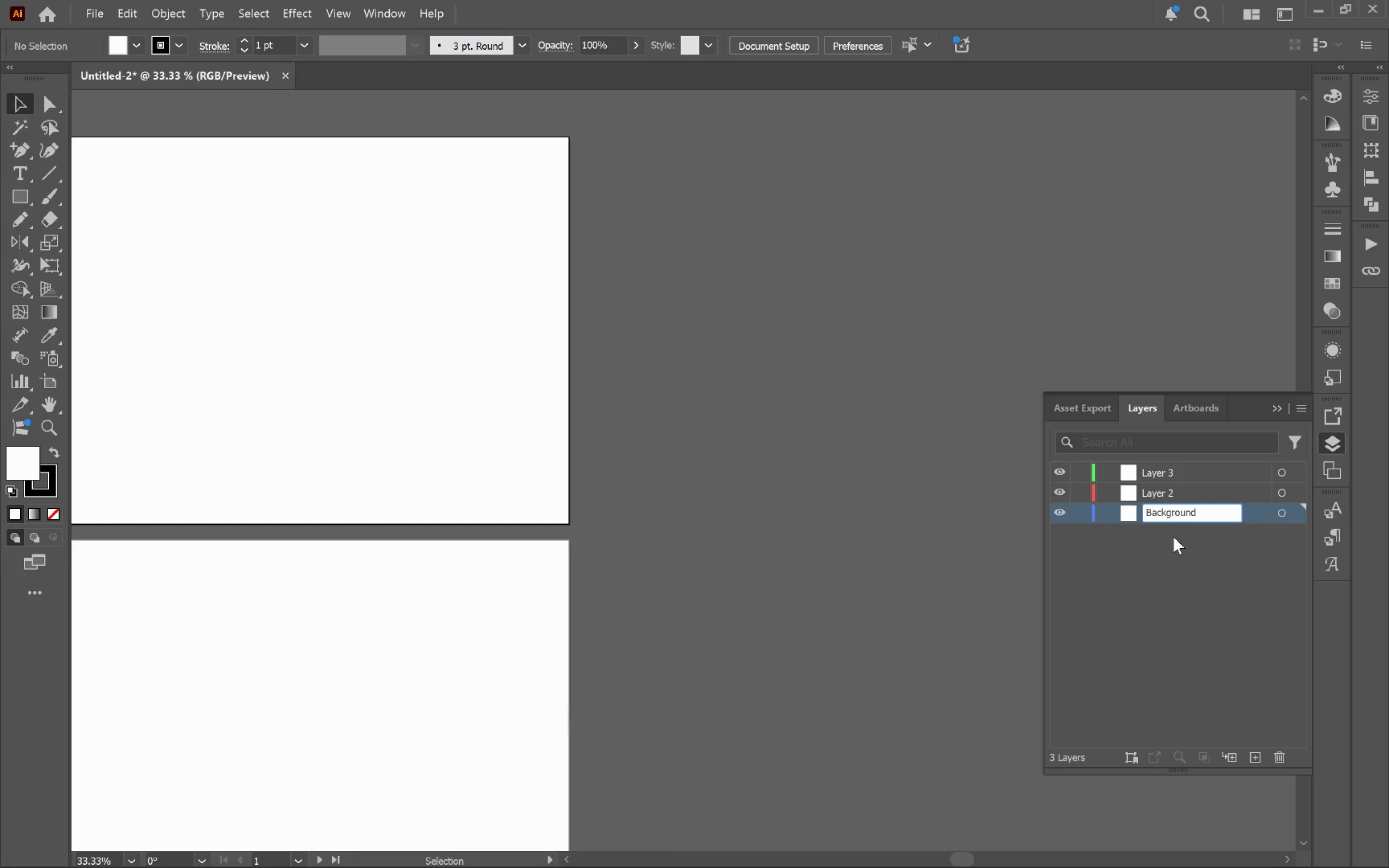 
key(Enter)
 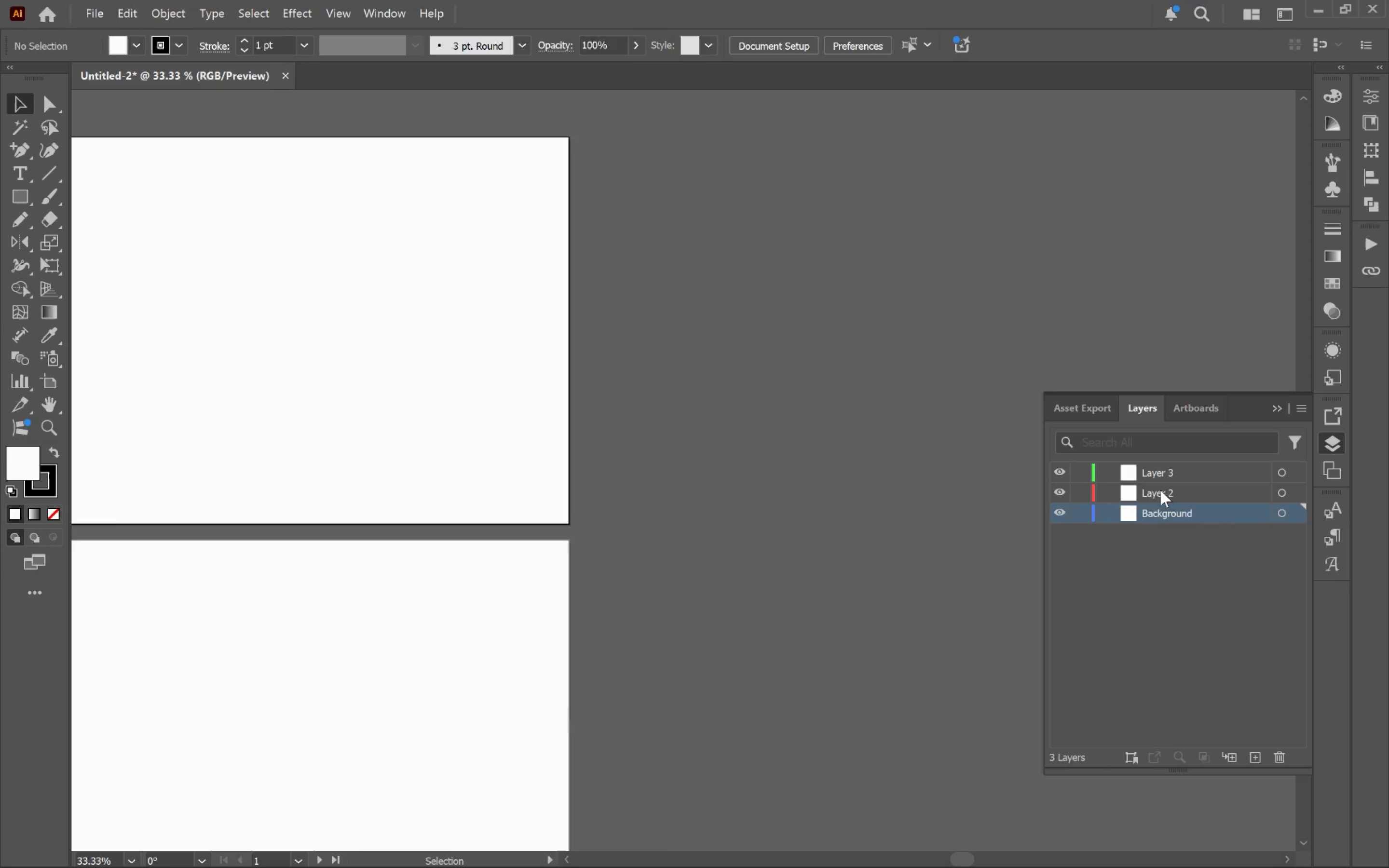 
left_click([1158, 492])
 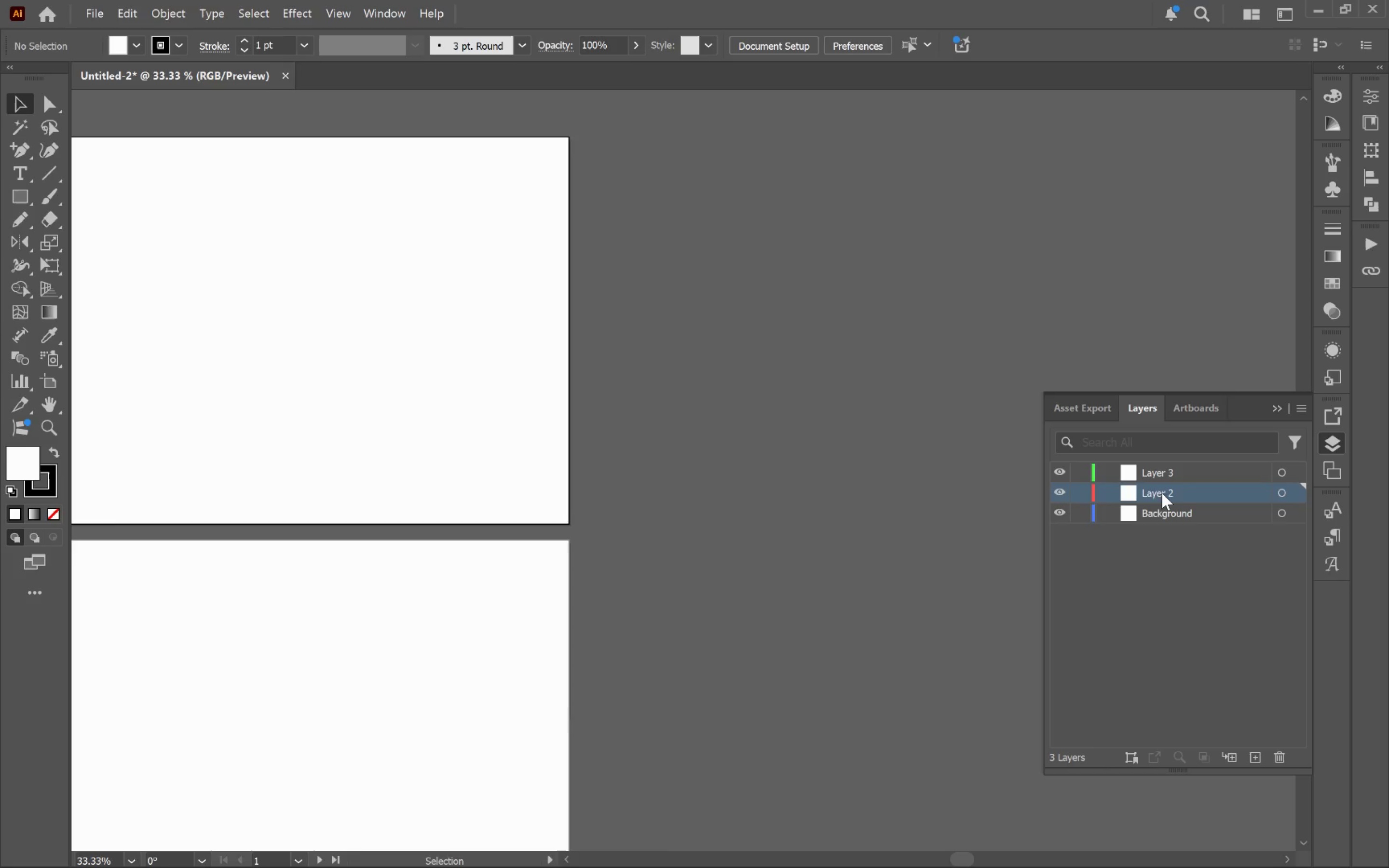 
double_click([1162, 493])
 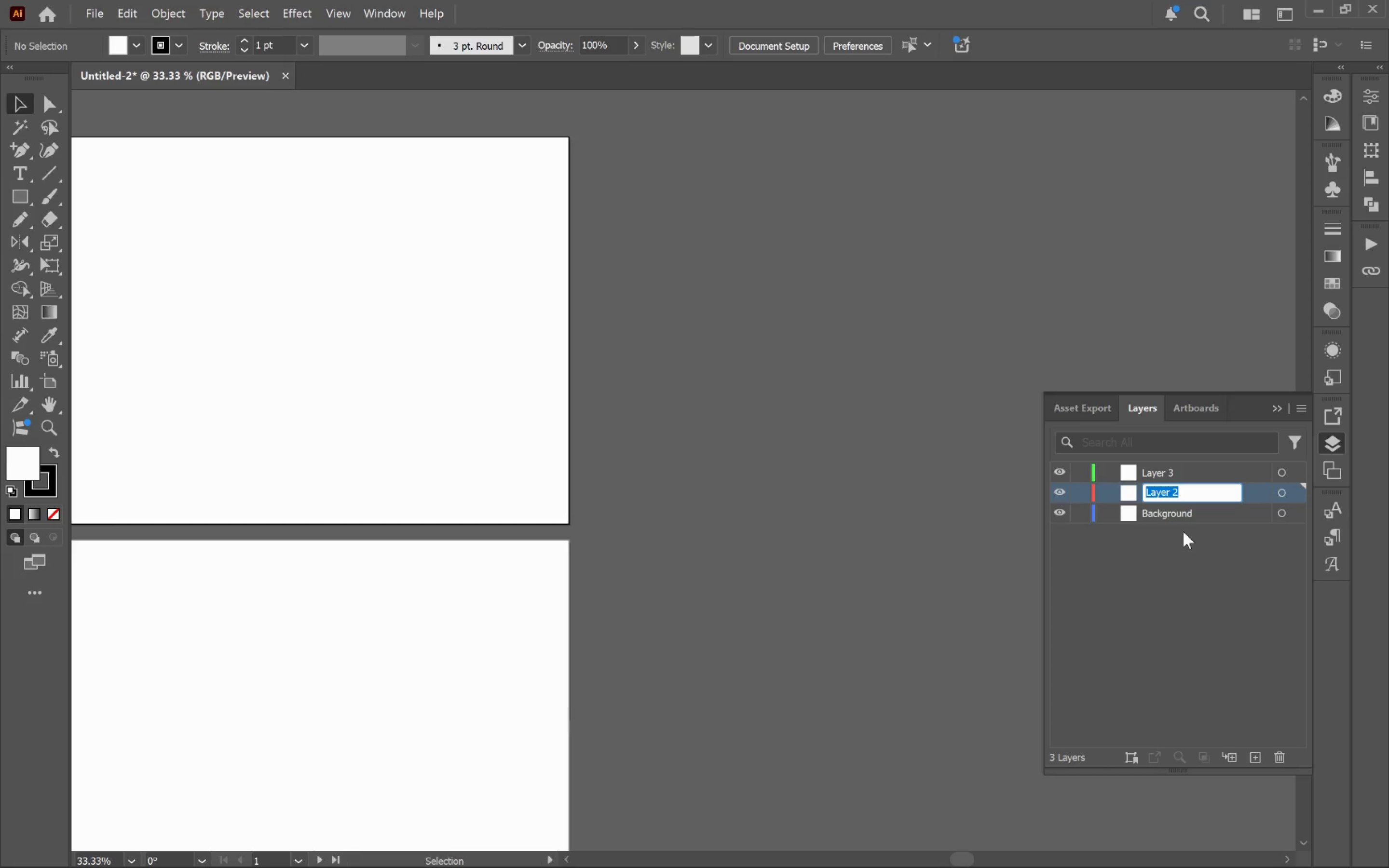 
type(Graphics)
 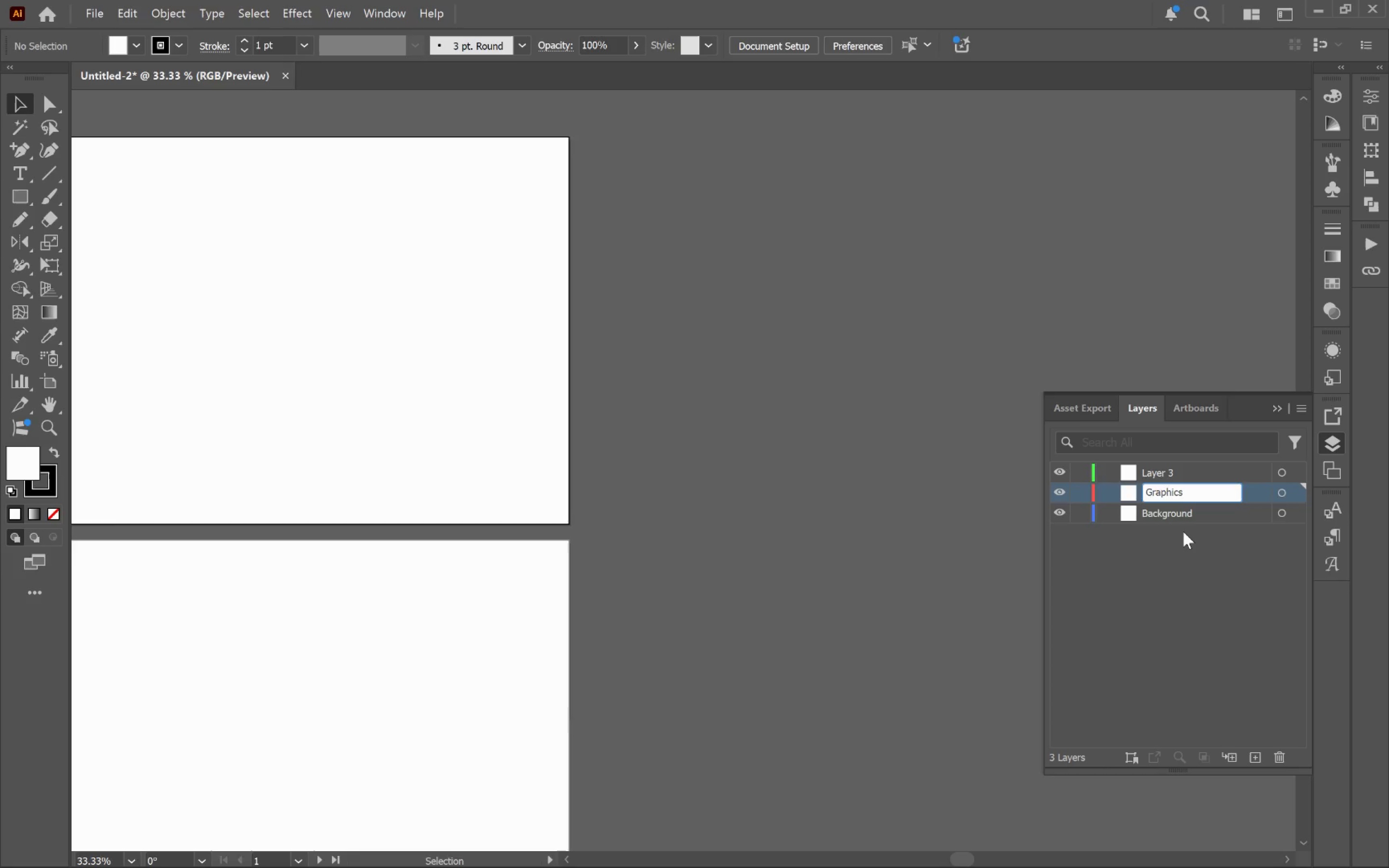 
key(Enter)
 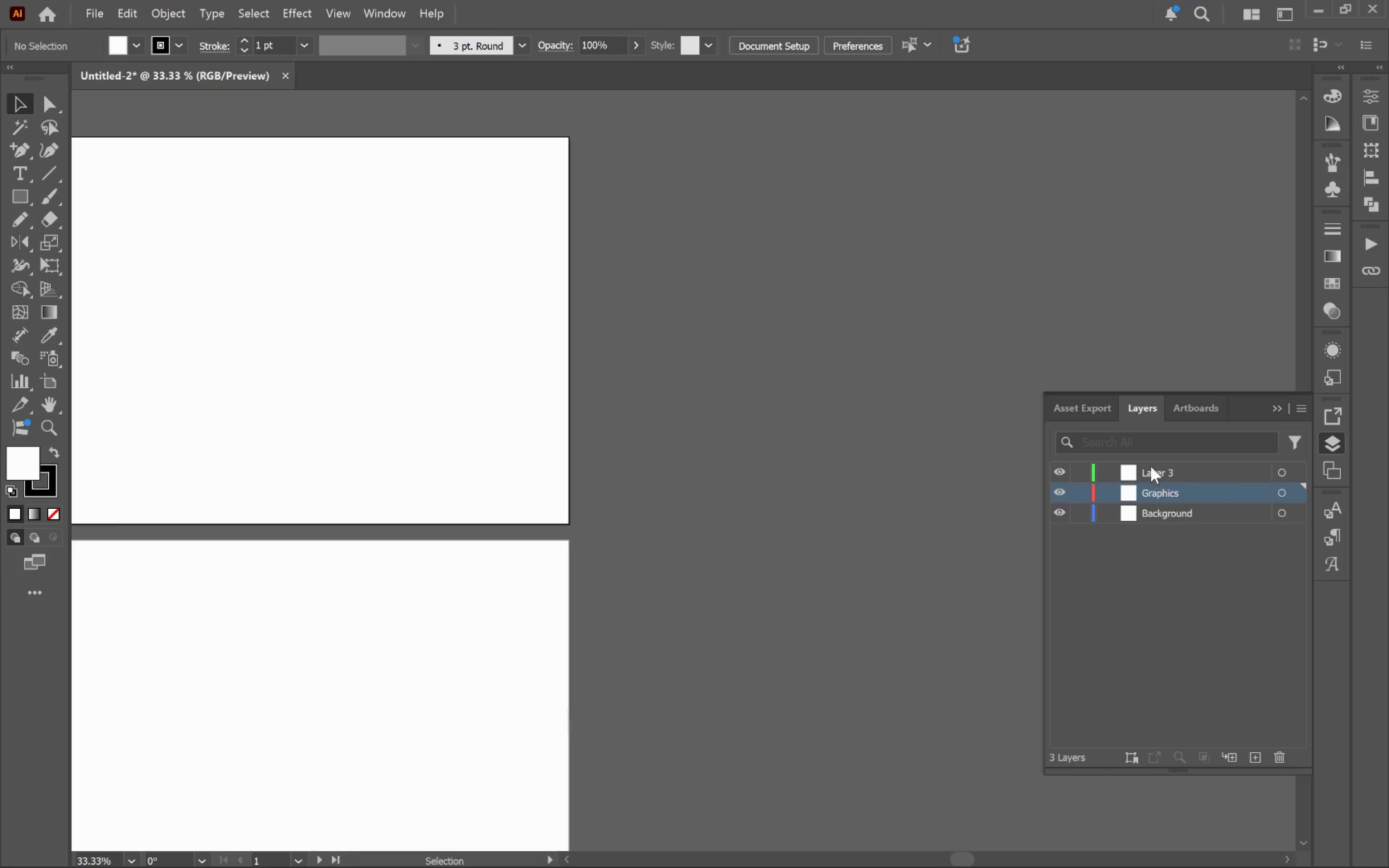 
left_click([1158, 471])
 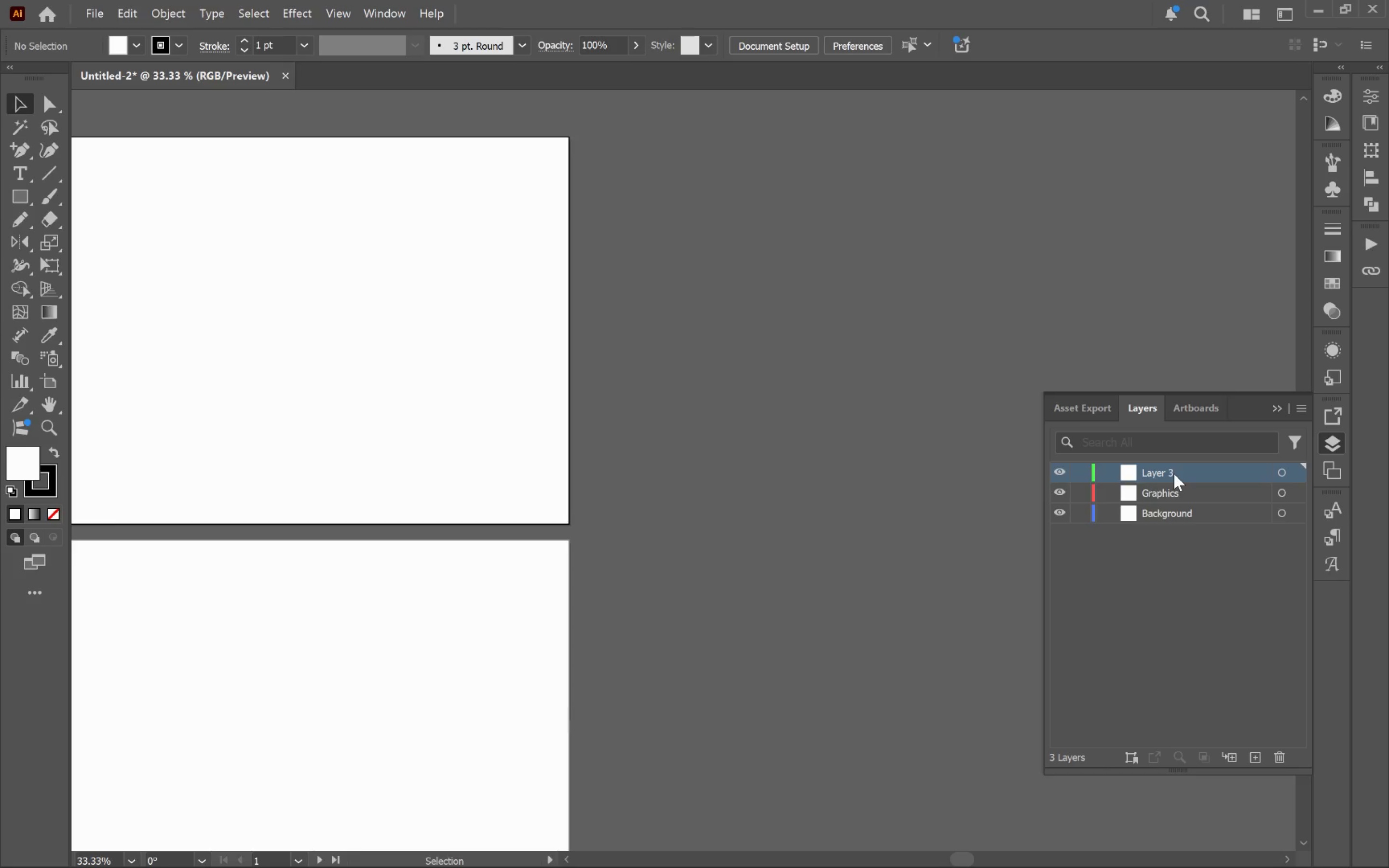 
double_click([1174, 474])
 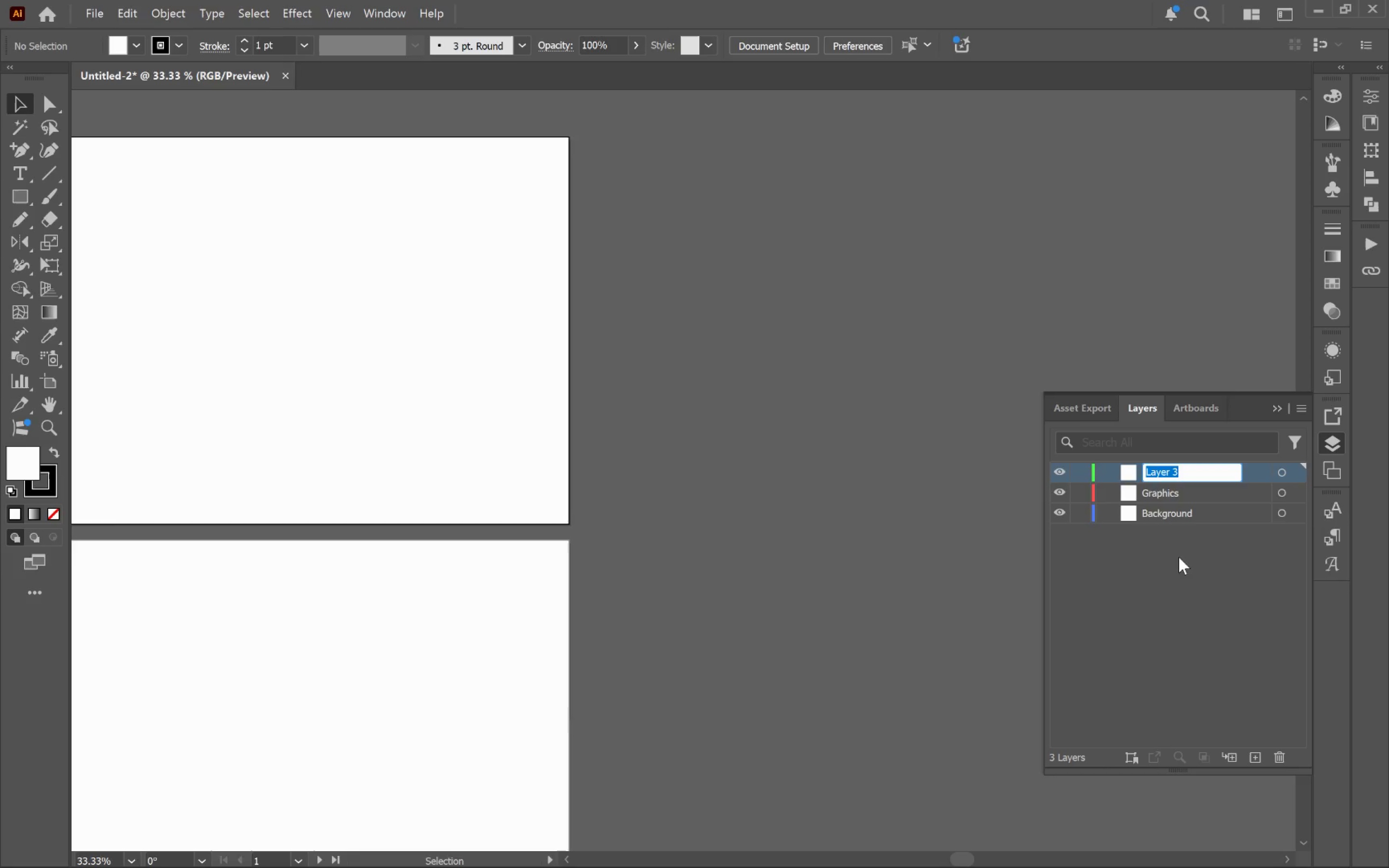 
type(Text)
 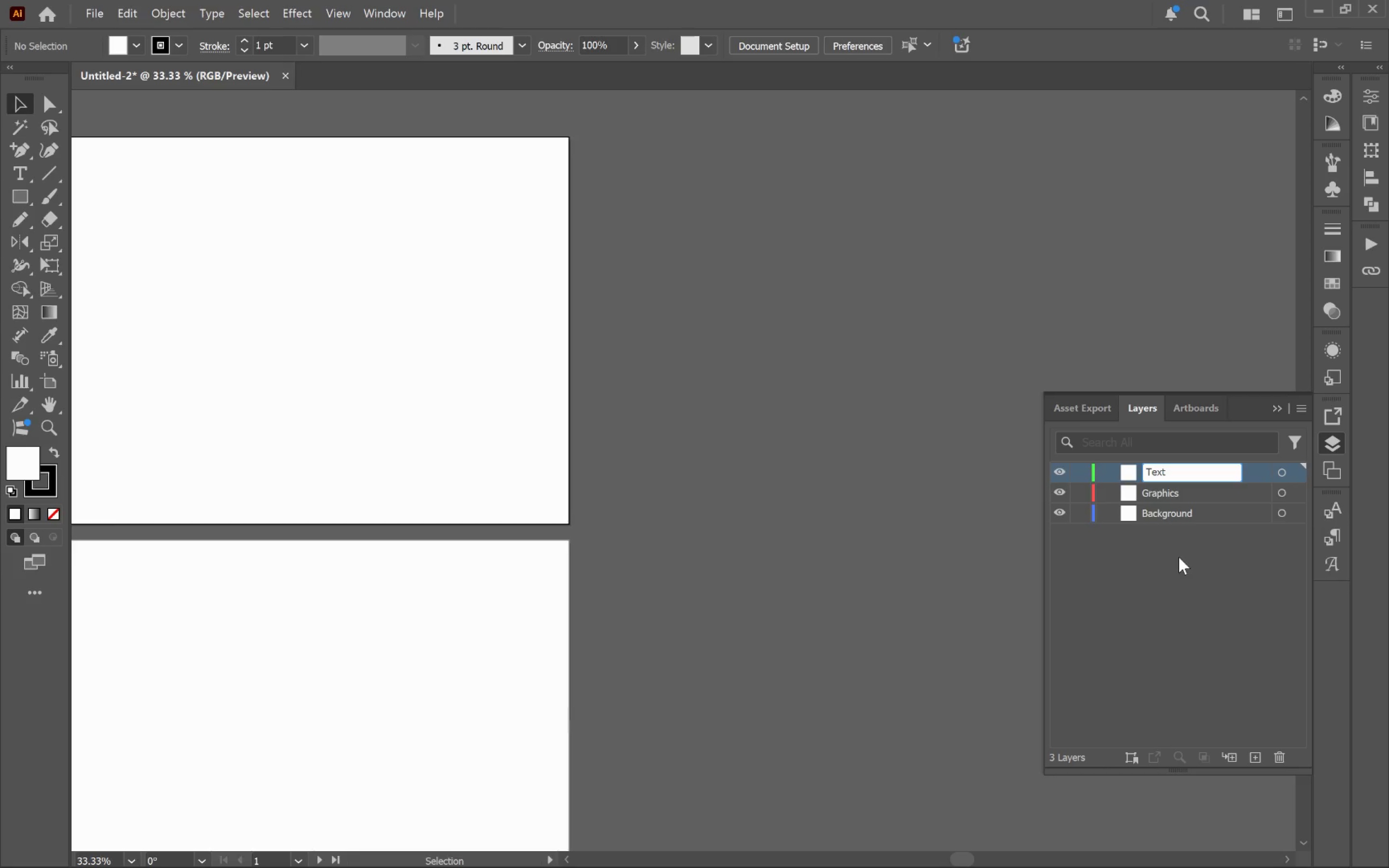 
key(Enter)
 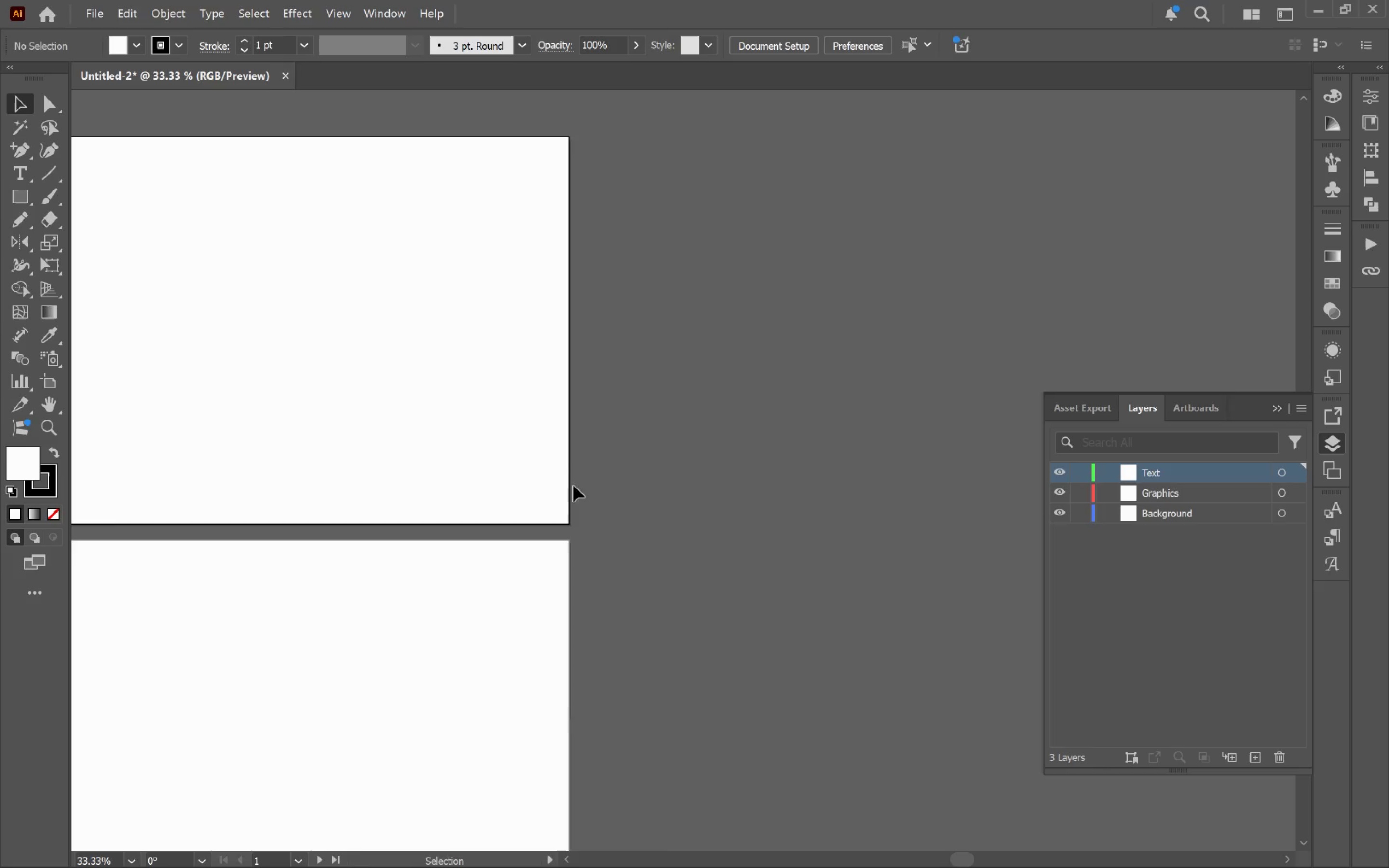 
key(Alt+AltLeft)
 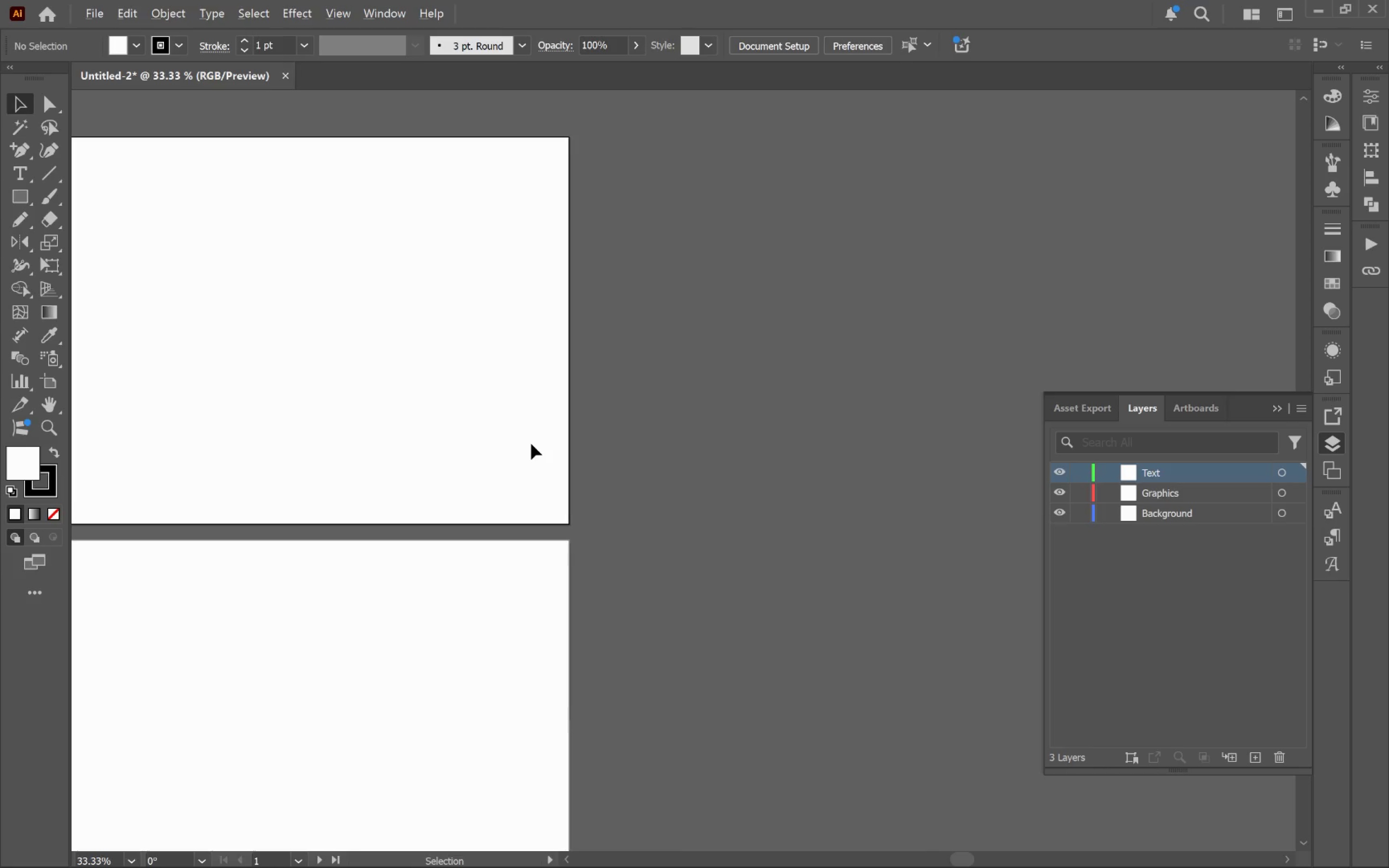 
hold_key(key=Space, duration=0.99)
 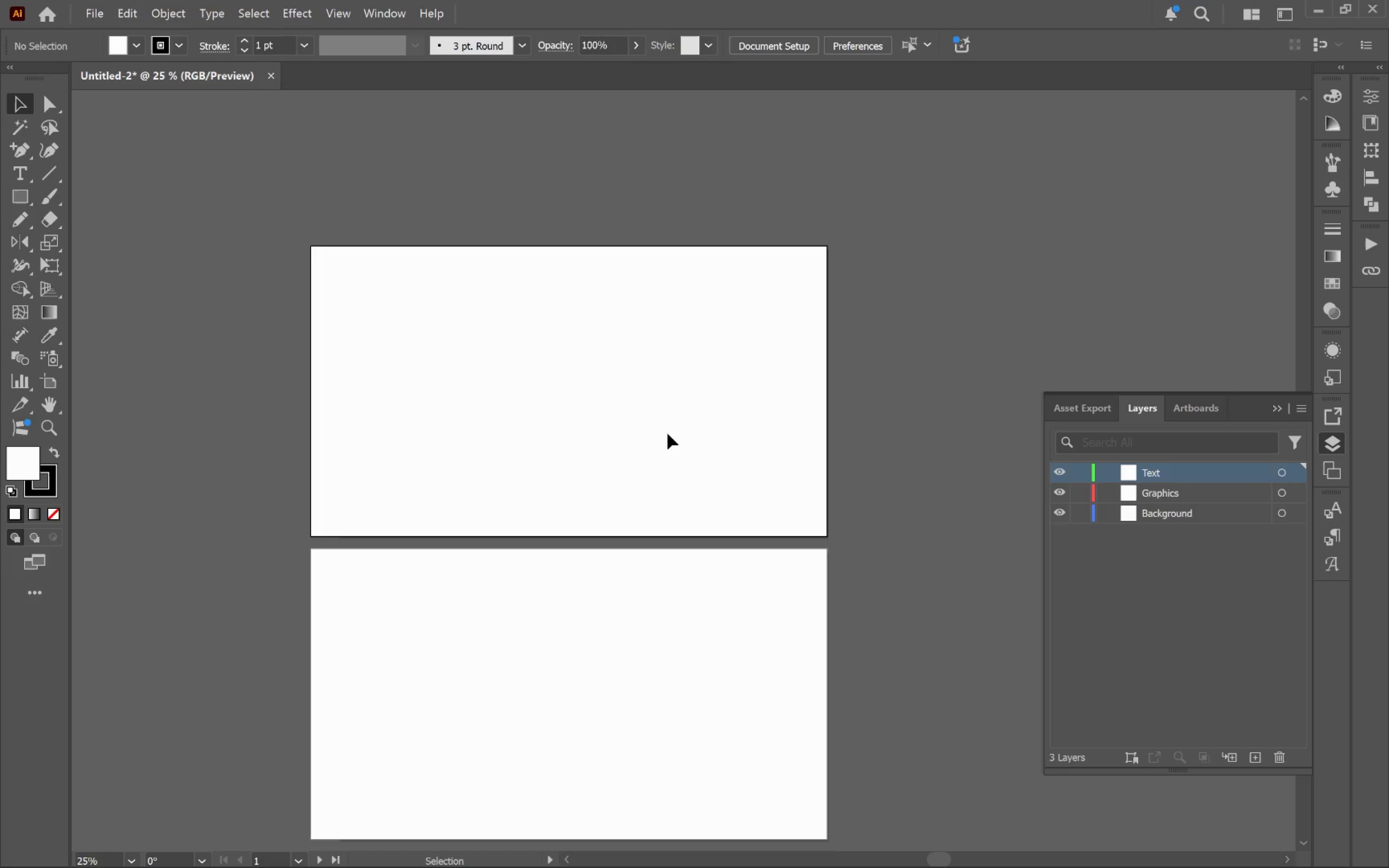 
left_click_drag(start_coordinate=[400, 423], to_coordinate=[667, 455])
 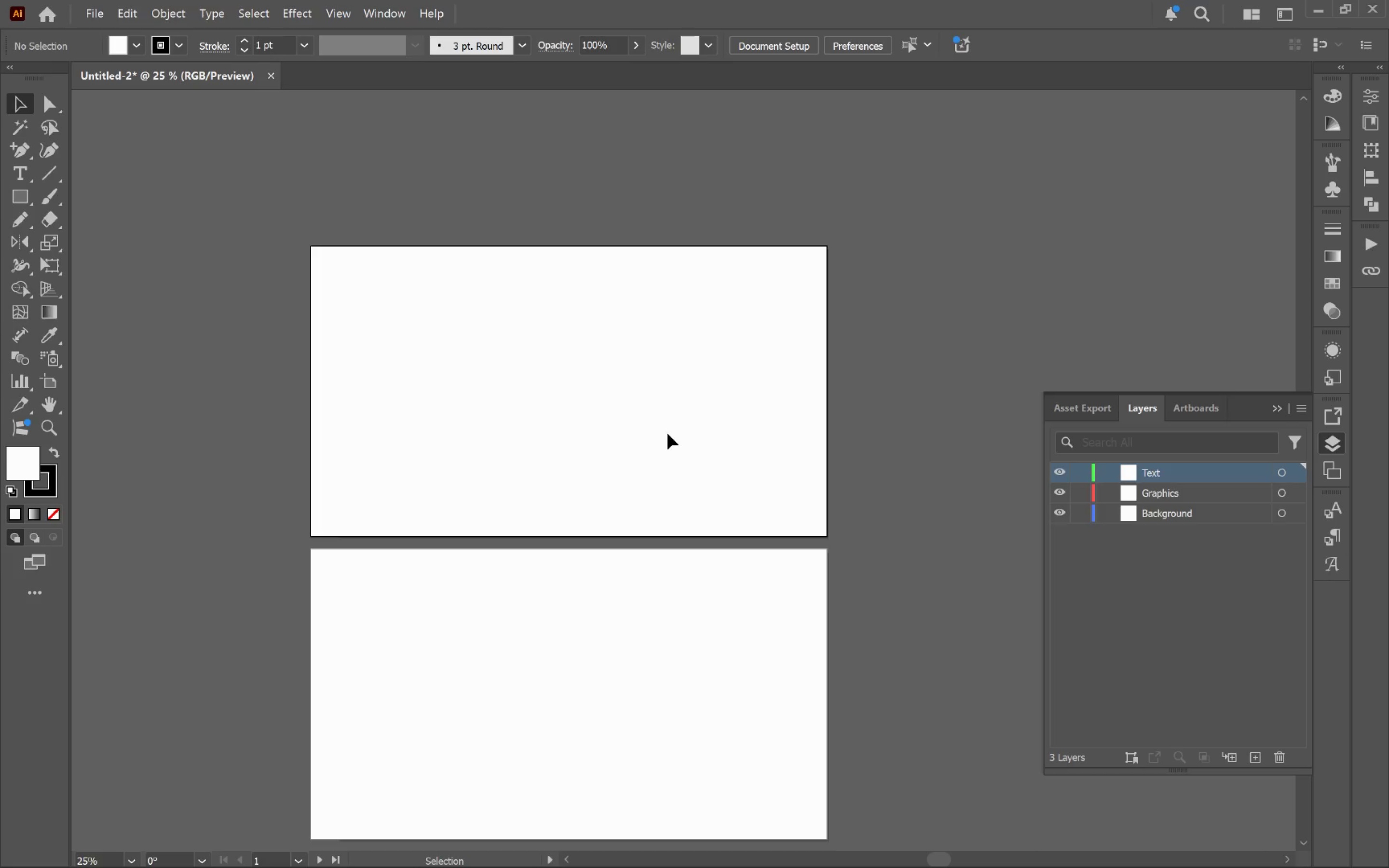 
scroll: coordinate [531, 444], scroll_direction: down, amount: 1.0
 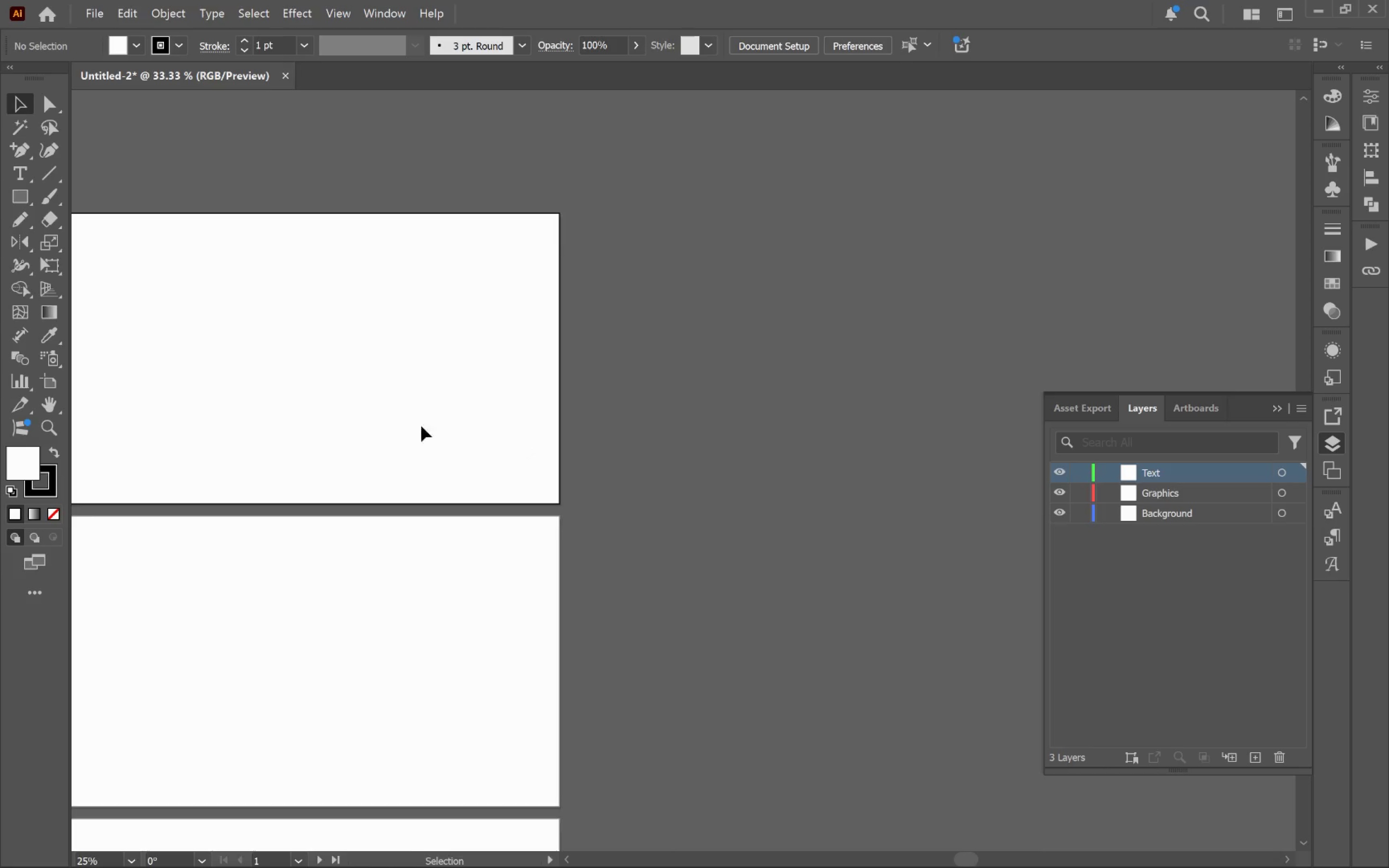 
left_click([667, 434])
 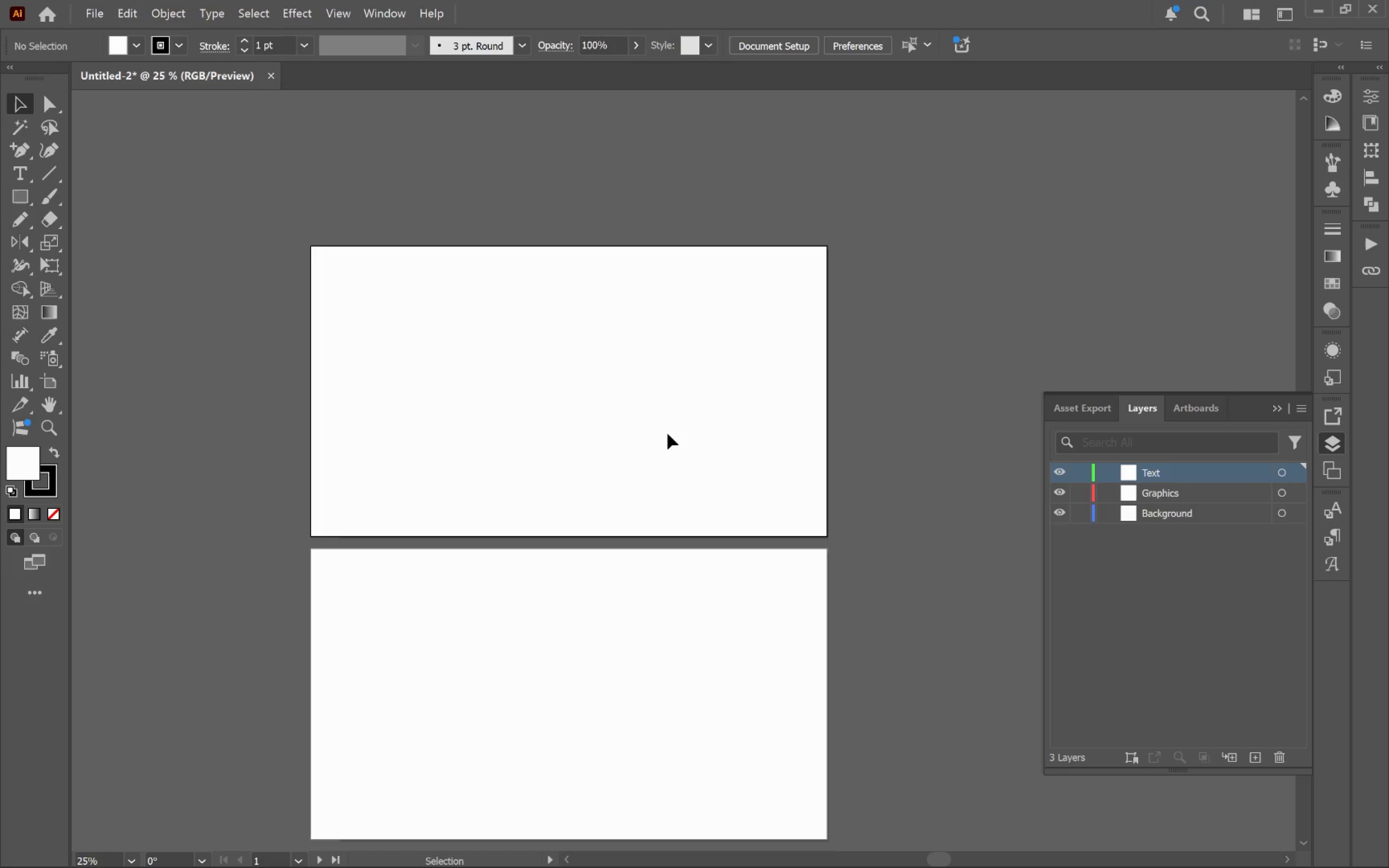 
hold_key(key=Space, duration=0.79)
 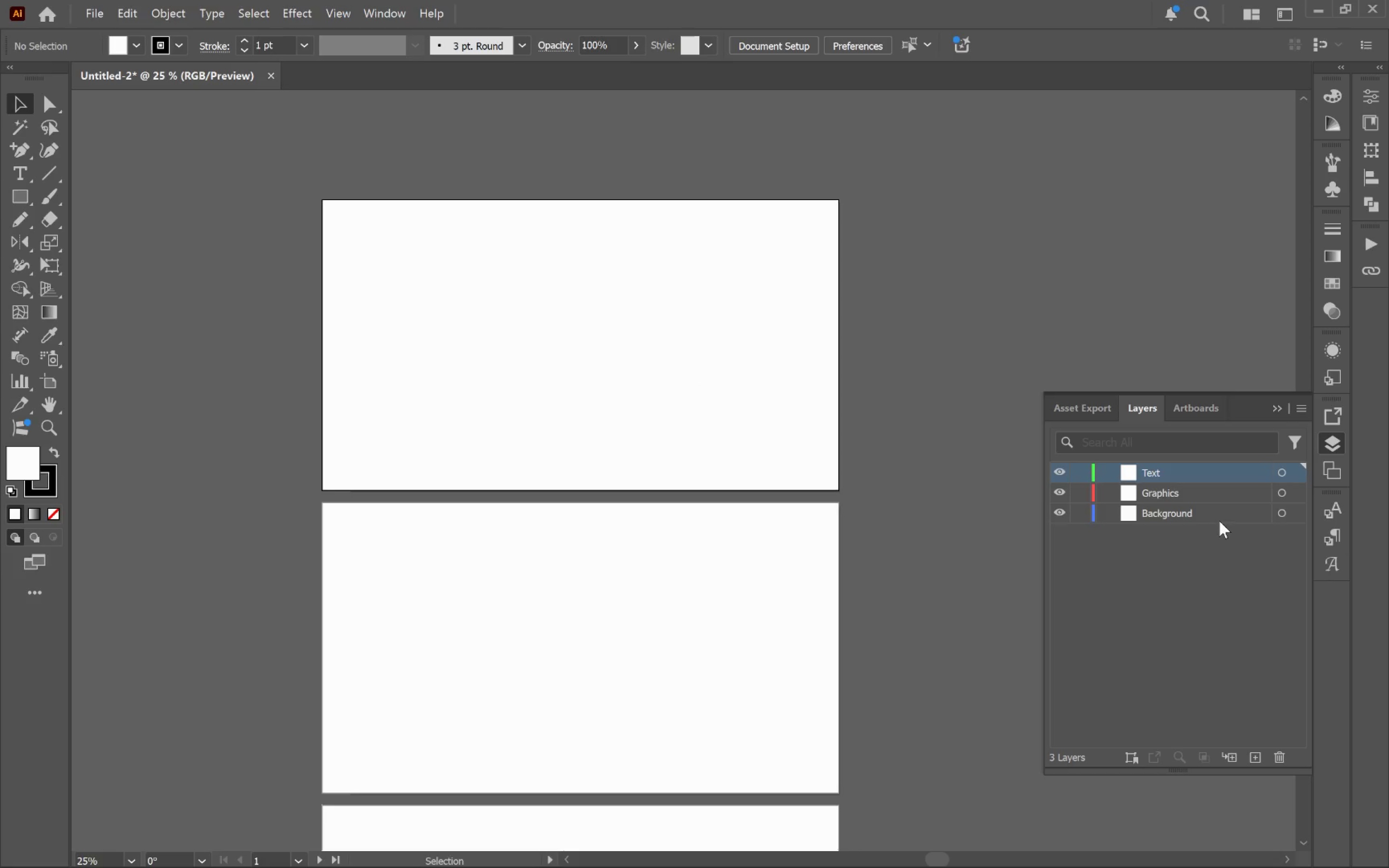 
left_click_drag(start_coordinate=[675, 434], to_coordinate=[686, 386])
 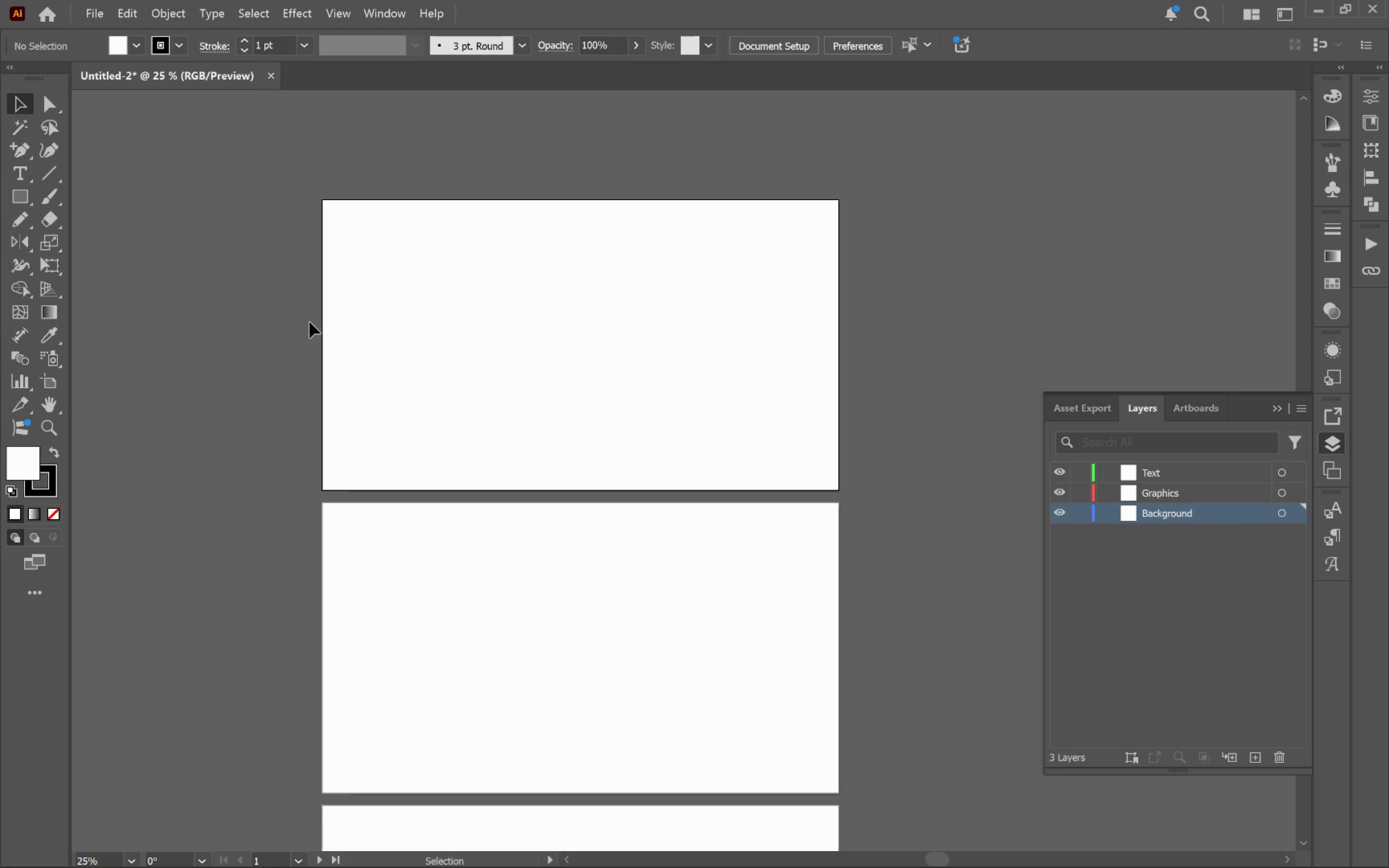 
left_click([16, 203])
 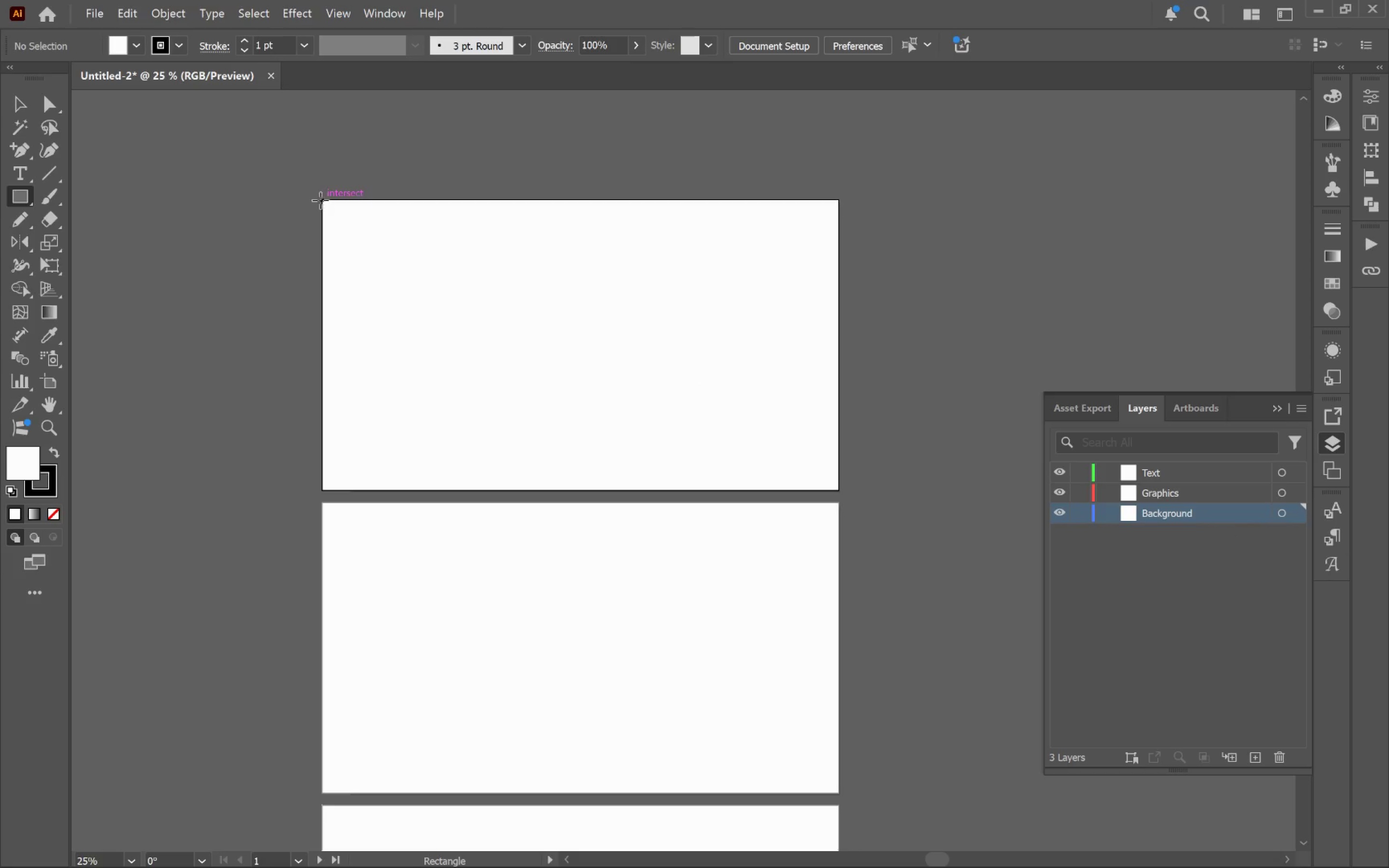 
left_click_drag(start_coordinate=[321, 200], to_coordinate=[839, 489])
 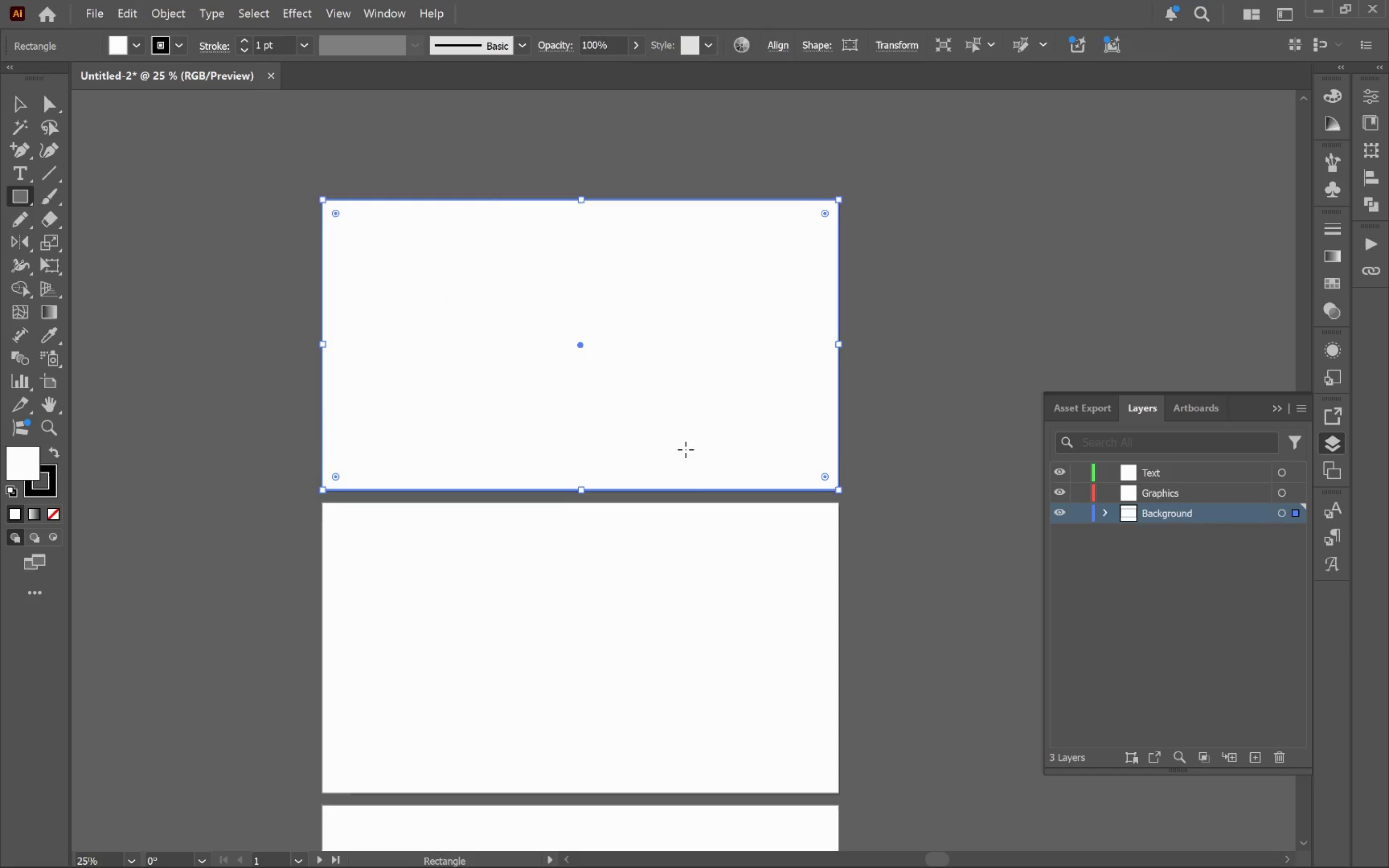 
key(V)
 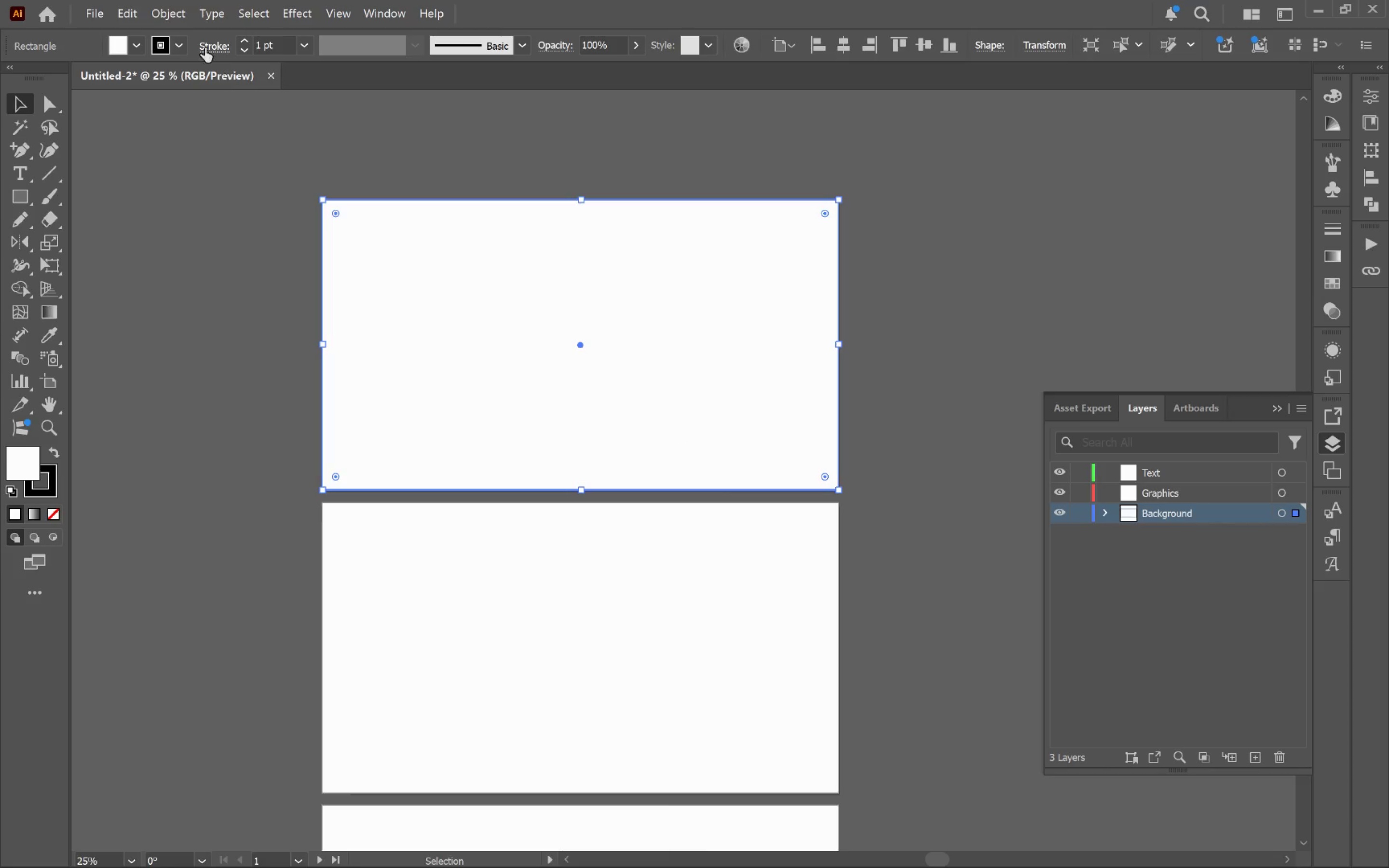 
left_click([164, 10])
 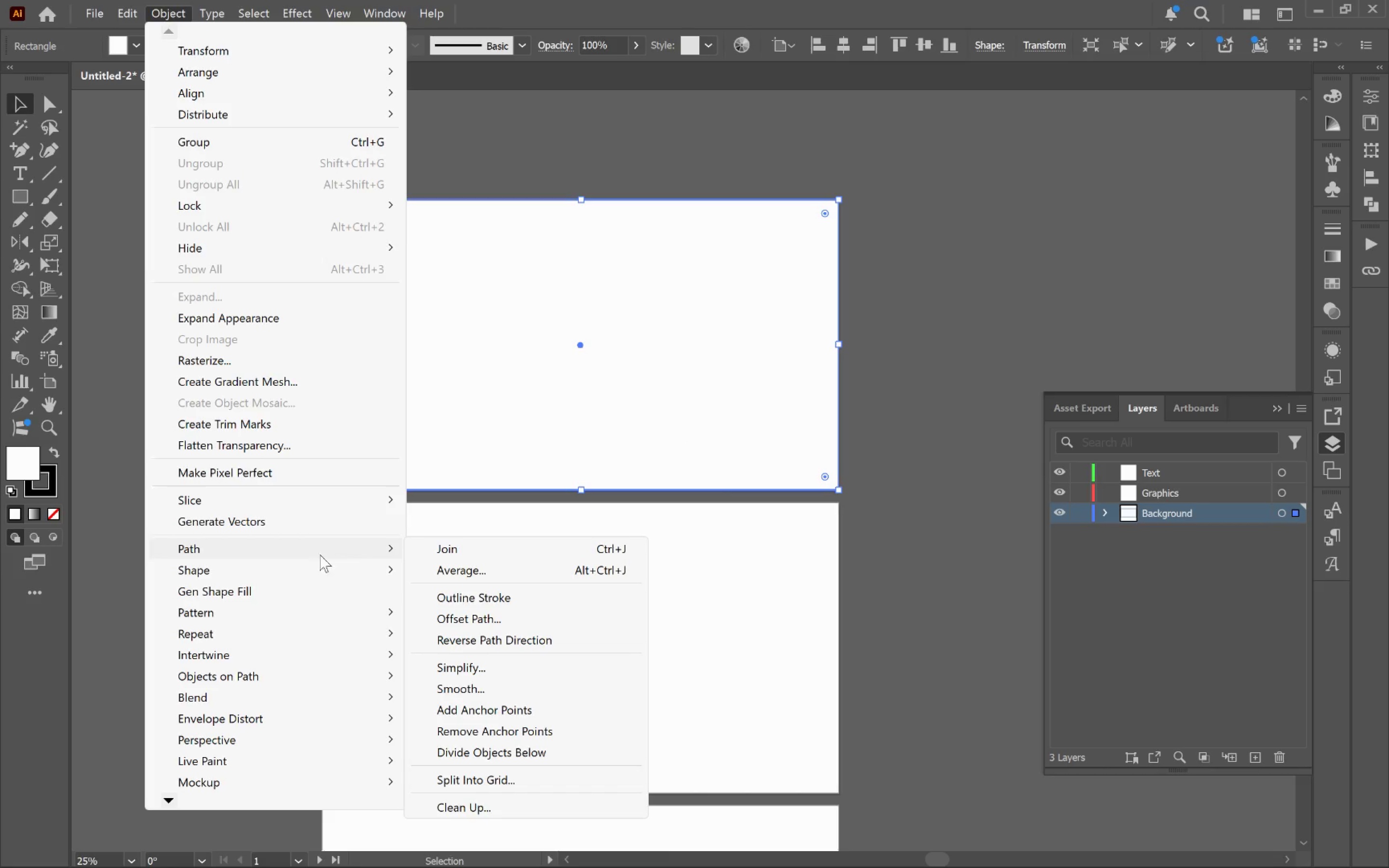 
left_click([506, 627])
 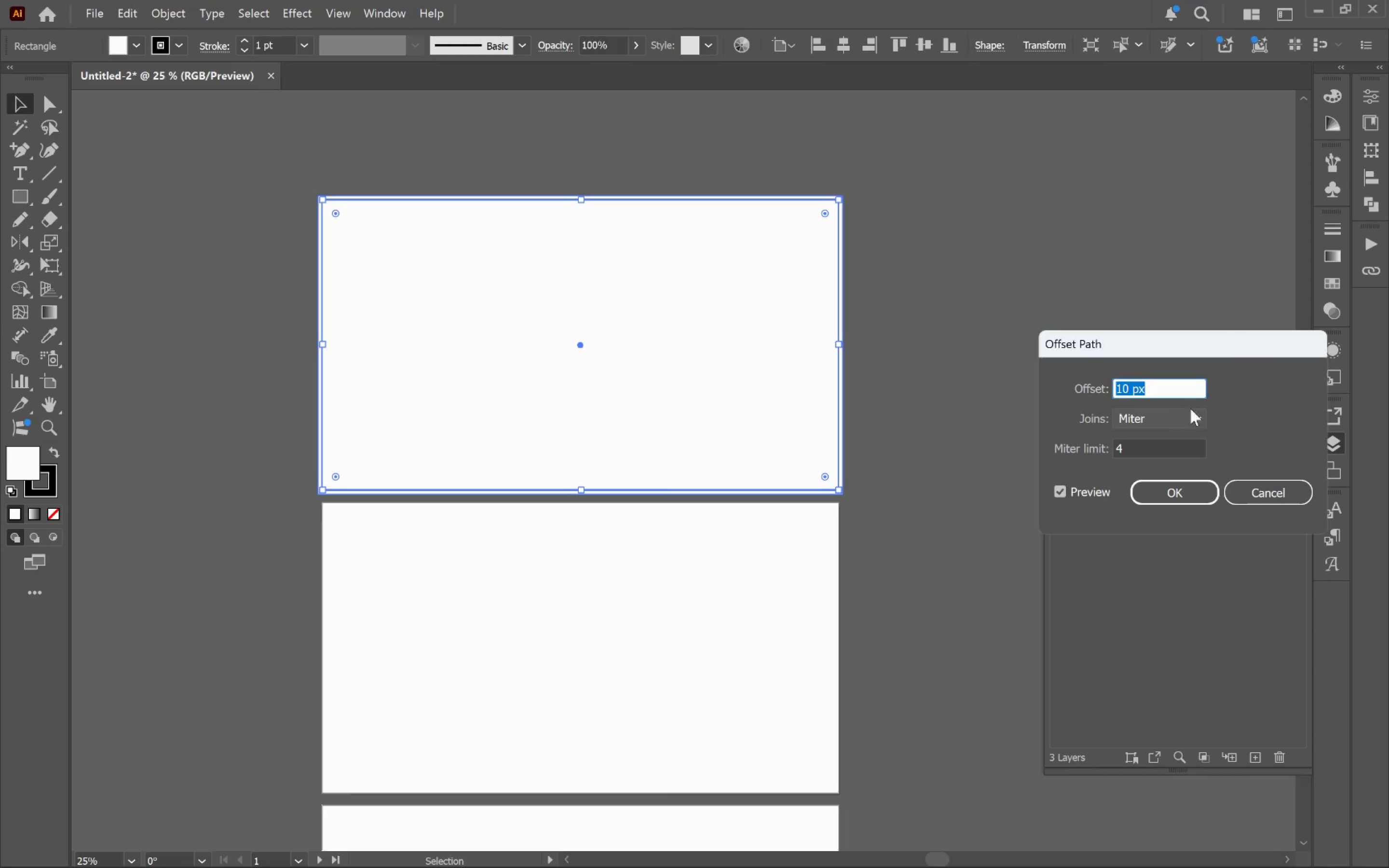 
left_click([1175, 393])
 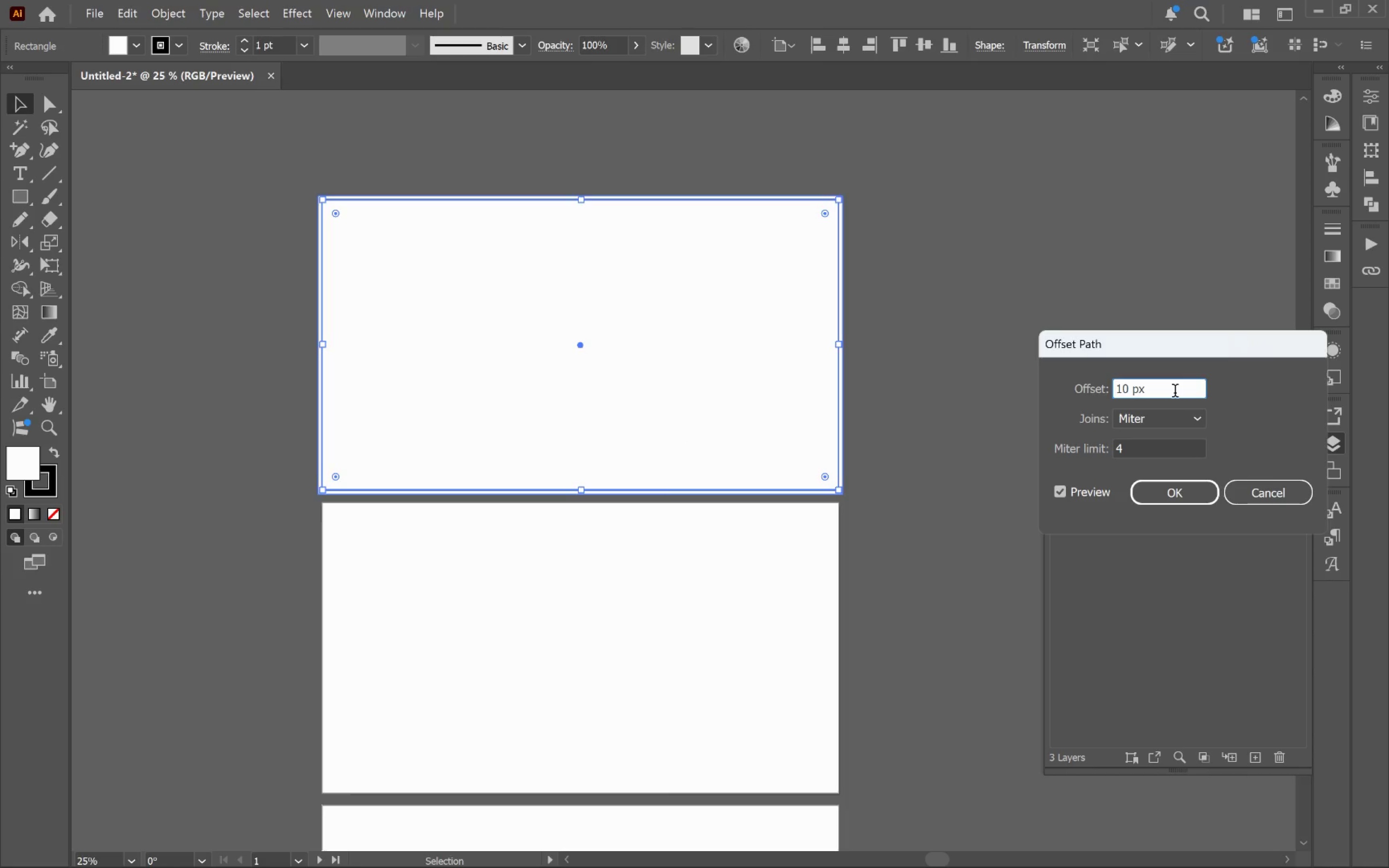 
hold_key(key=ShiftLeft, duration=2.61)
scroll: coordinate [1175, 392], scroll_direction: down, amount: 4.0
 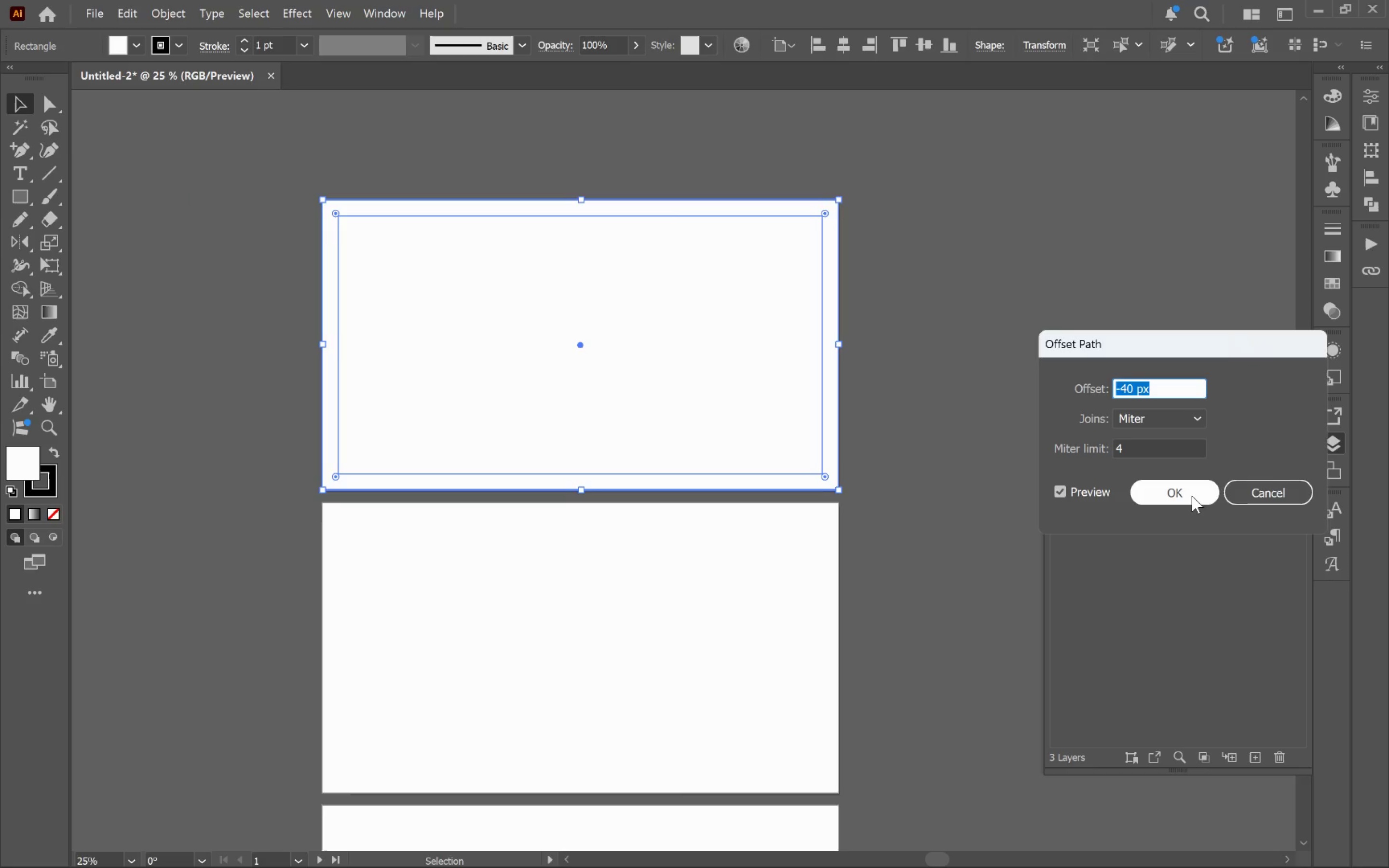 
left_click([1192, 495])
 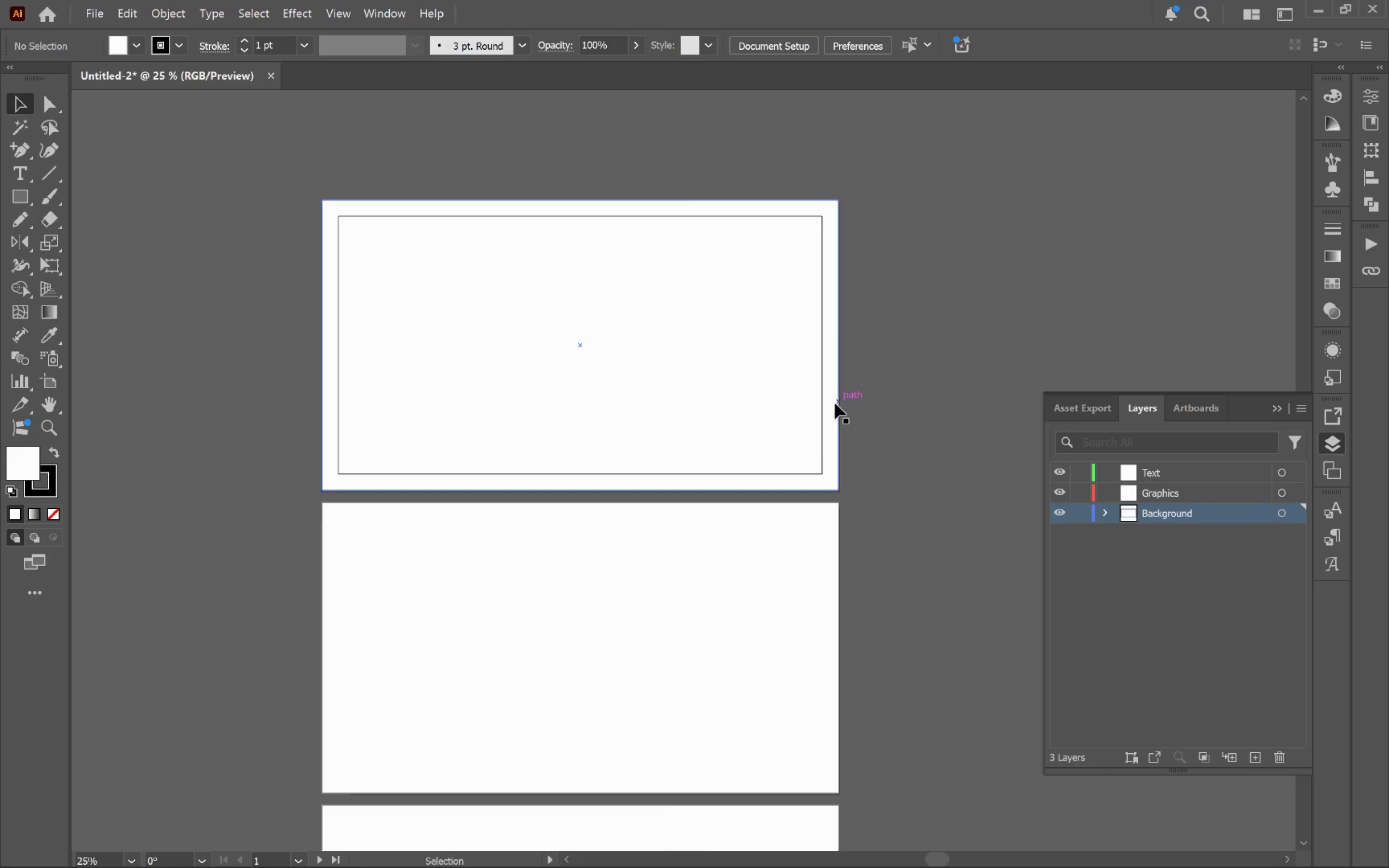 
left_click([833, 404])
 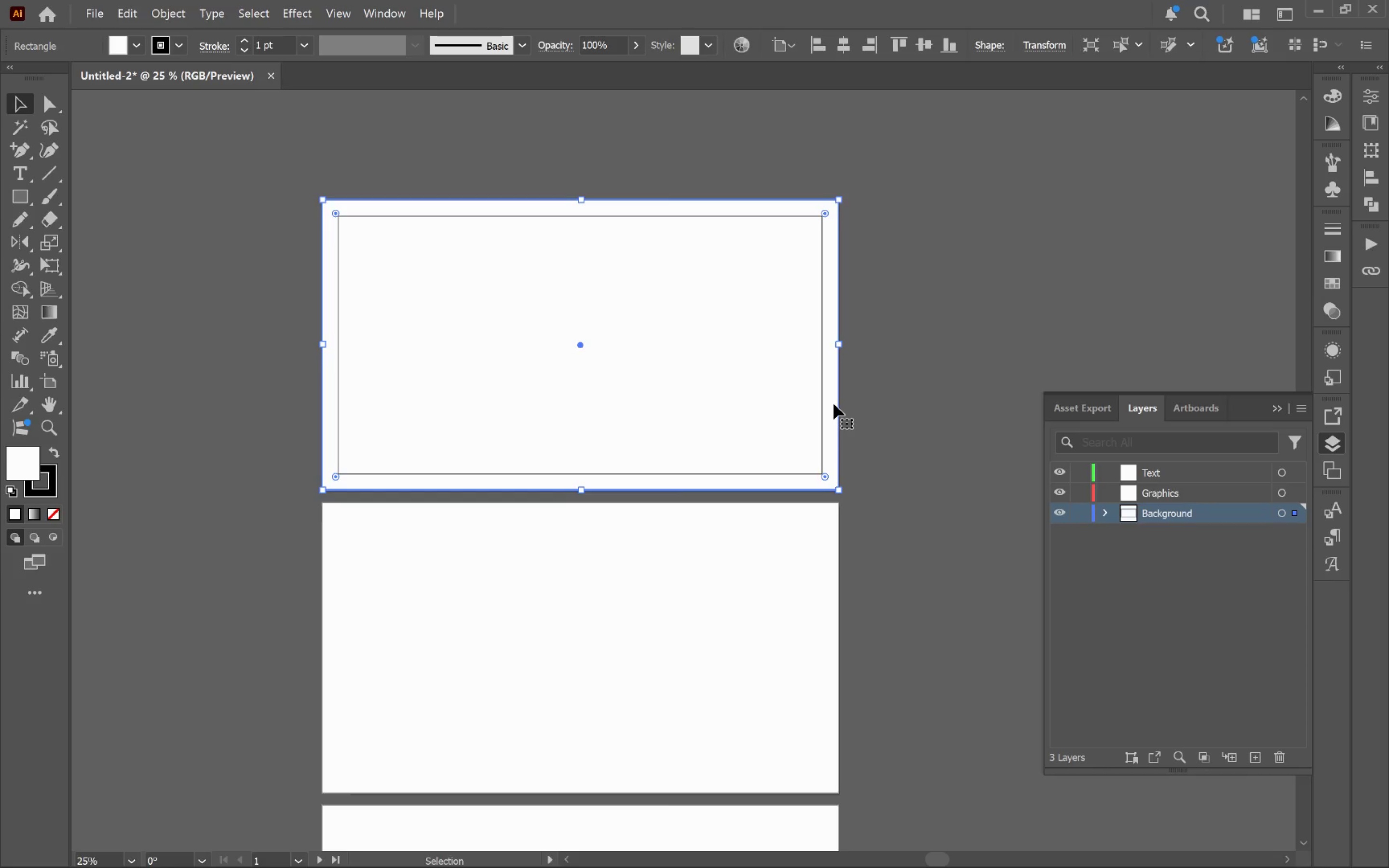 
left_click([783, 408])
 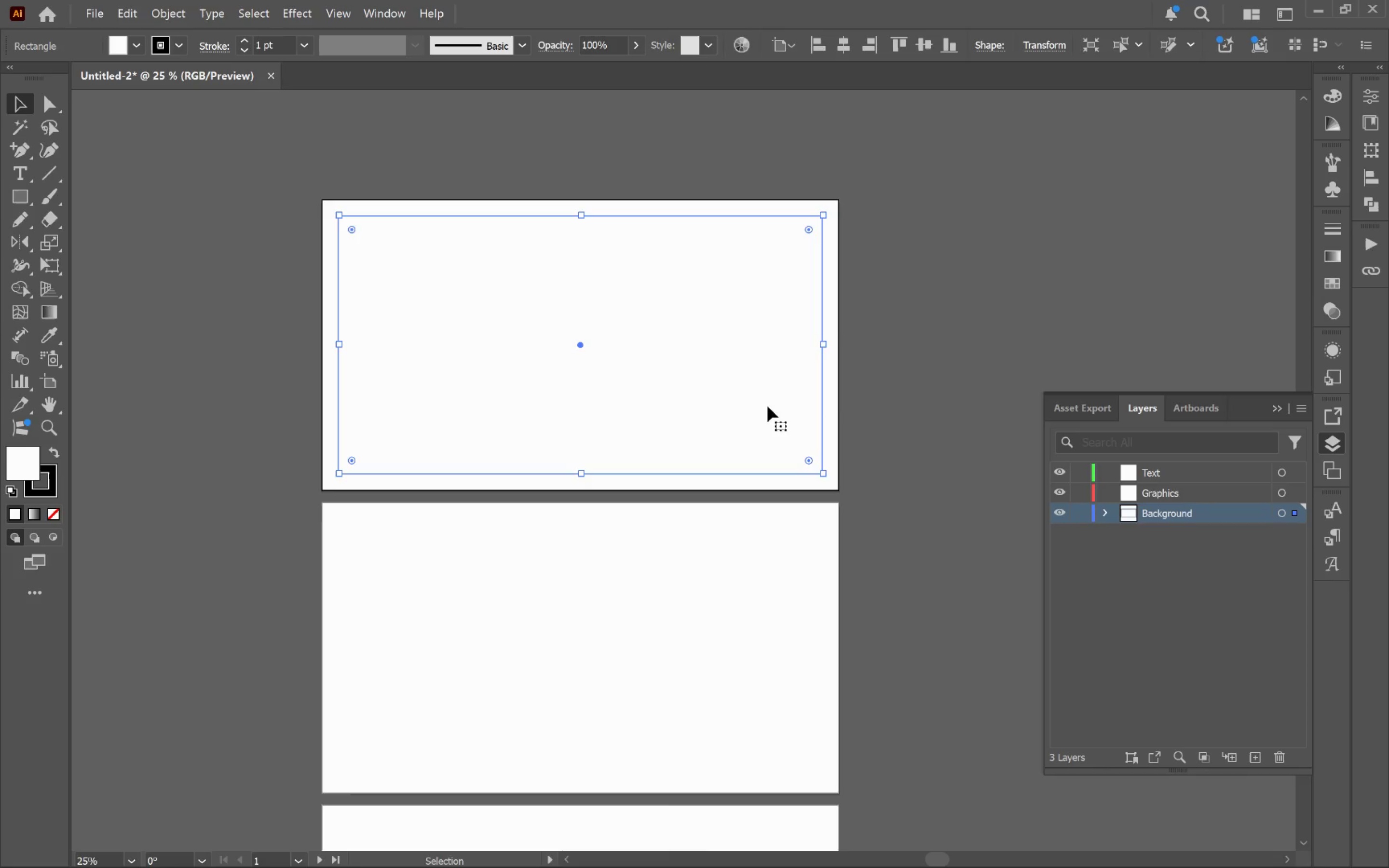 
left_click_drag(start_coordinate=[872, 379], to_coordinate=[836, 408])
 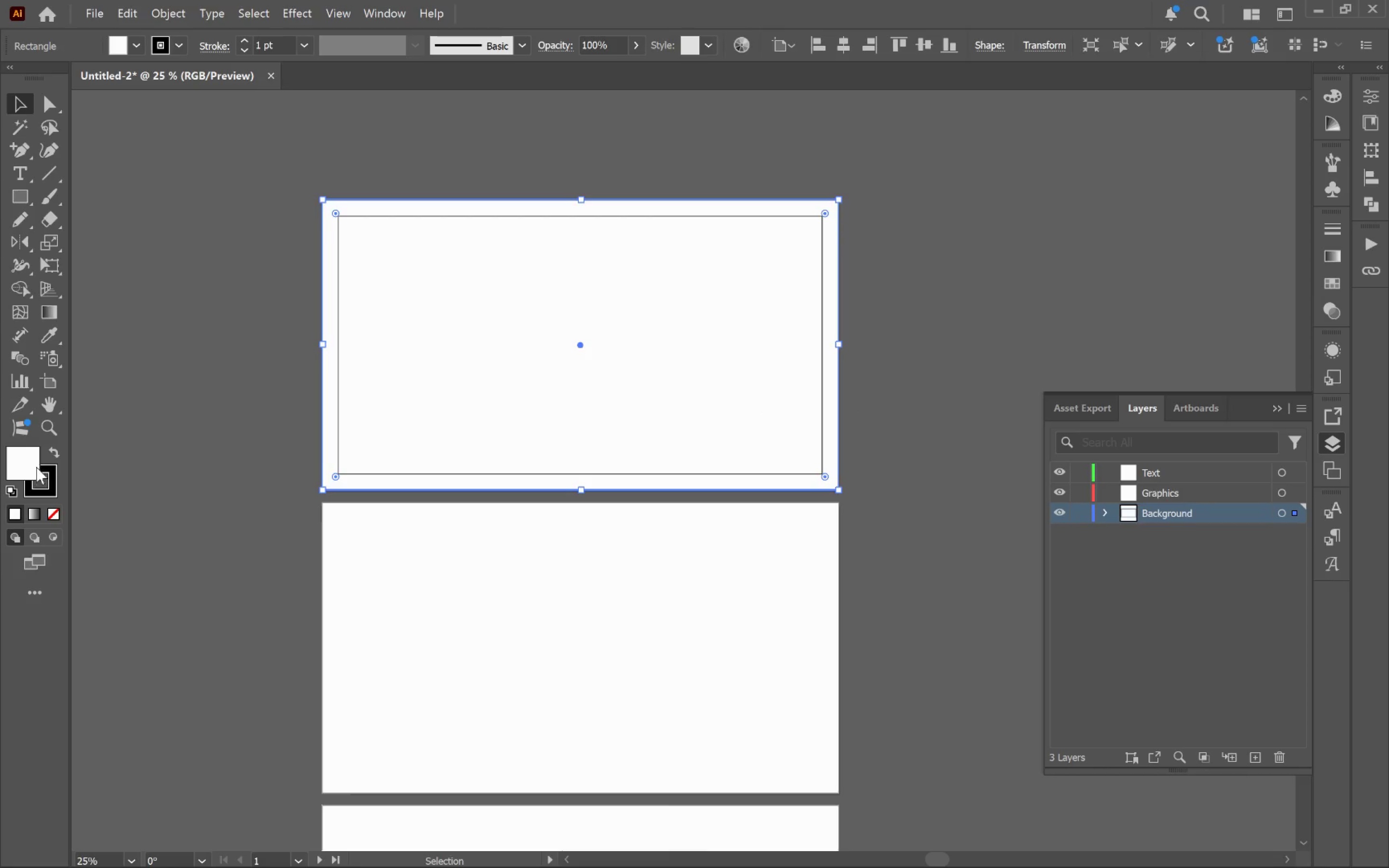 
left_click_drag(start_coordinate=[49, 491], to_coordinate=[51, 494])
 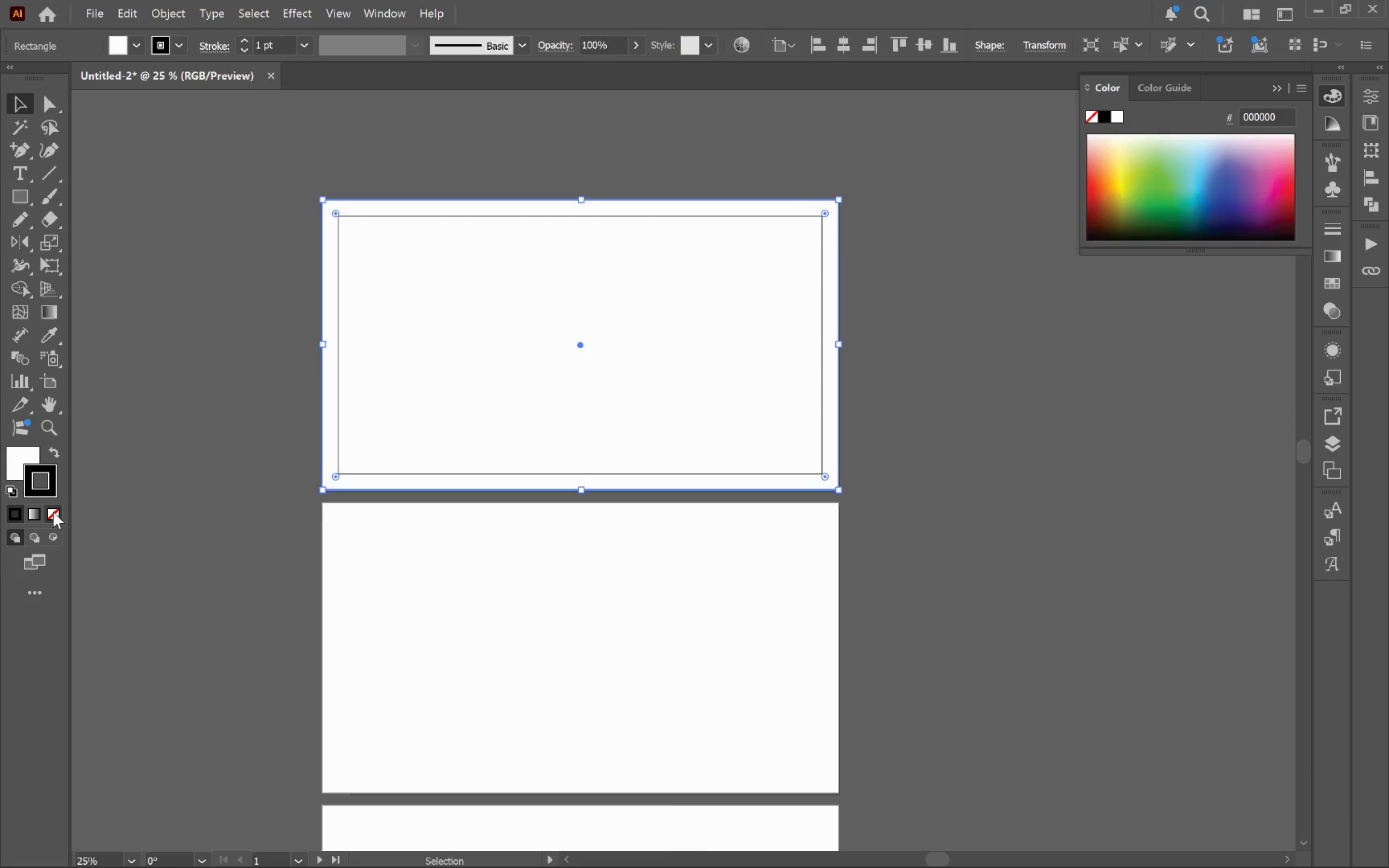 
left_click([55, 515])
 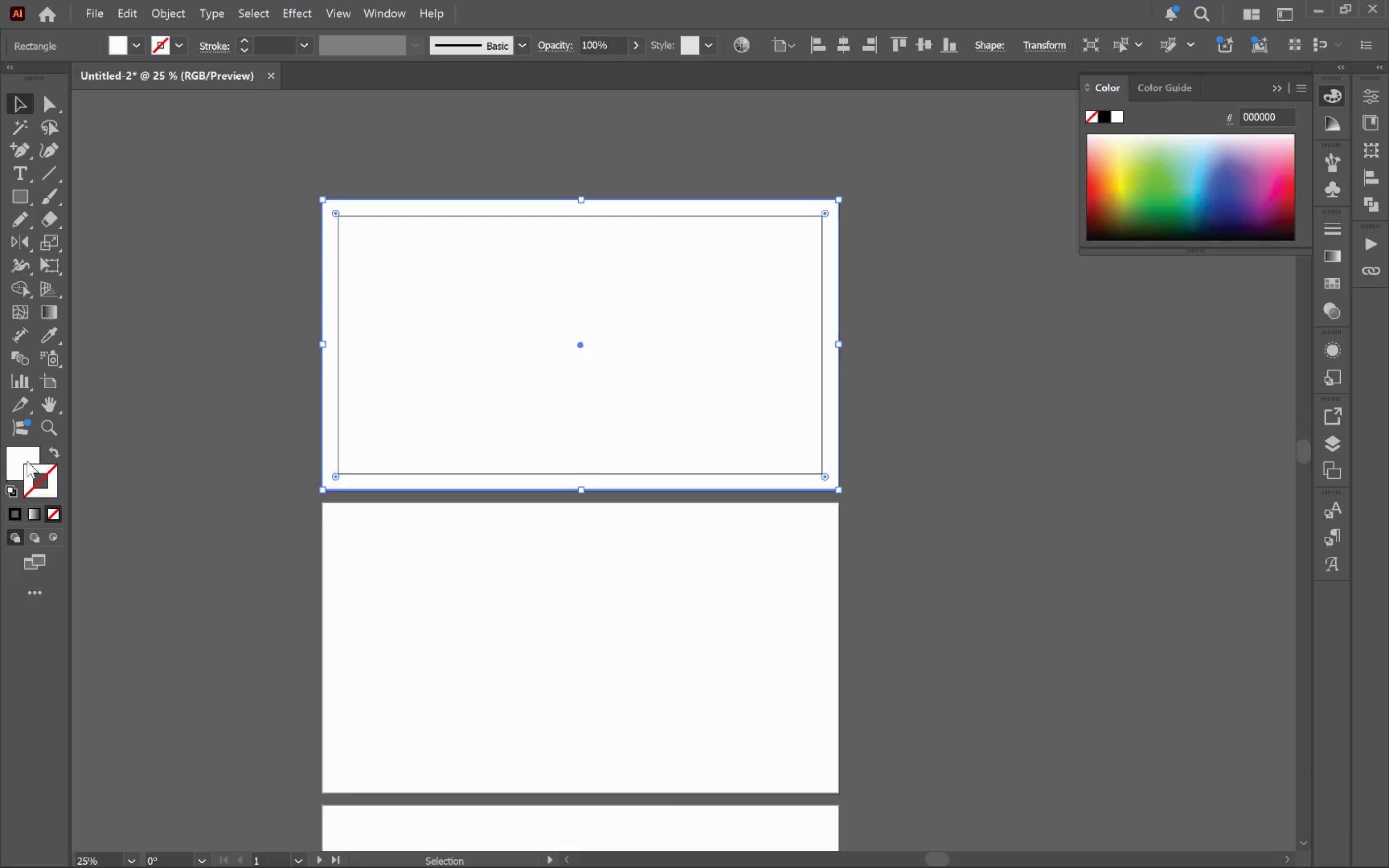 
left_click([26, 452])
 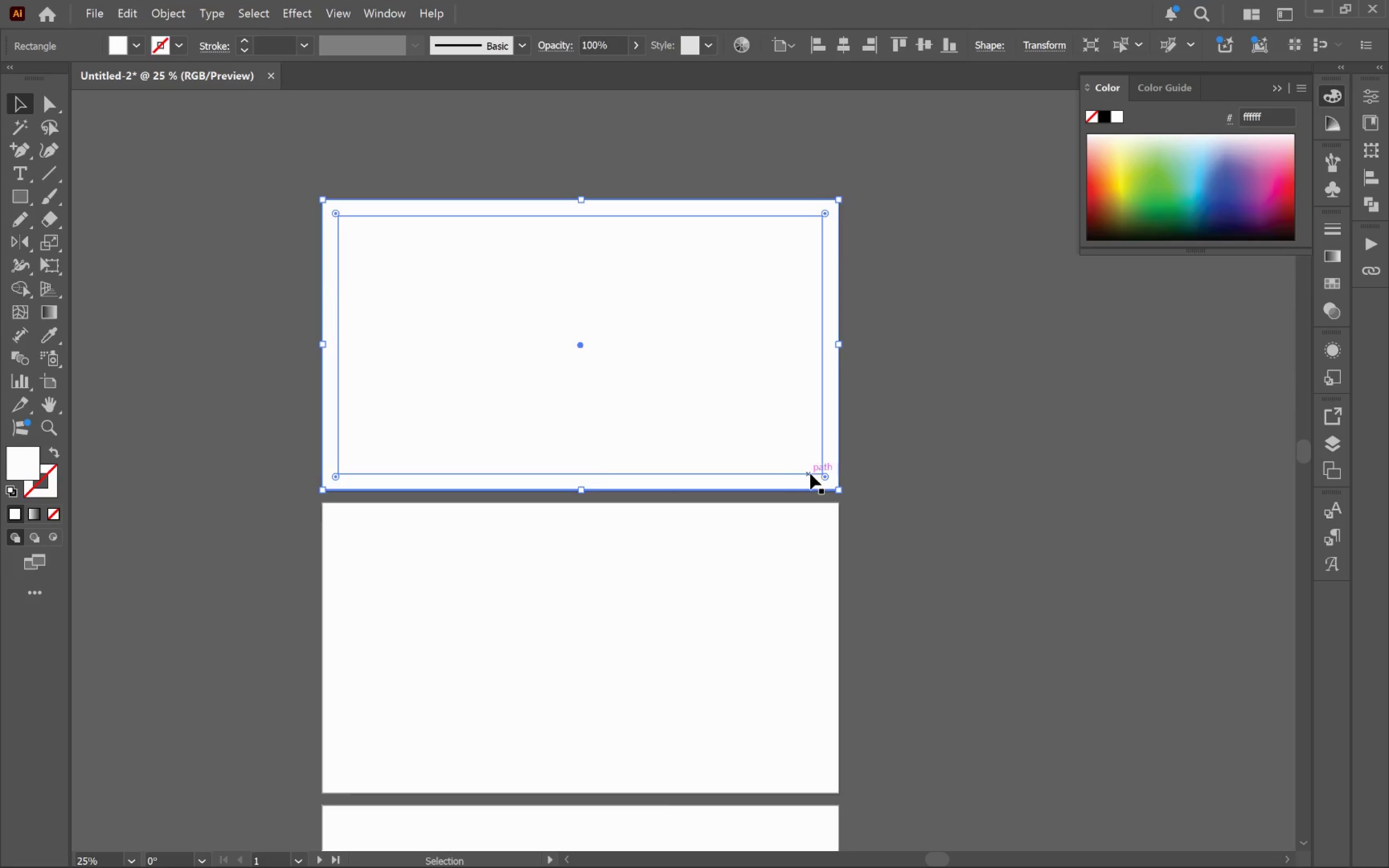 
left_click([929, 473])
 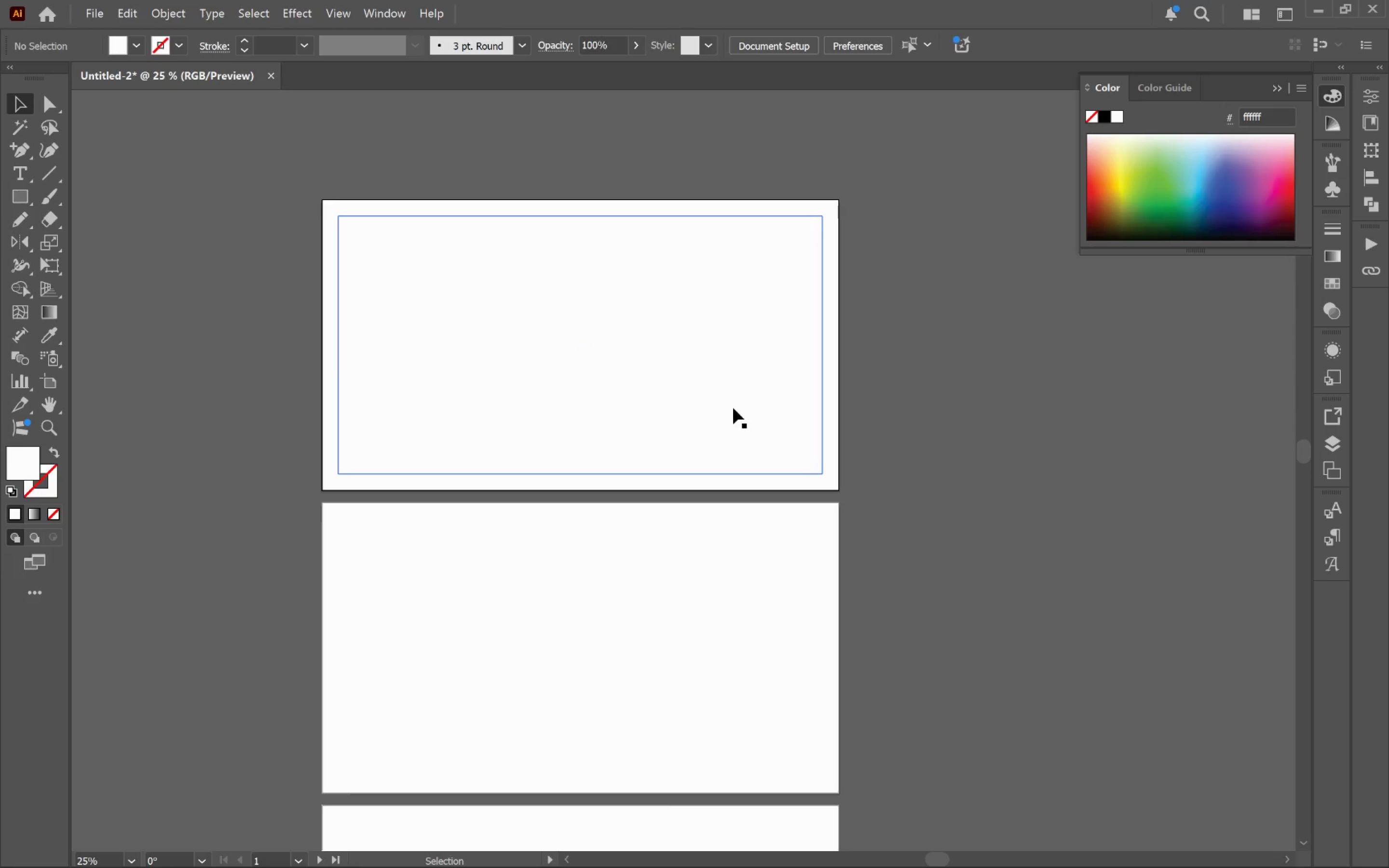 
left_click([733, 408])
 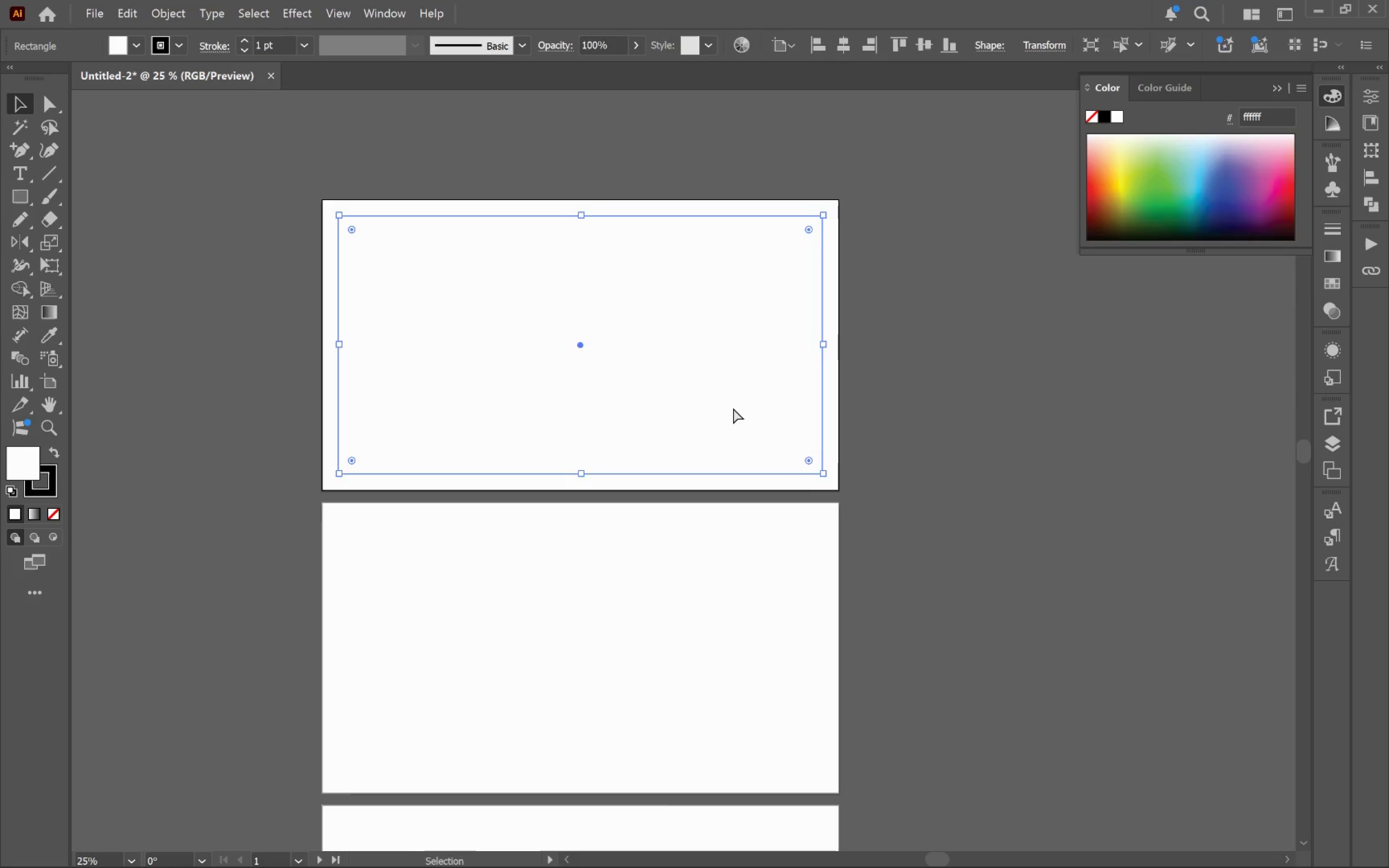 
key(Control+C)
 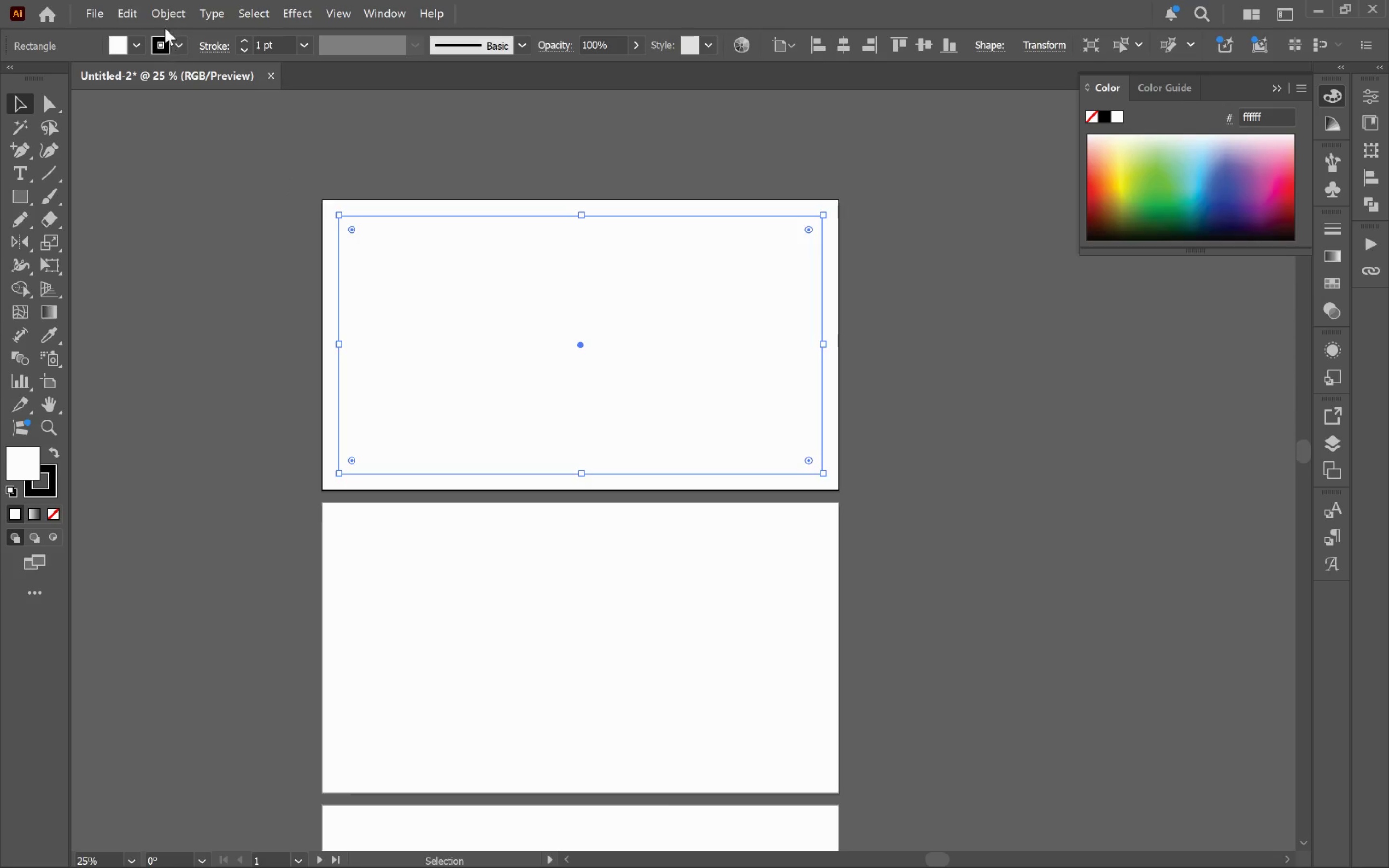 
left_click([167, 10])
 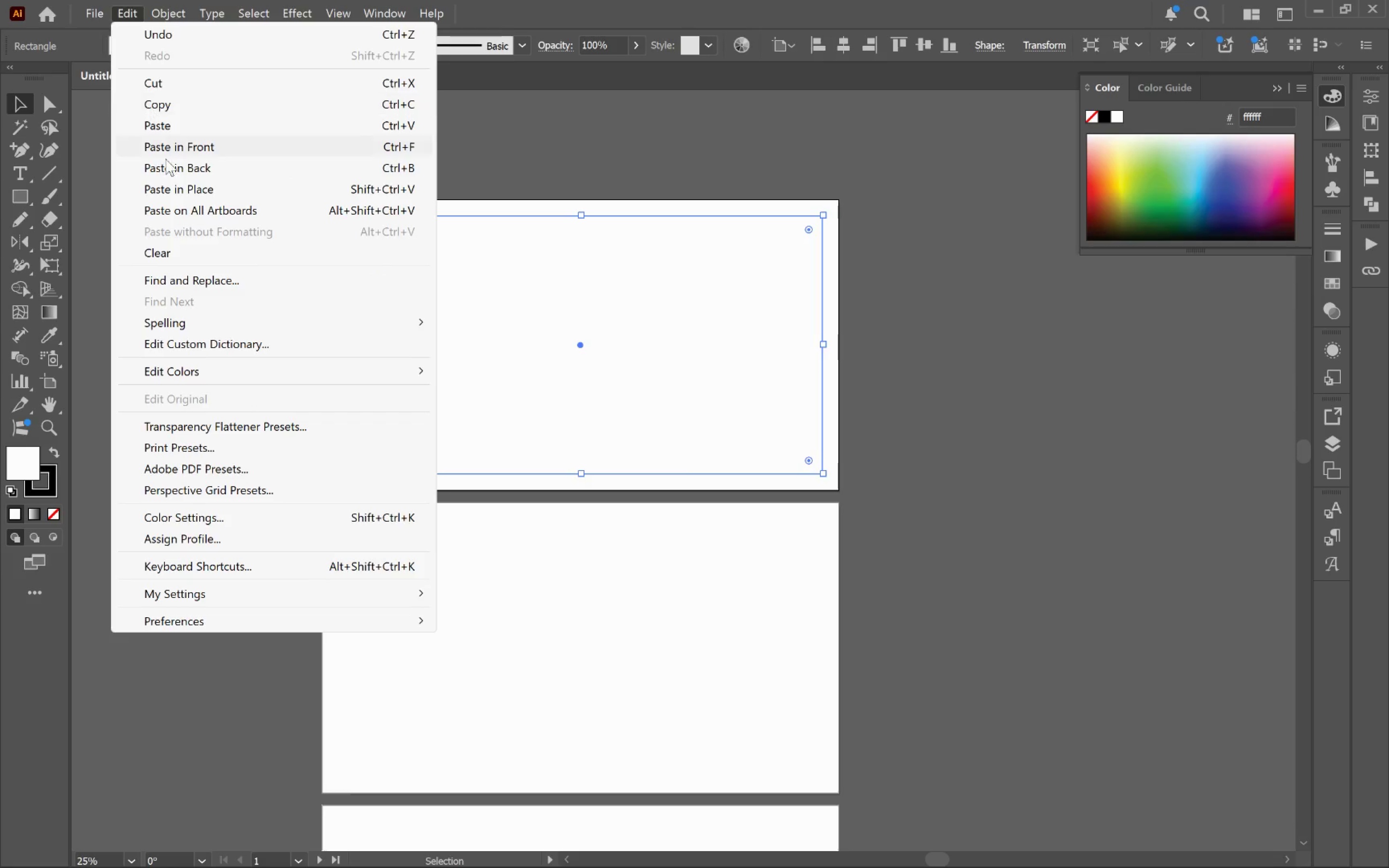 
left_click([188, 211])
 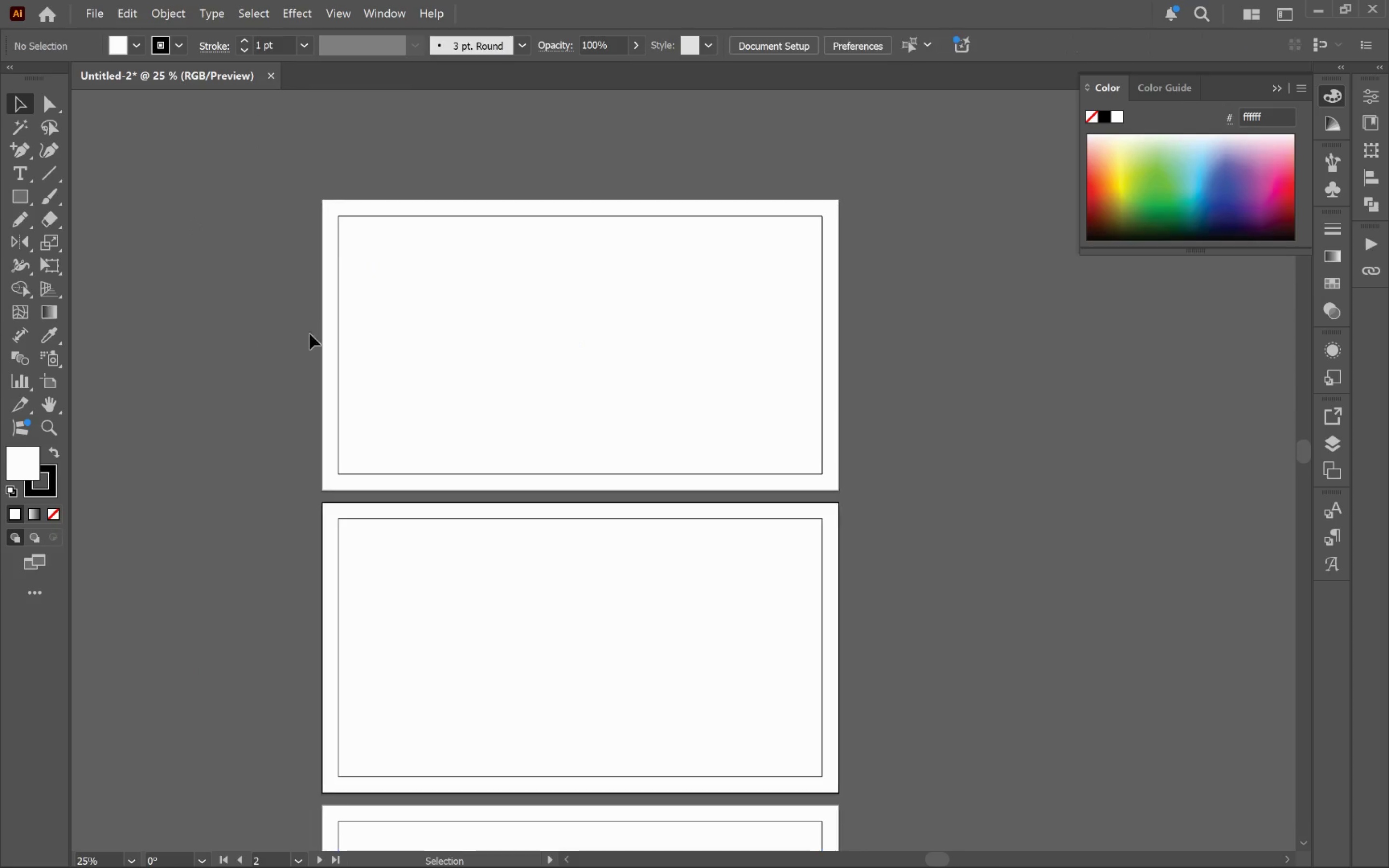 
double_click([489, 347])
 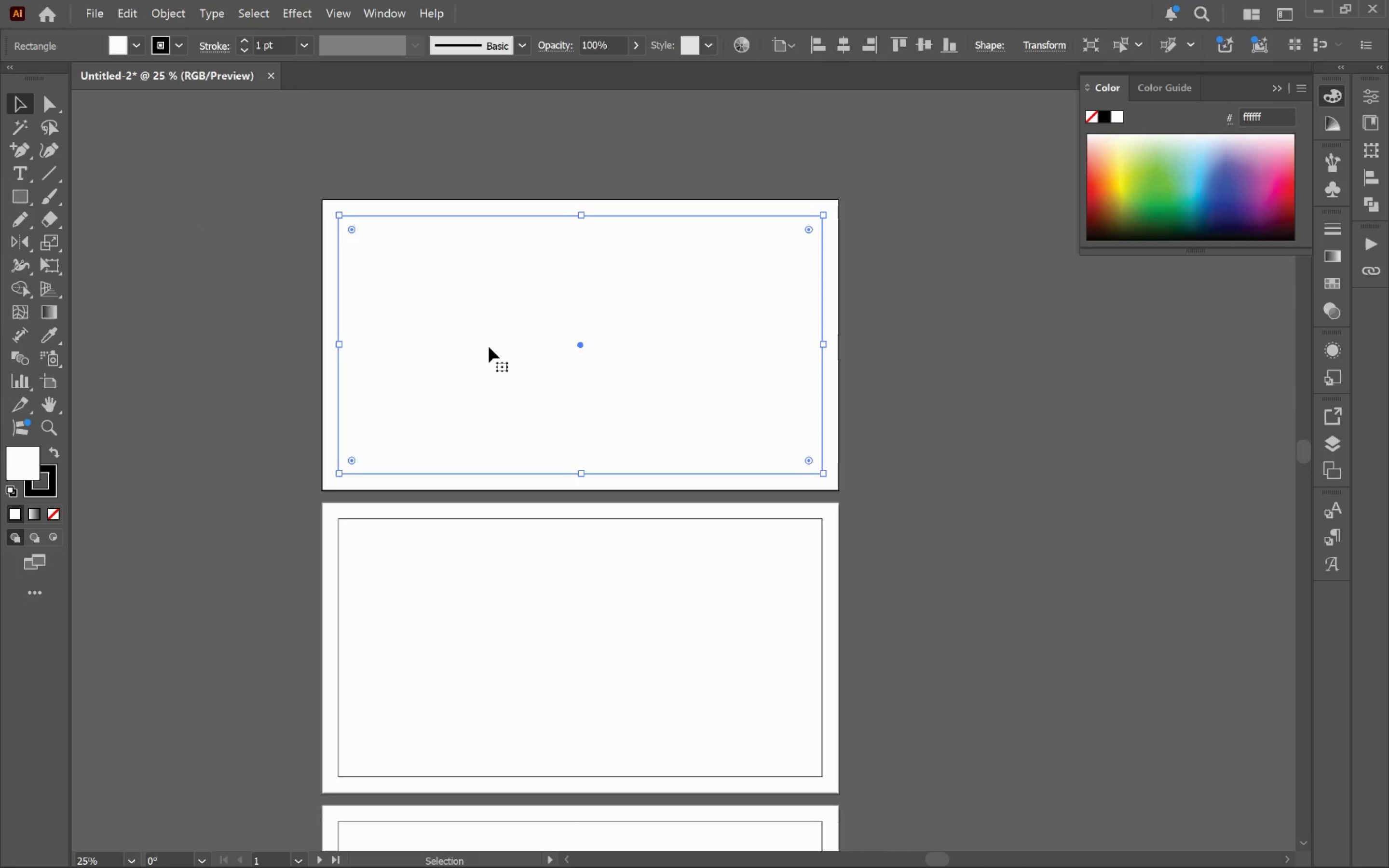 
key(Backspace)
 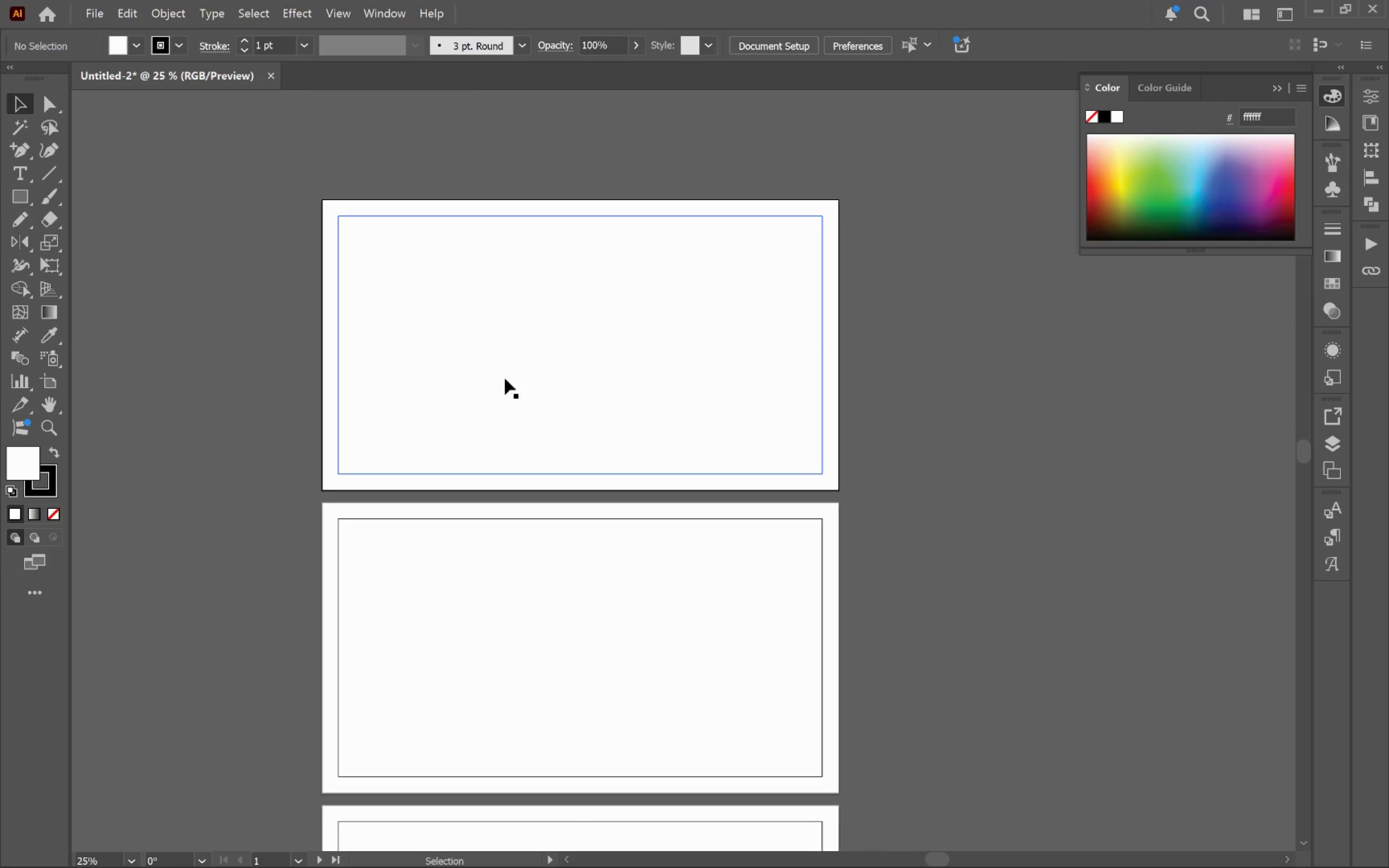 
left_click([535, 380])
 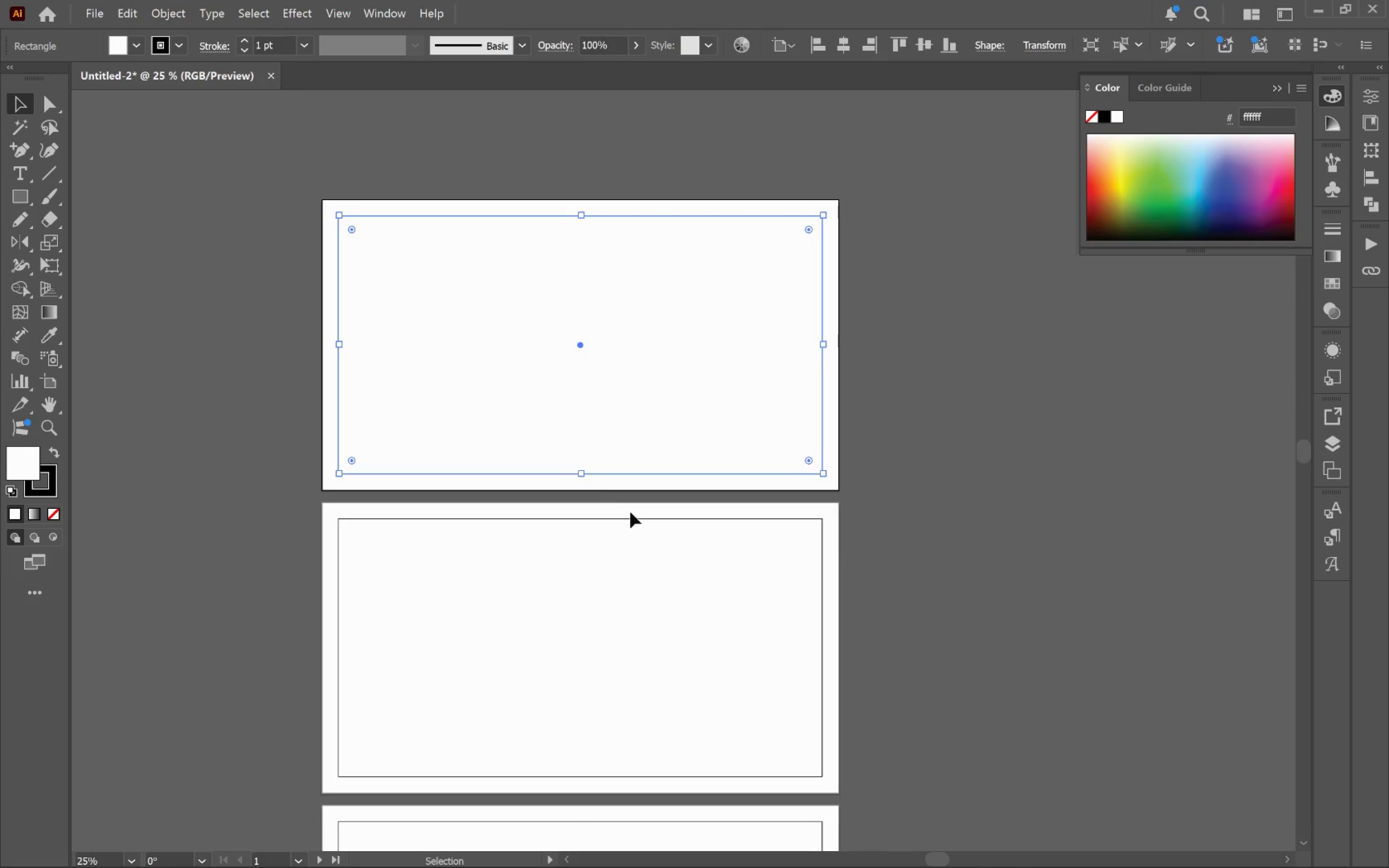 
hold_key(key=ShiftLeft, duration=0.35)
left_click([671, 479])
 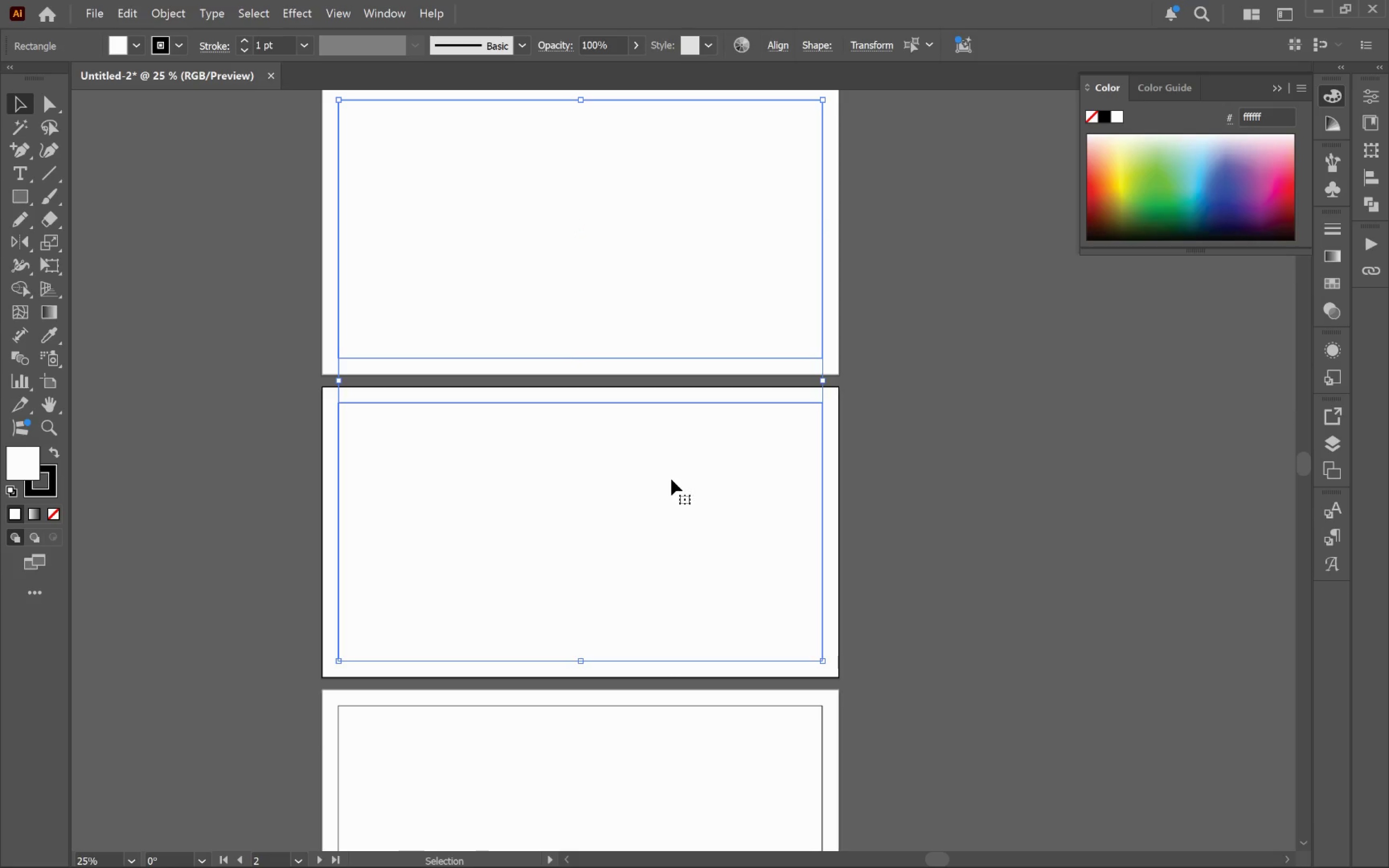 
scroll: coordinate [639, 509], scroll_direction: down, amount: 5.0
 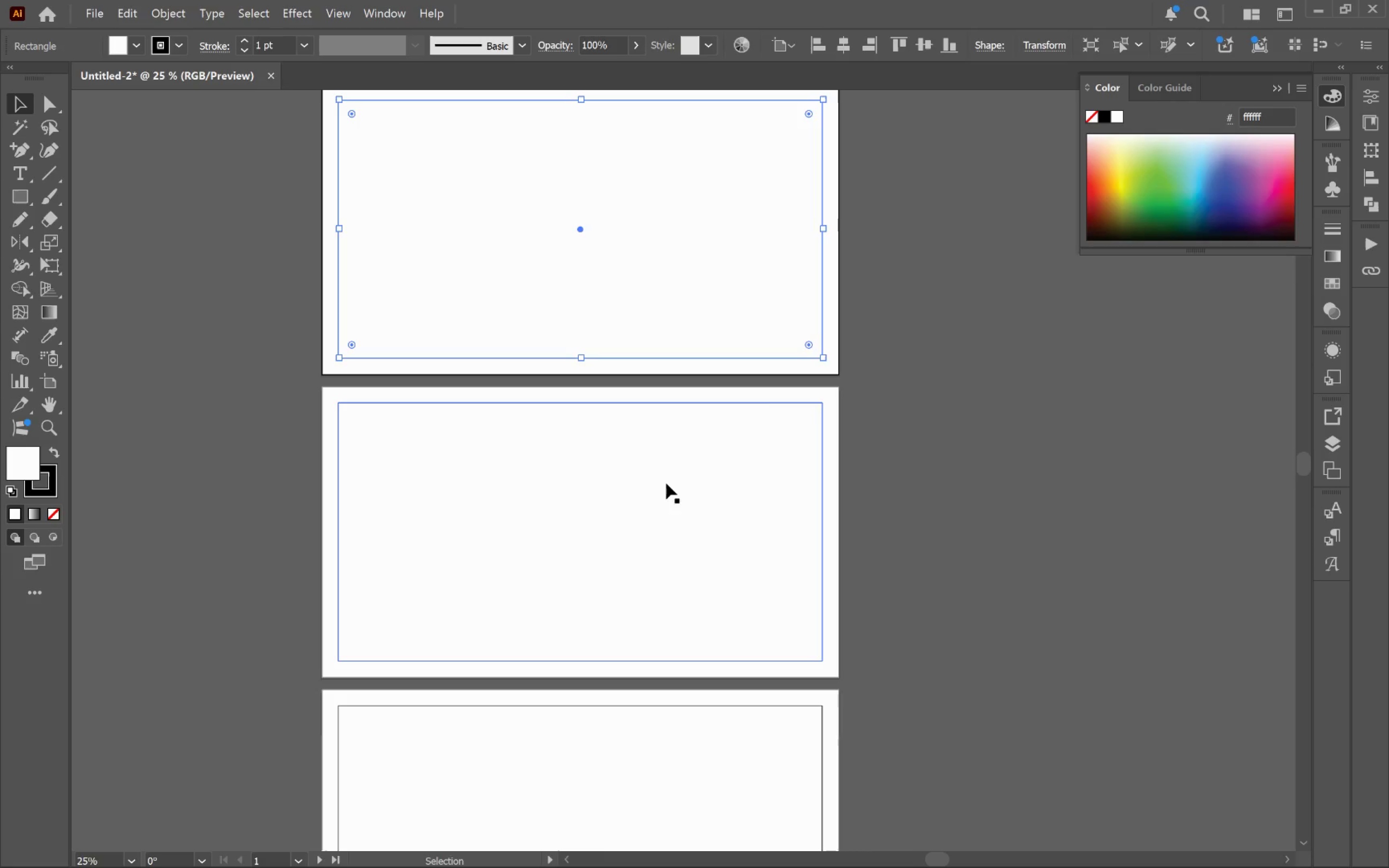 
hold_key(key=ShiftLeft, duration=0.45)
 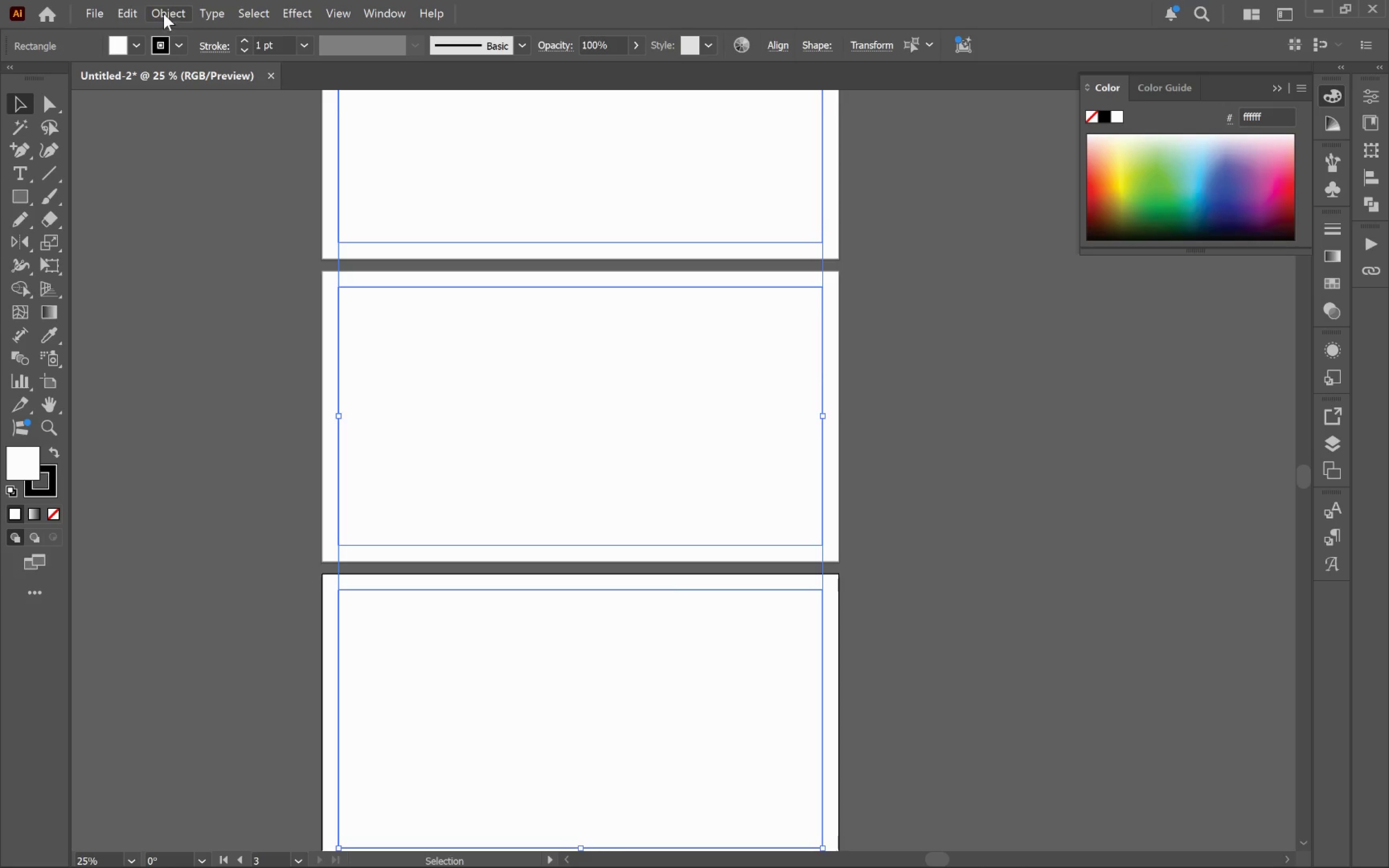 
scroll: coordinate [672, 479], scroll_direction: down, amount: 5.0
 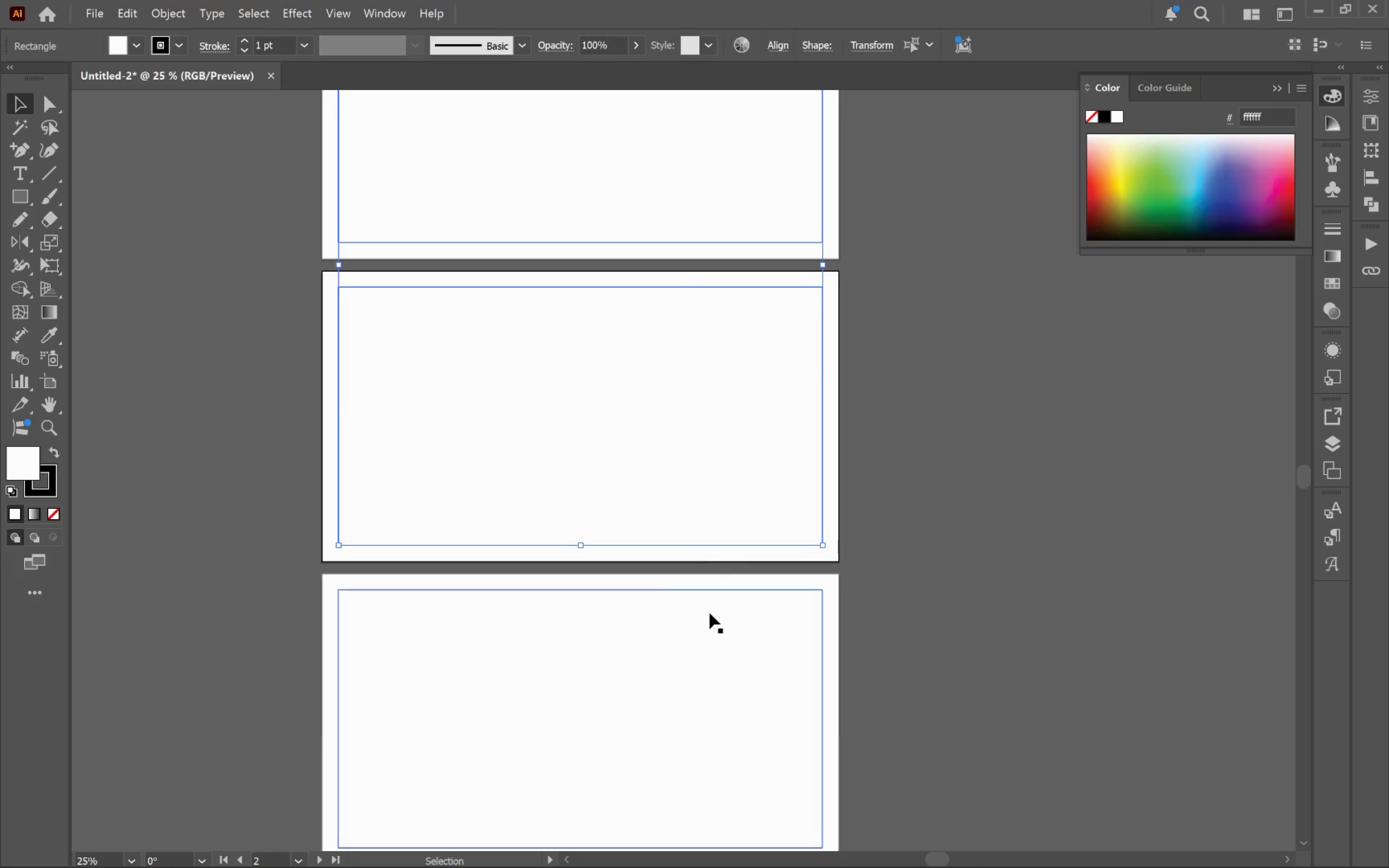 
right_click([514, 484])
 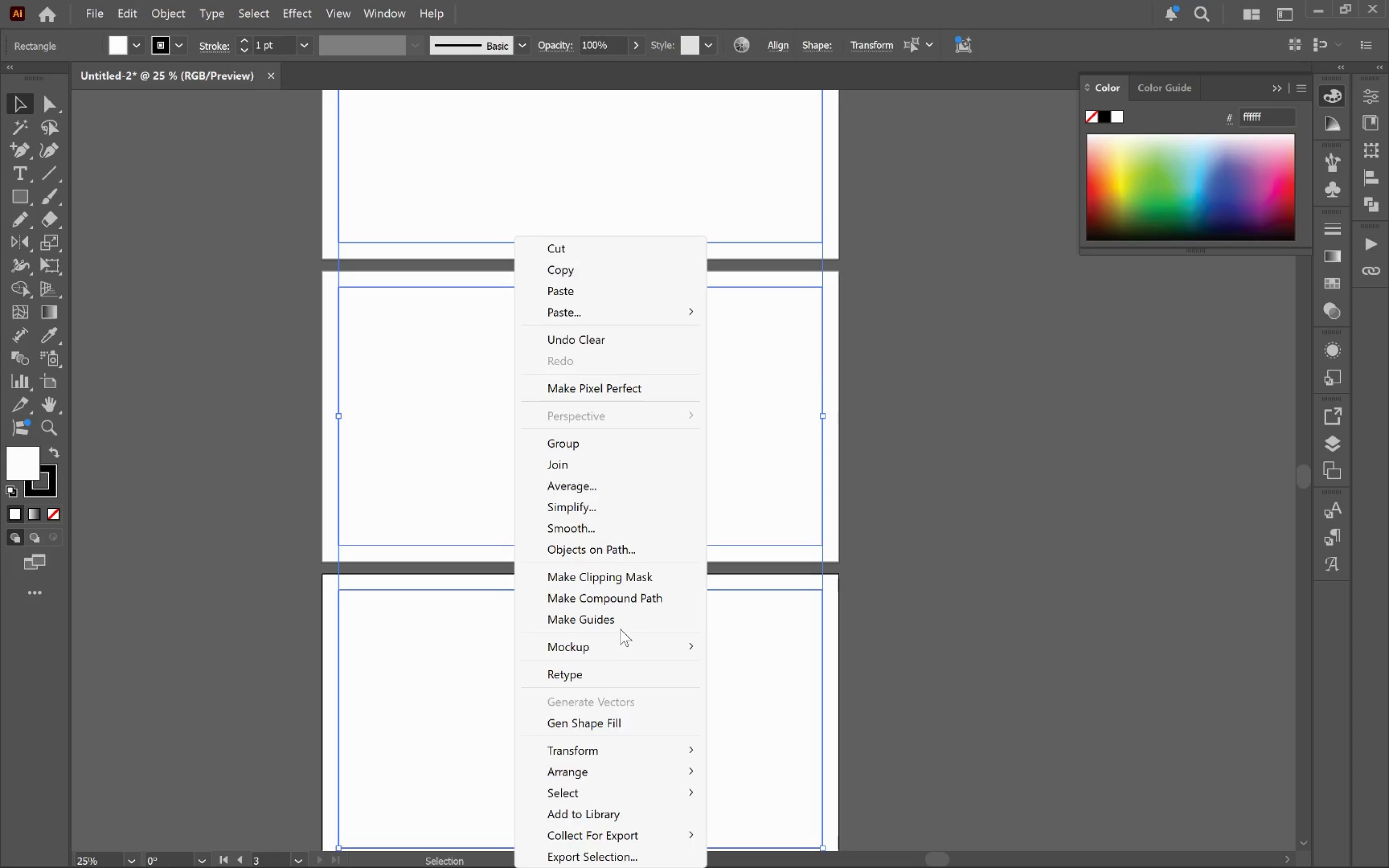 
left_click([620, 627])
 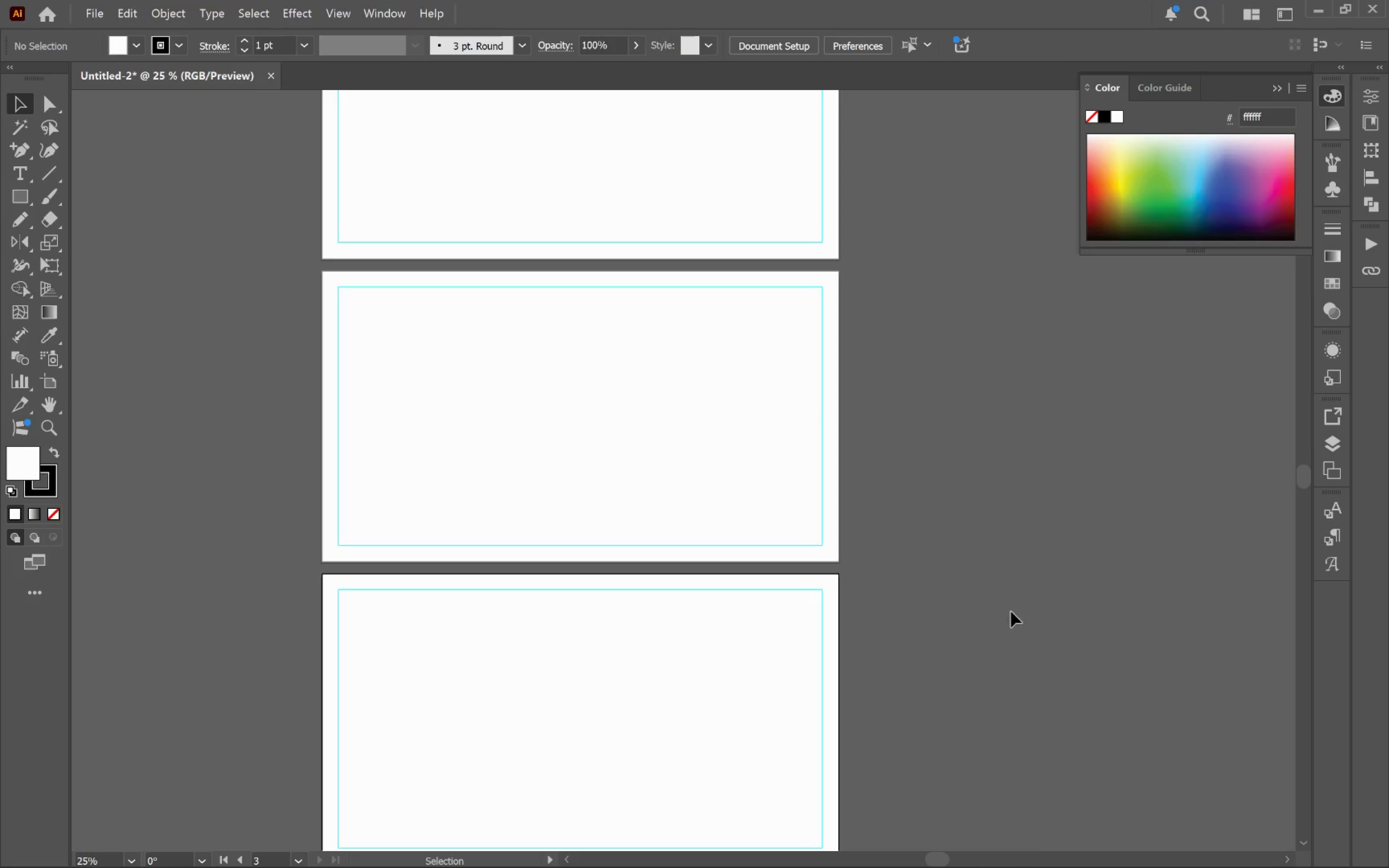 
left_click([1013, 609])
 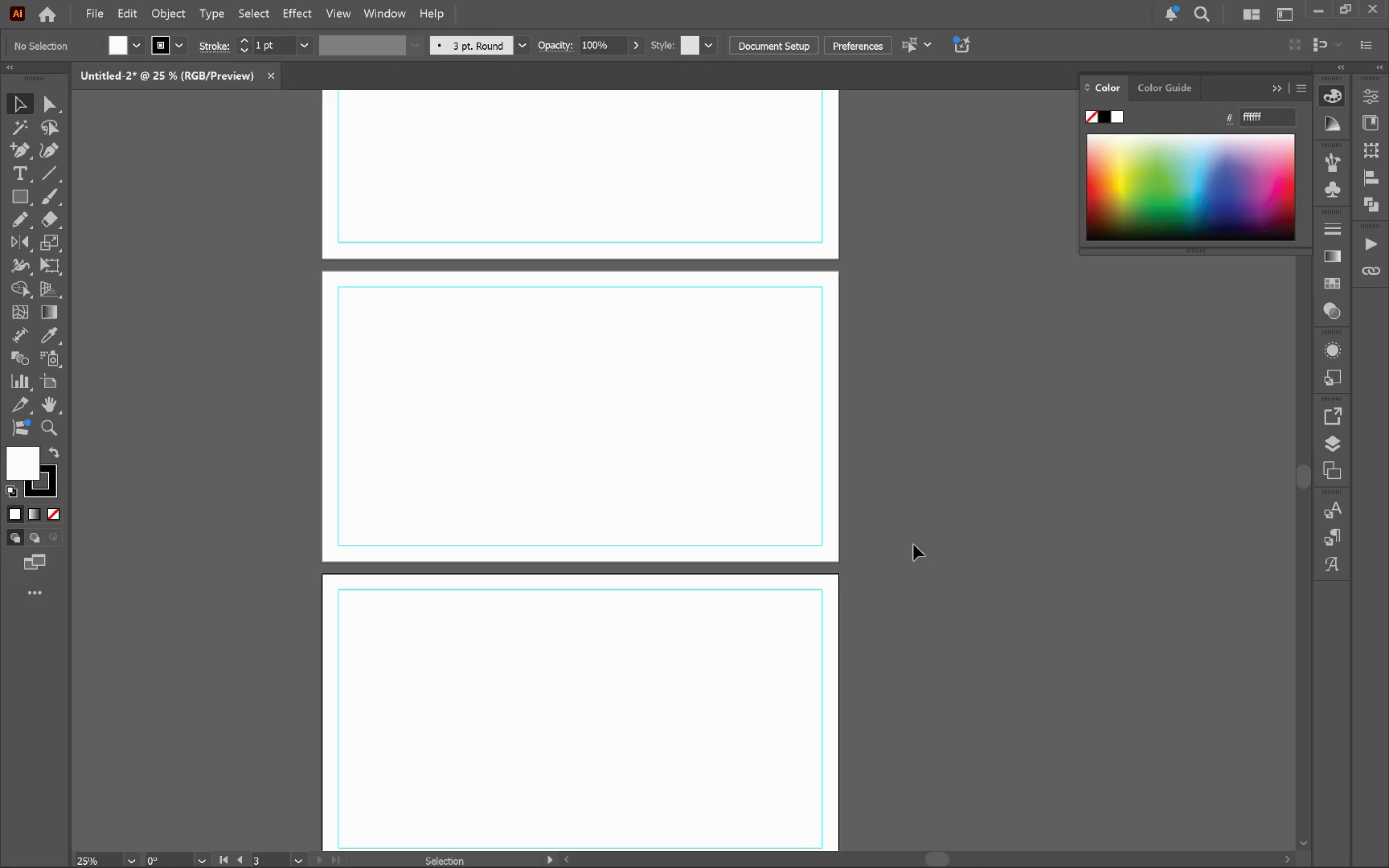 
hold_key(key=Space, duration=1.4)
 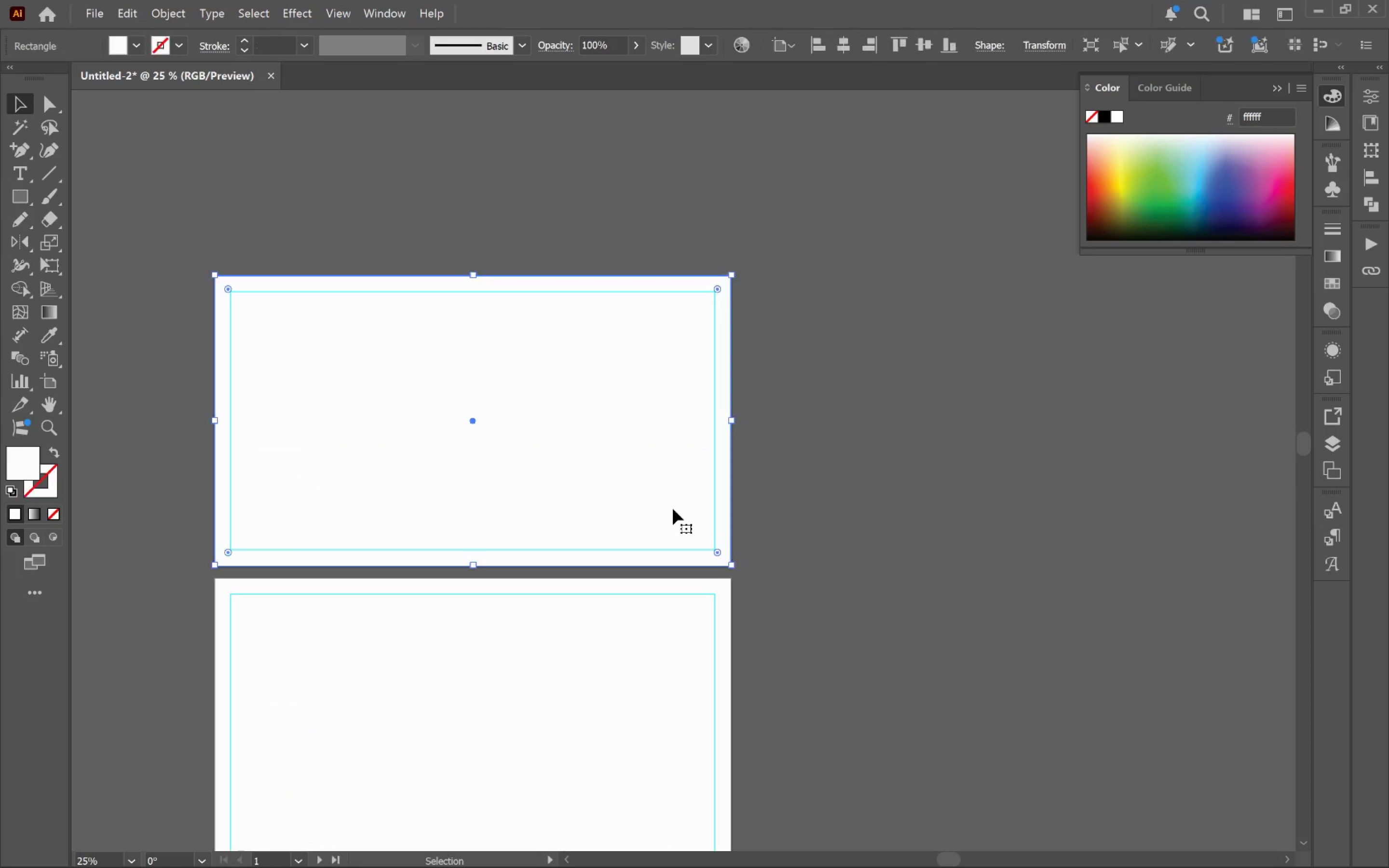 
left_click_drag(start_coordinate=[898, 505], to_coordinate=[797, 711])
 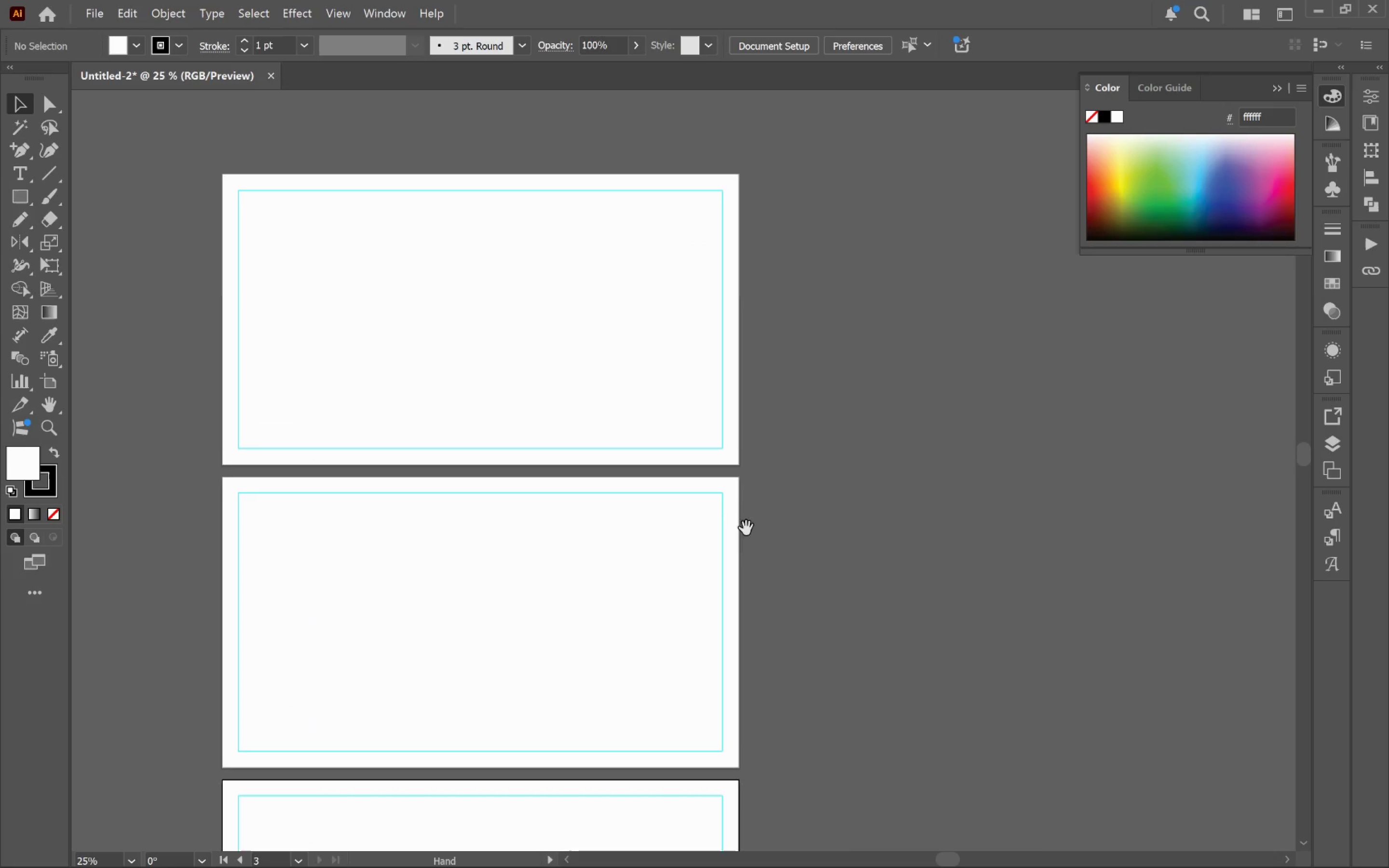 
left_click_drag(start_coordinate=[740, 511], to_coordinate=[732, 612])
 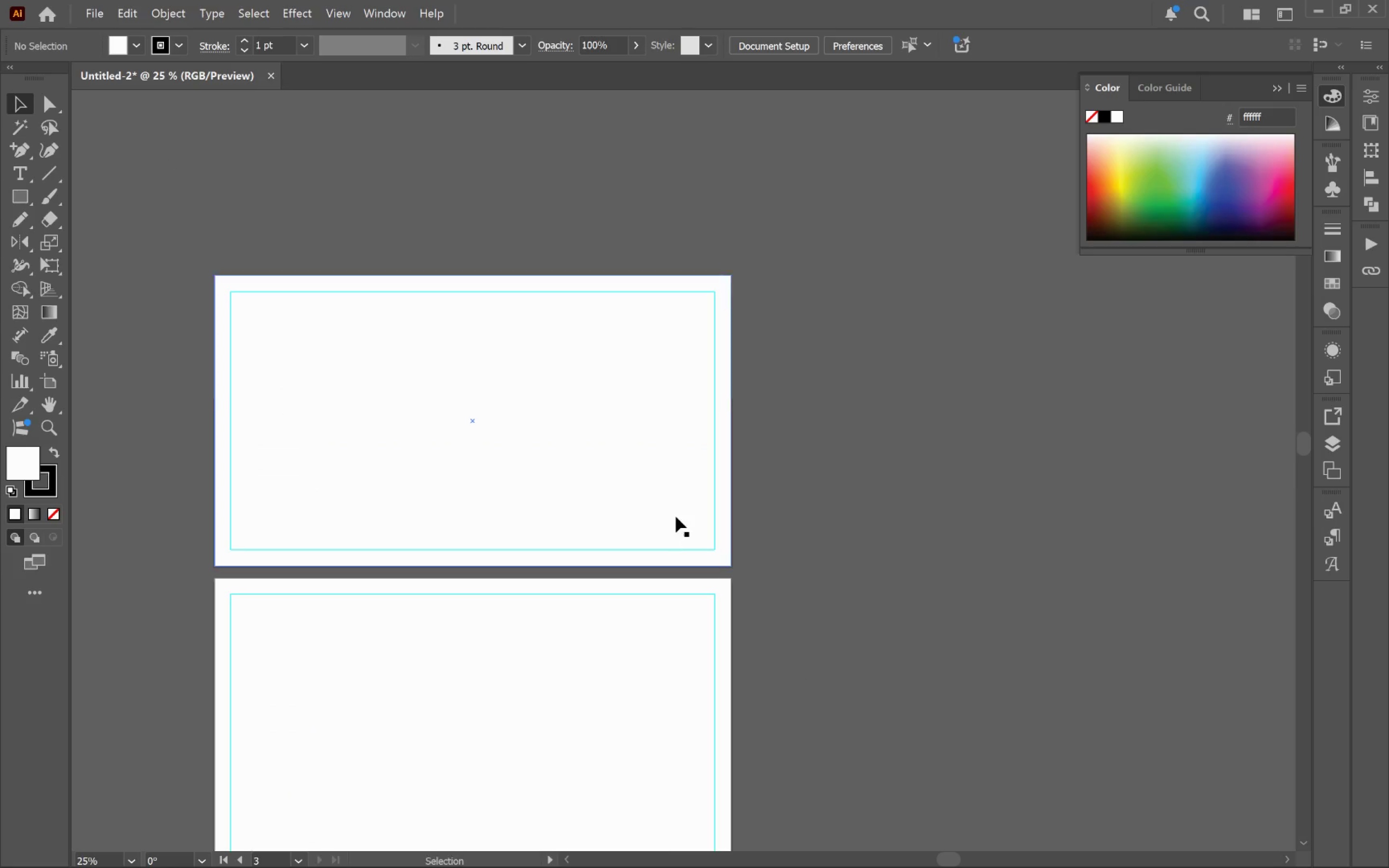 
left_click([673, 509])
 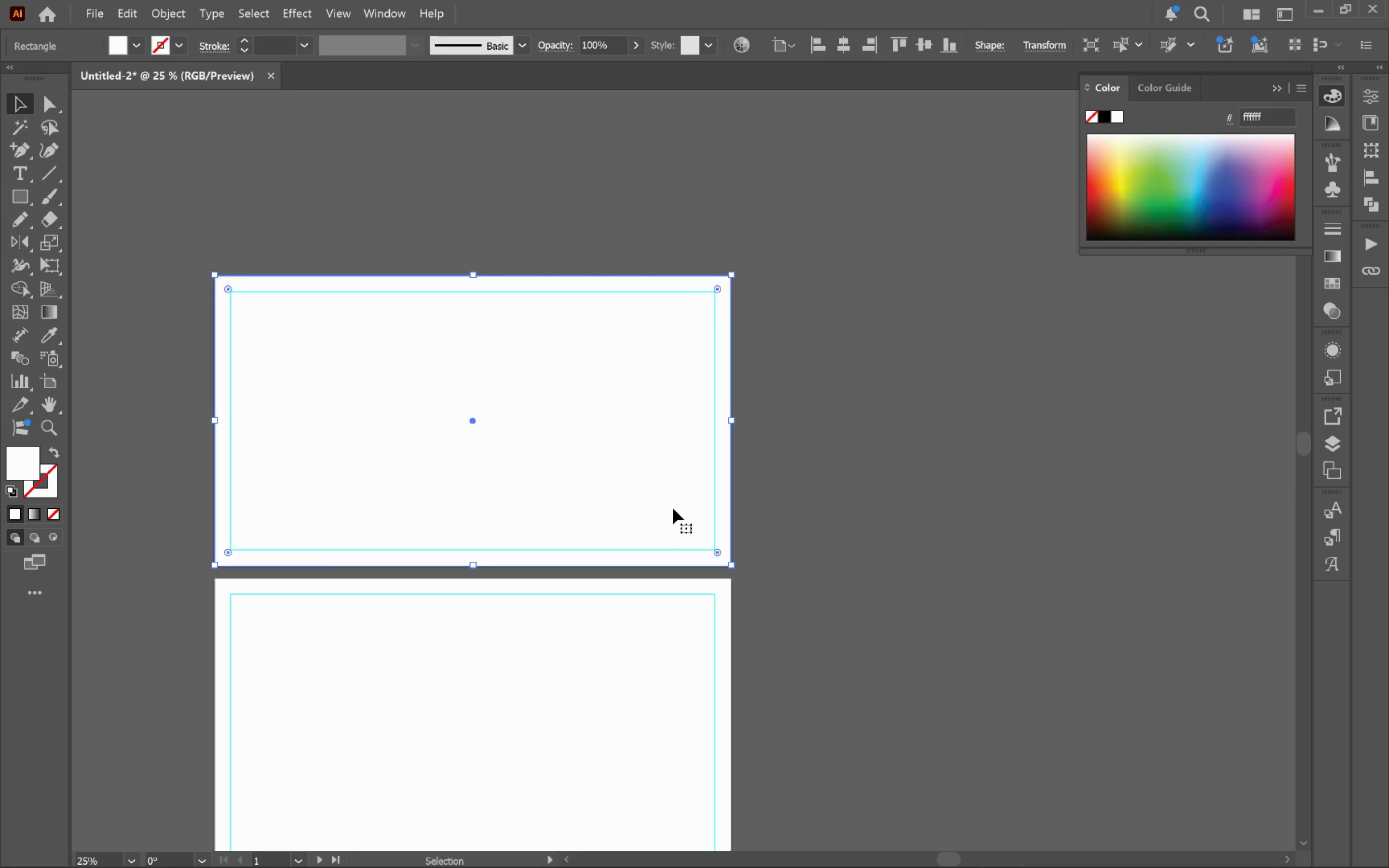 
hold_key(key=AltLeft, duration=0.35)
 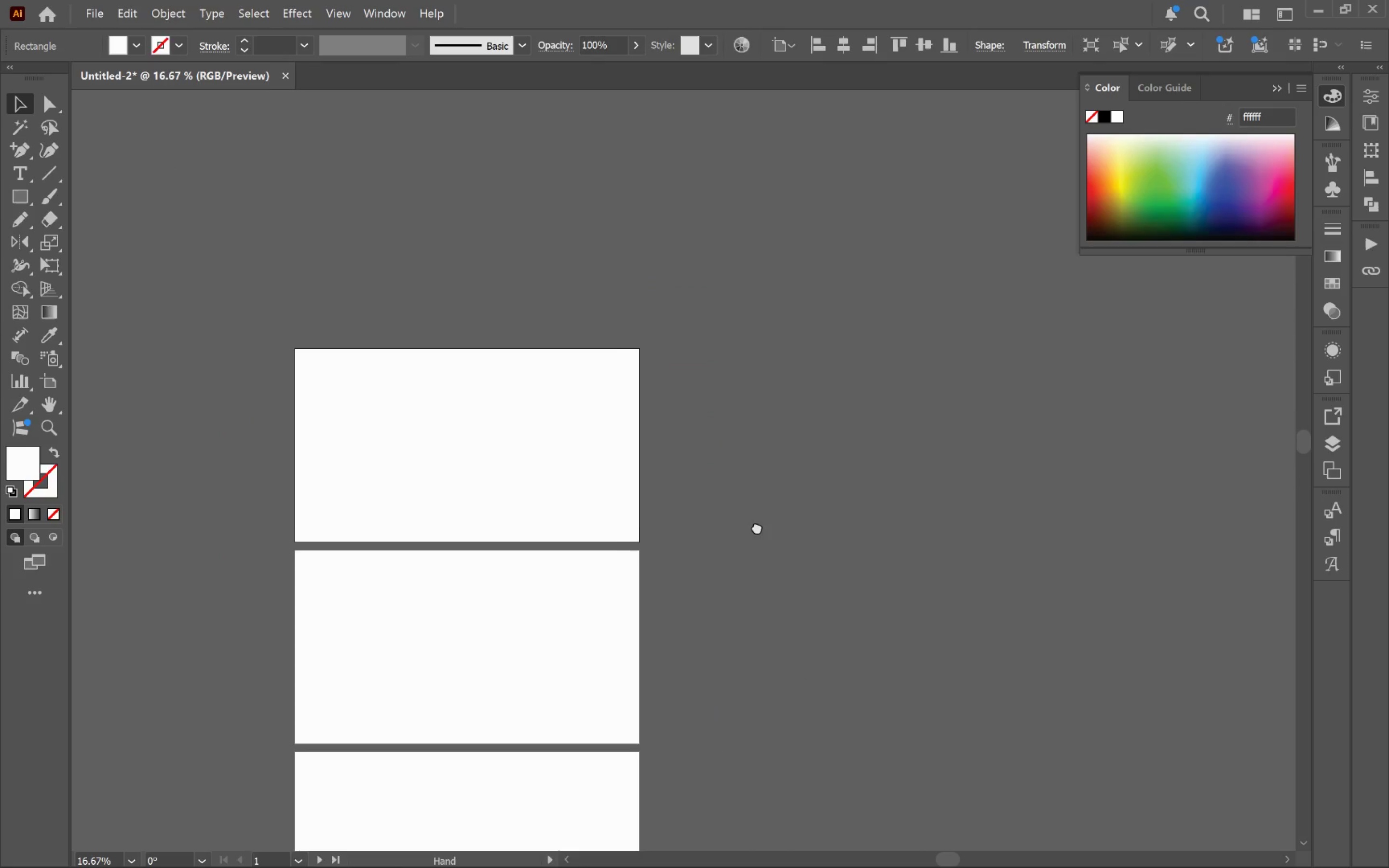 
hold_key(key=Space, duration=0.56)
 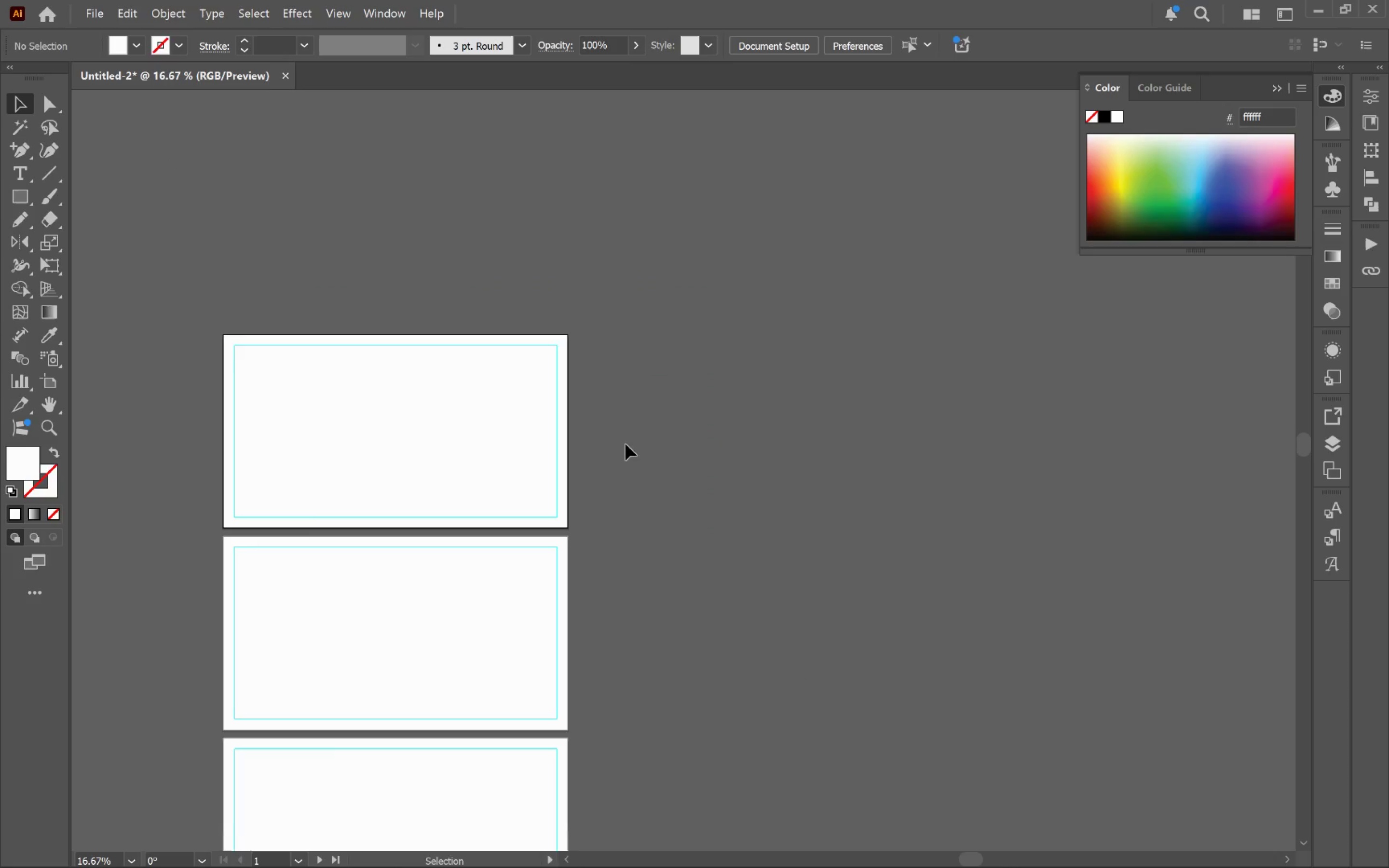 
left_click_drag(start_coordinate=[860, 538], to_coordinate=[709, 519])
 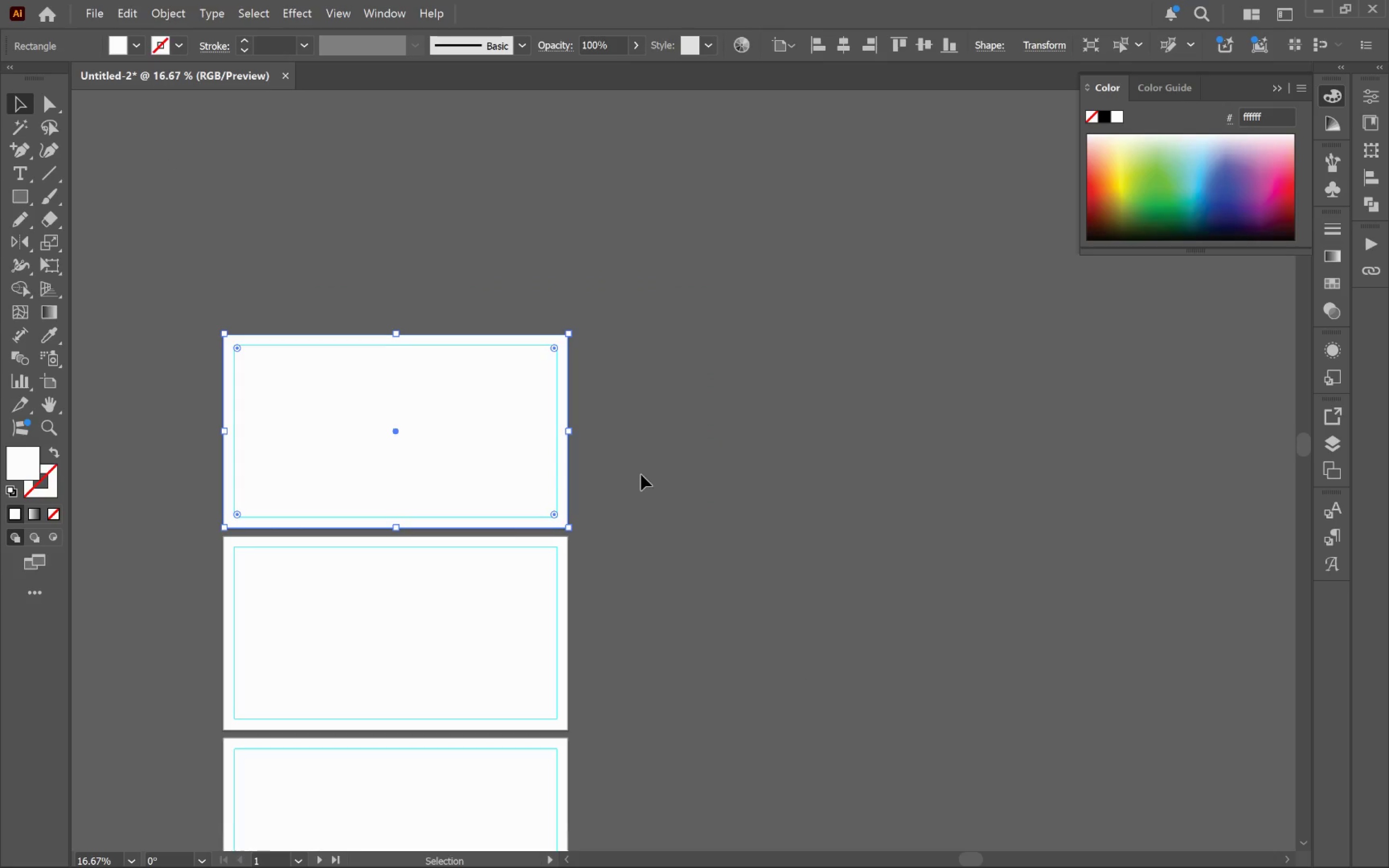 
scroll: coordinate [694, 506], scroll_direction: down, amount: 1.0
 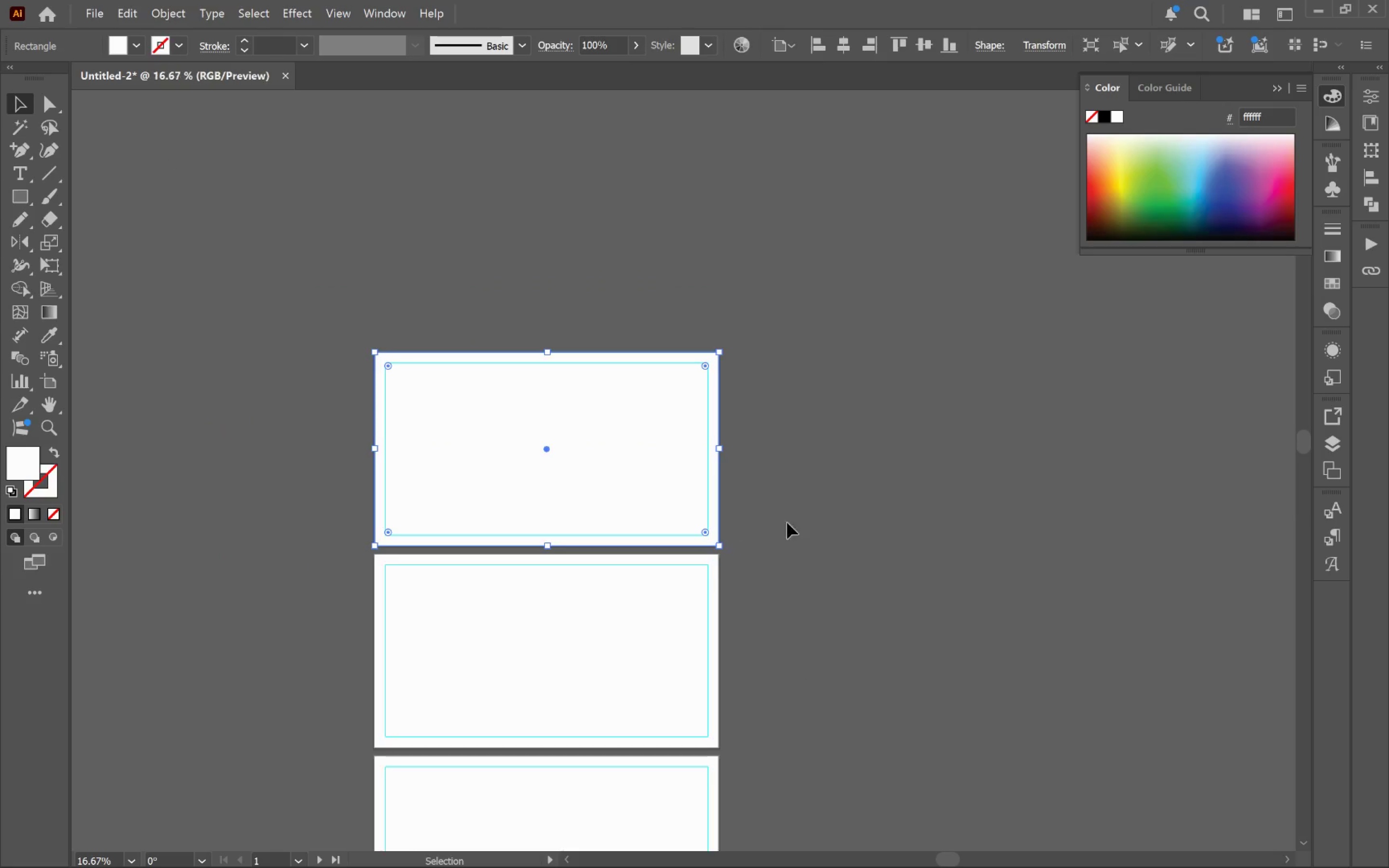 
left_click([627, 458])
 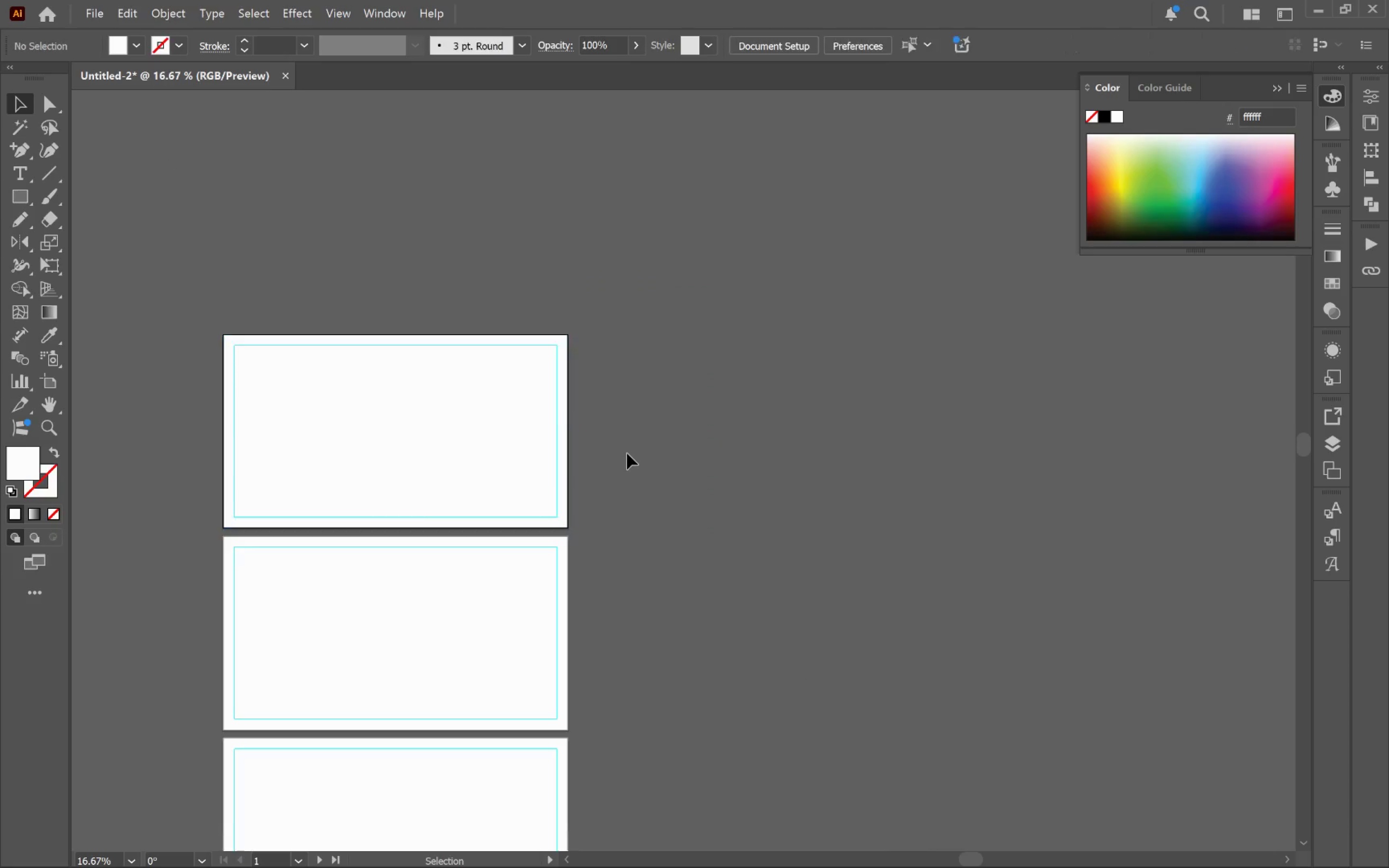 
hold_key(key=AltLeft, duration=0.59)
scroll: coordinate [630, 429], scroll_direction: up, amount: 2.0
 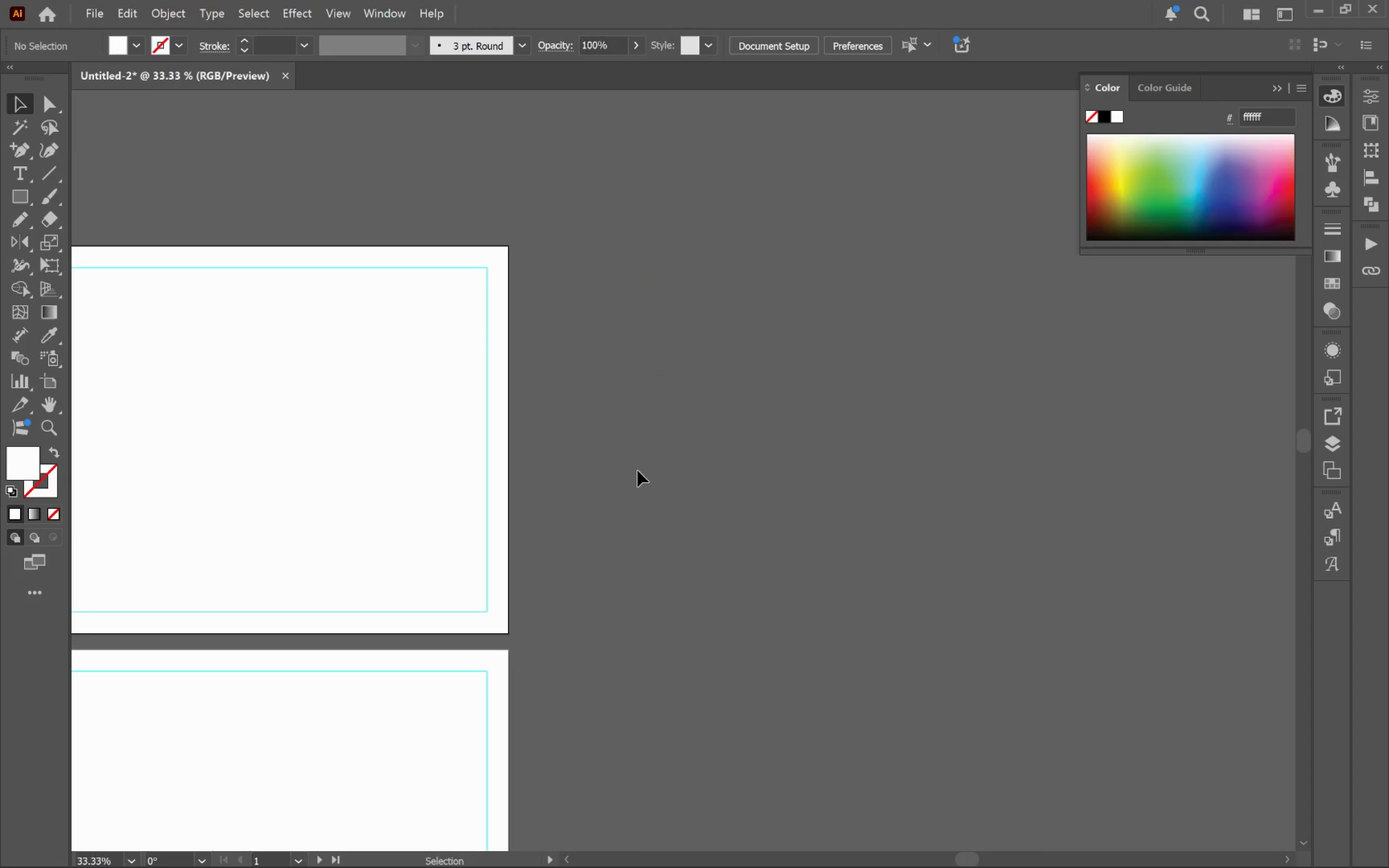 
hold_key(key=AltLeft, duration=0.33)
 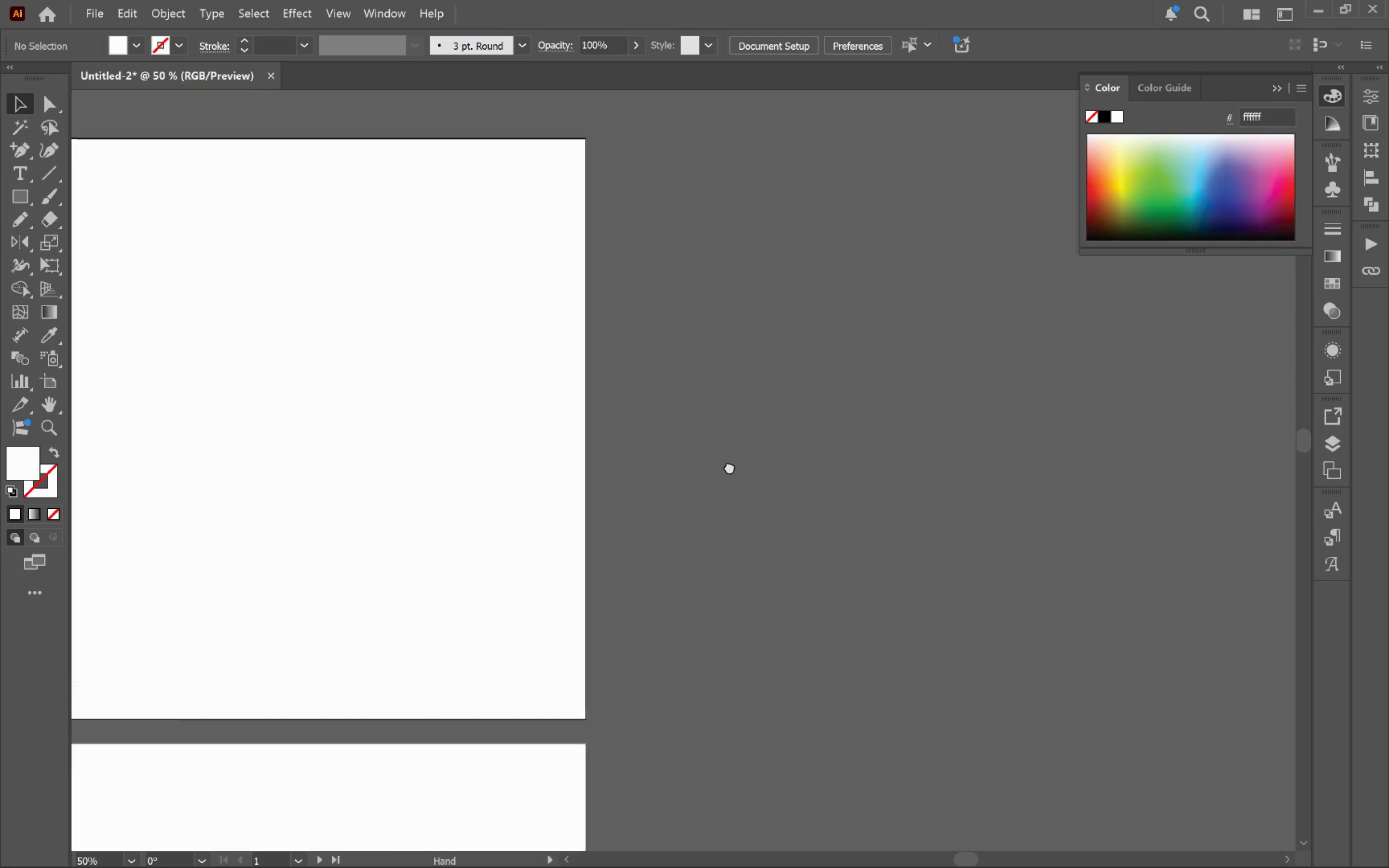 
hold_key(key=Space, duration=1.28)
 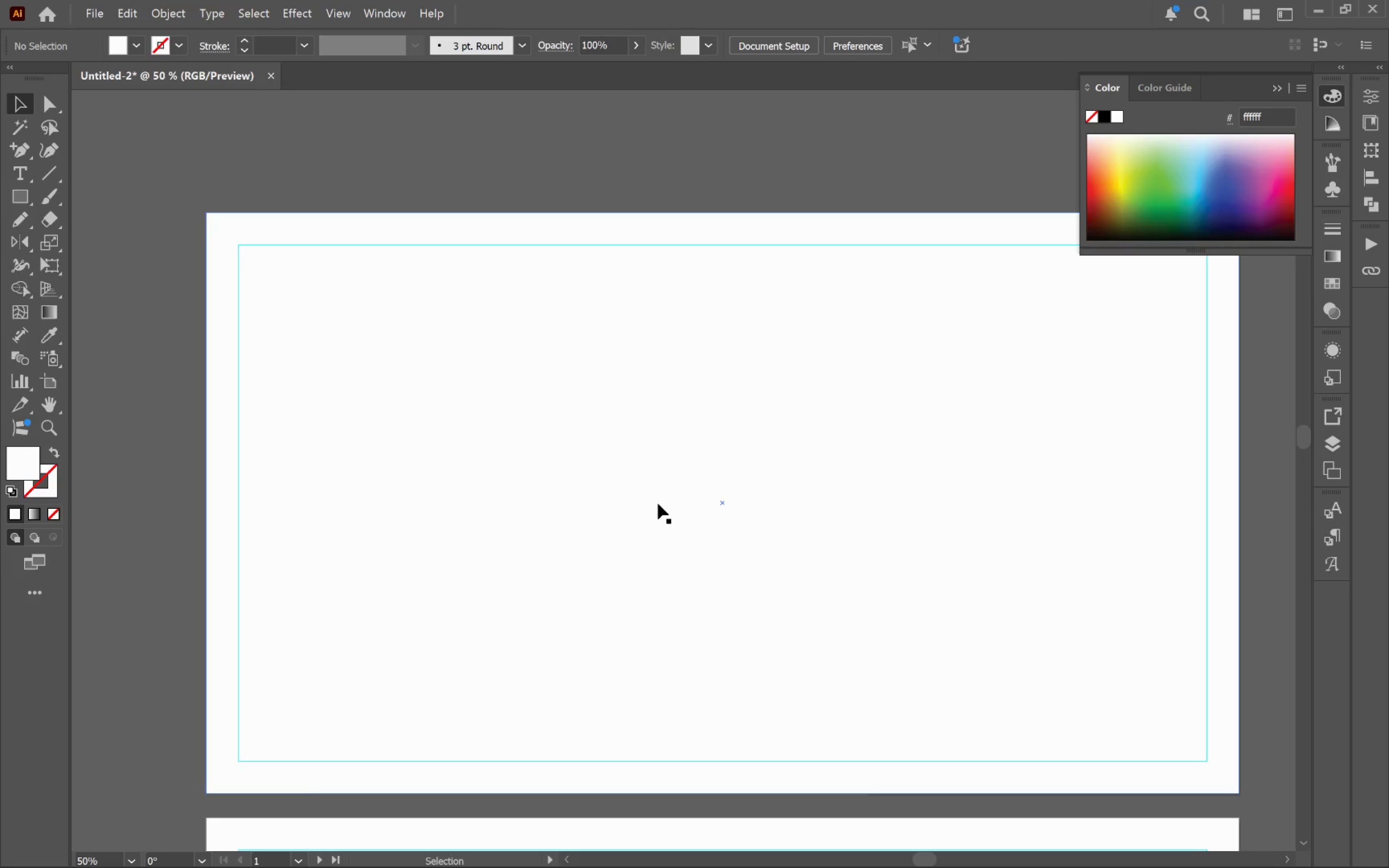 
scroll: coordinate [640, 474], scroll_direction: up, amount: 1.0
 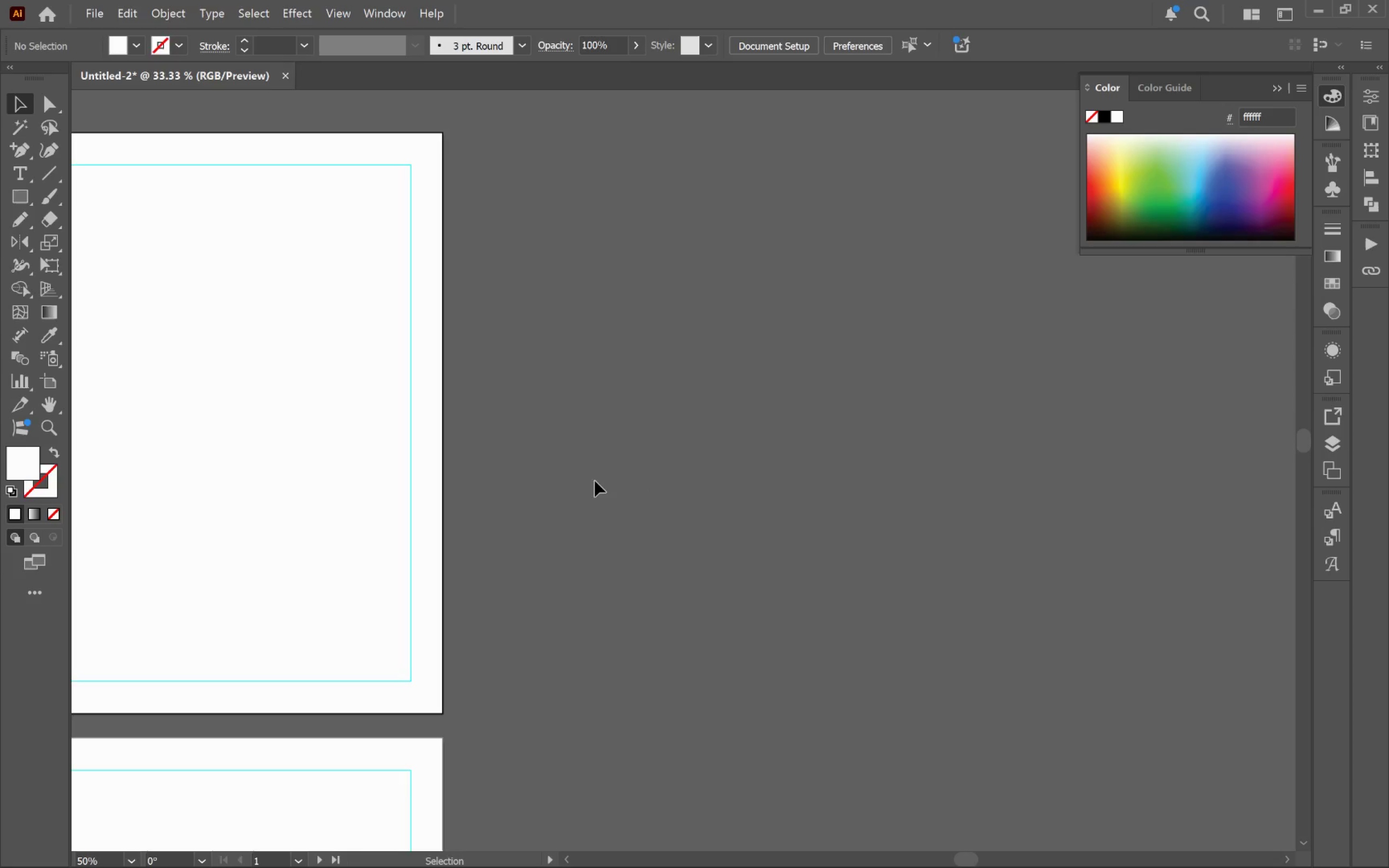 
left_click_drag(start_coordinate=[492, 459], to_coordinate=[1129, 474])
 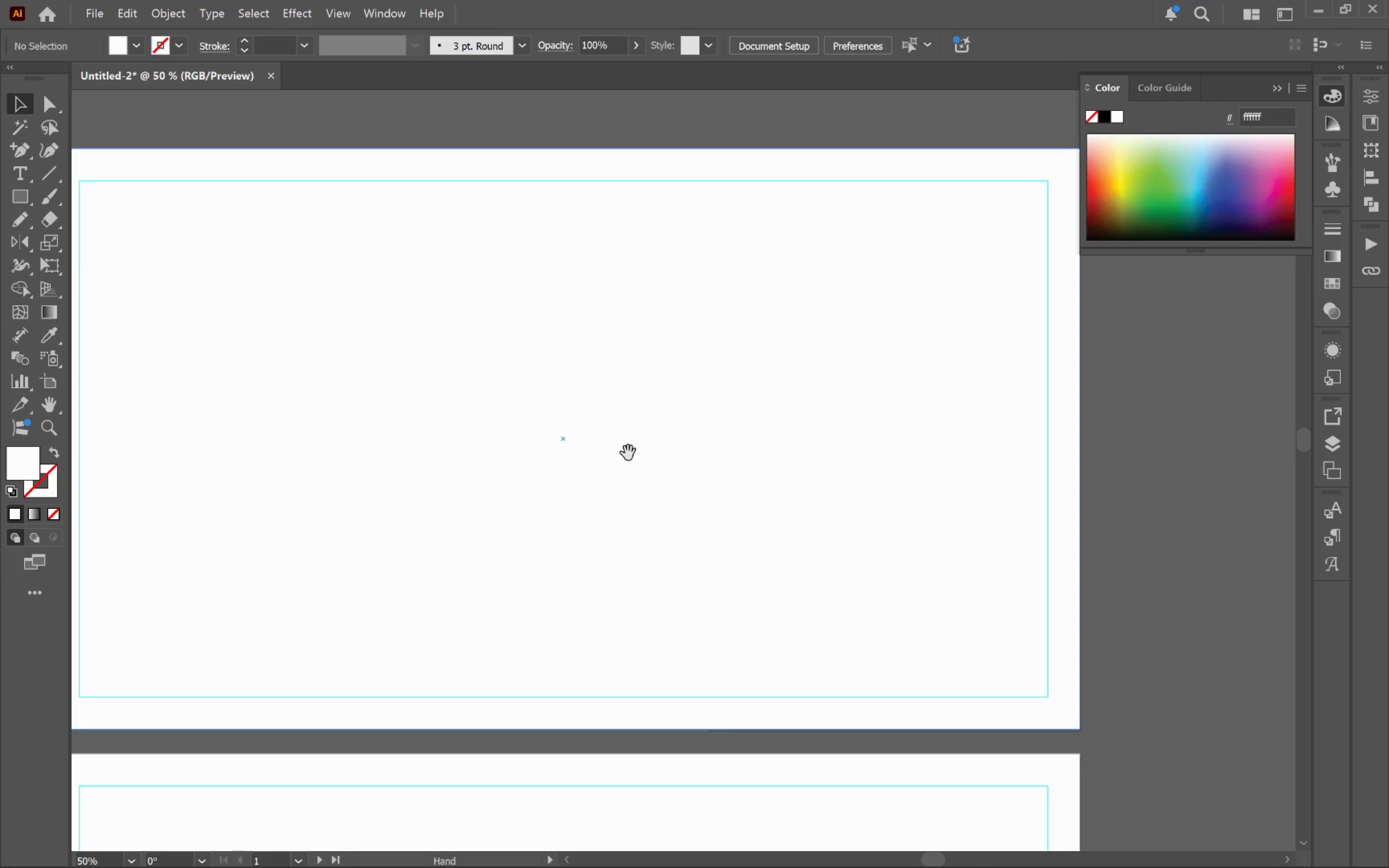 
left_click_drag(start_coordinate=[504, 437], to_coordinate=[663, 502])
 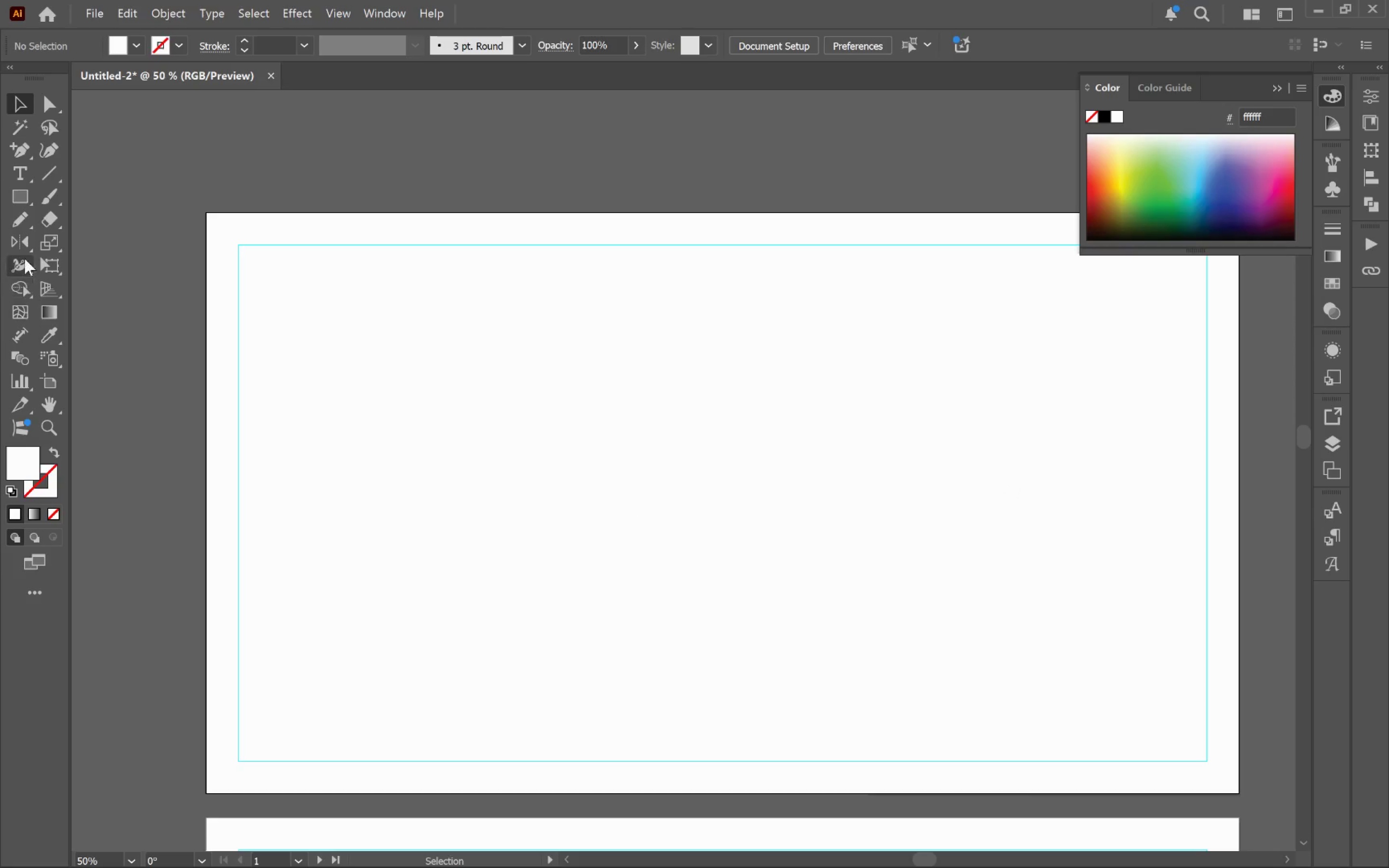 
left_click([21, 207])
 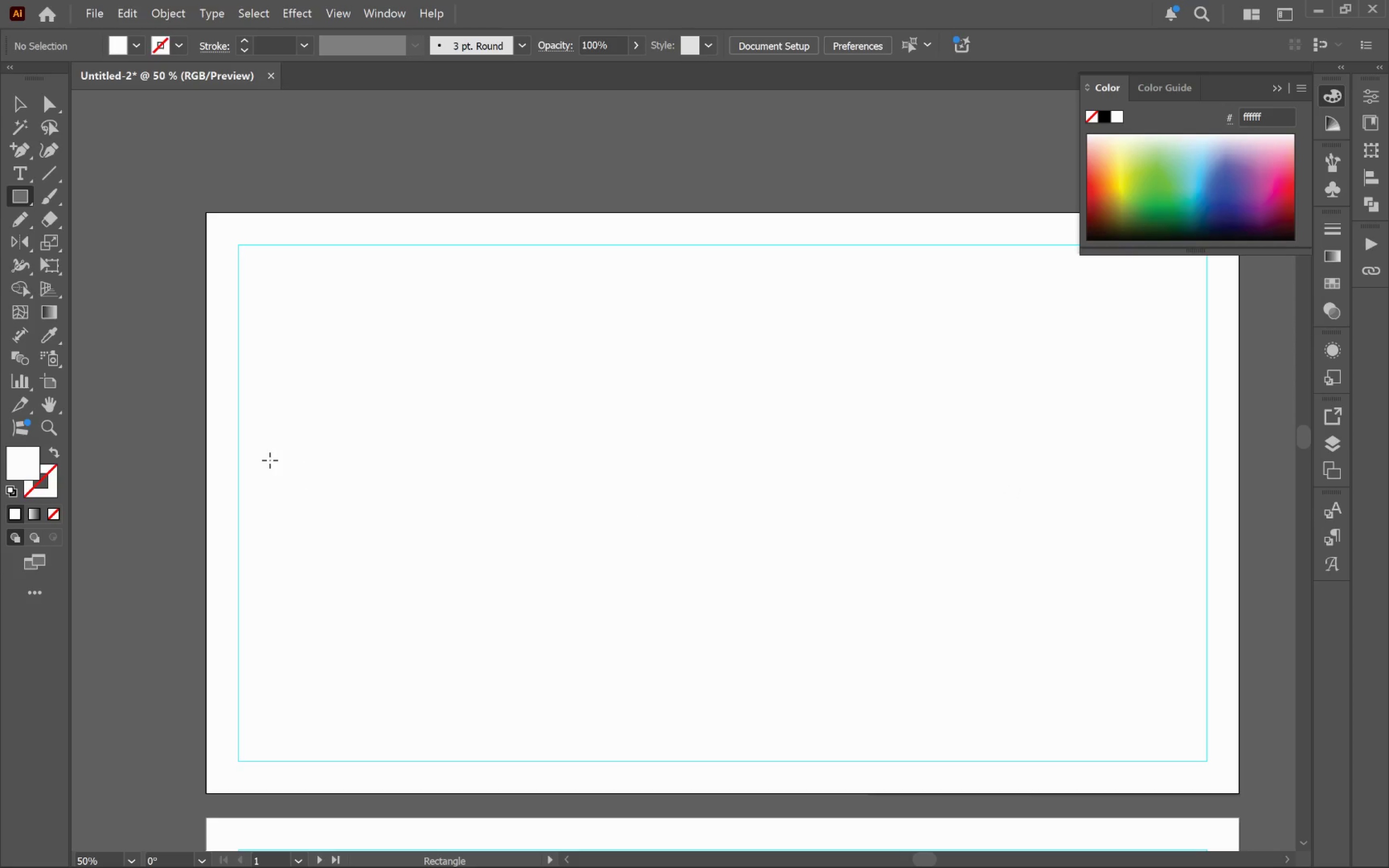 
hold_key(key=ShiftLeft, duration=0.9)
left_click_drag(start_coordinate=[259, 451], to_coordinate=[321, 522])
 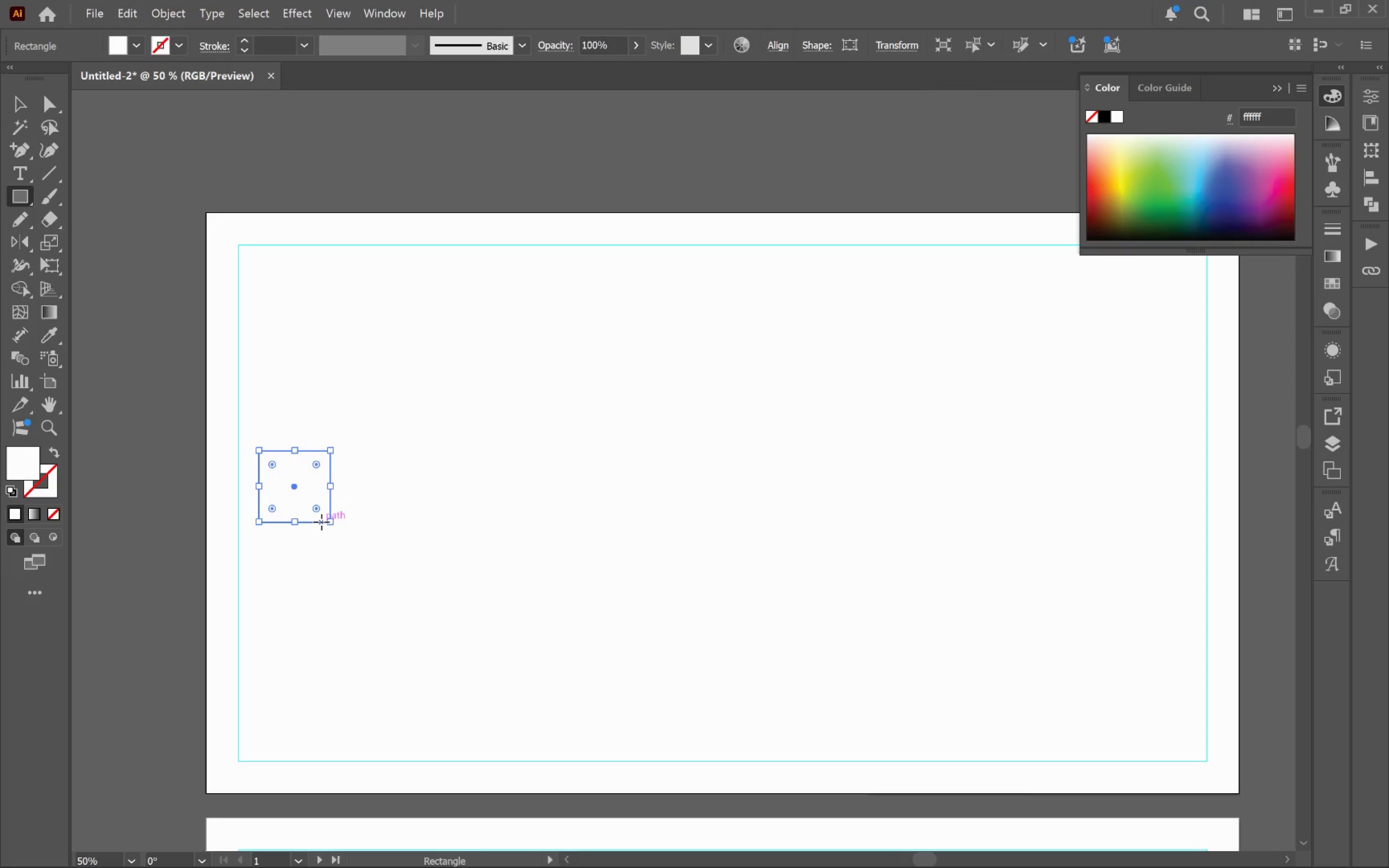 
key(V)
 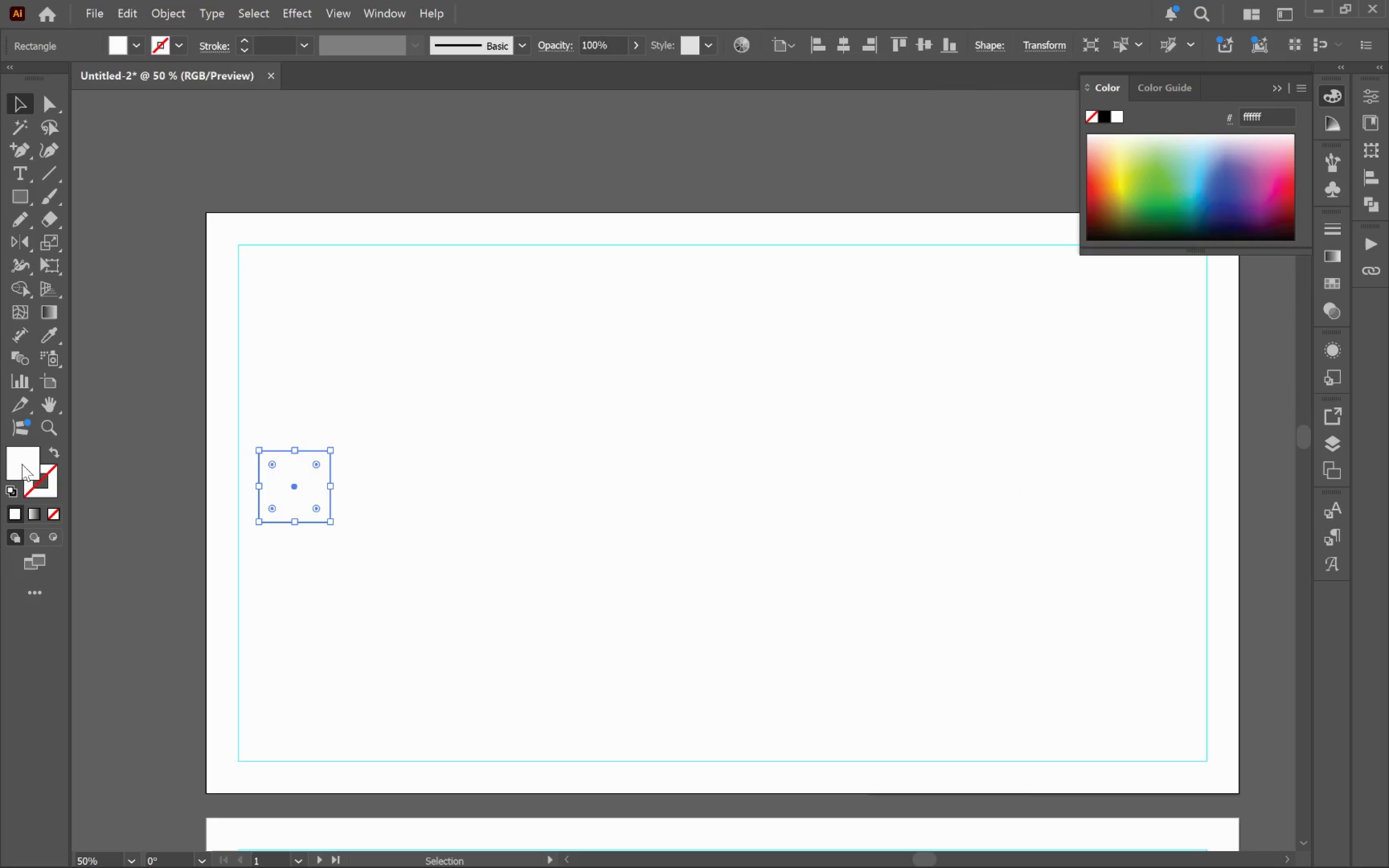 
double_click([22, 464])
 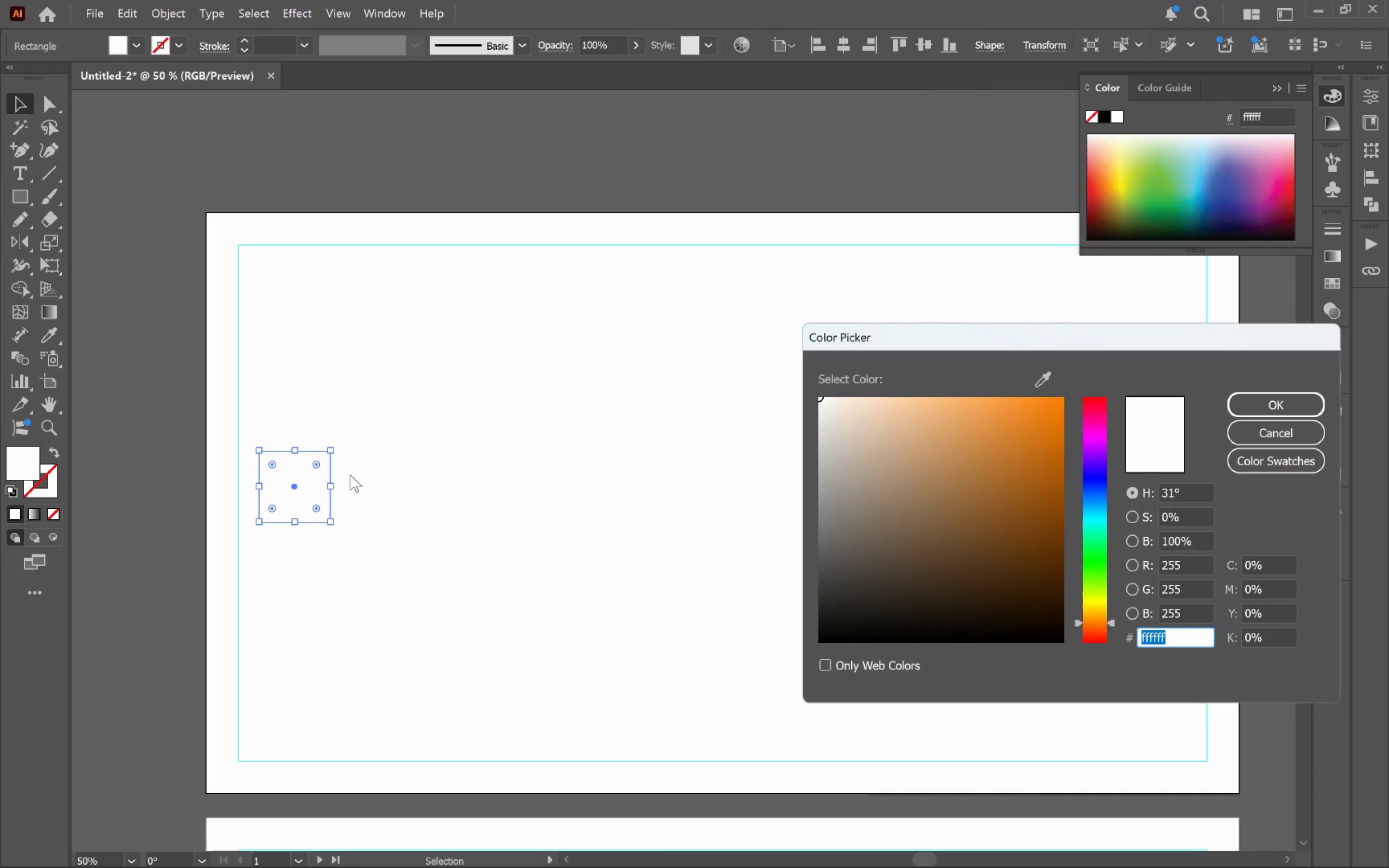 
type(0B1F3B)
key(Tab)
 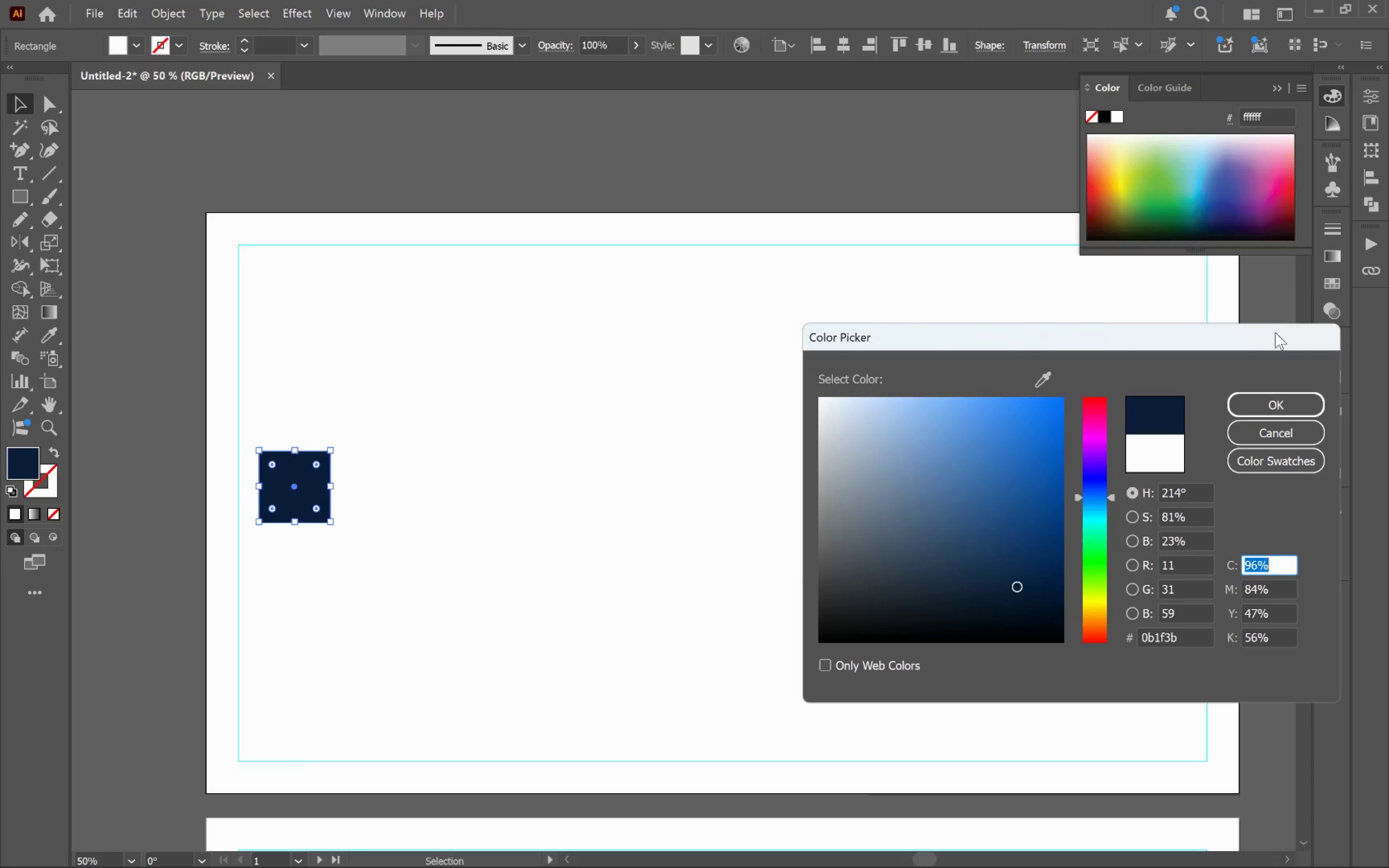 
left_click([1263, 408])
 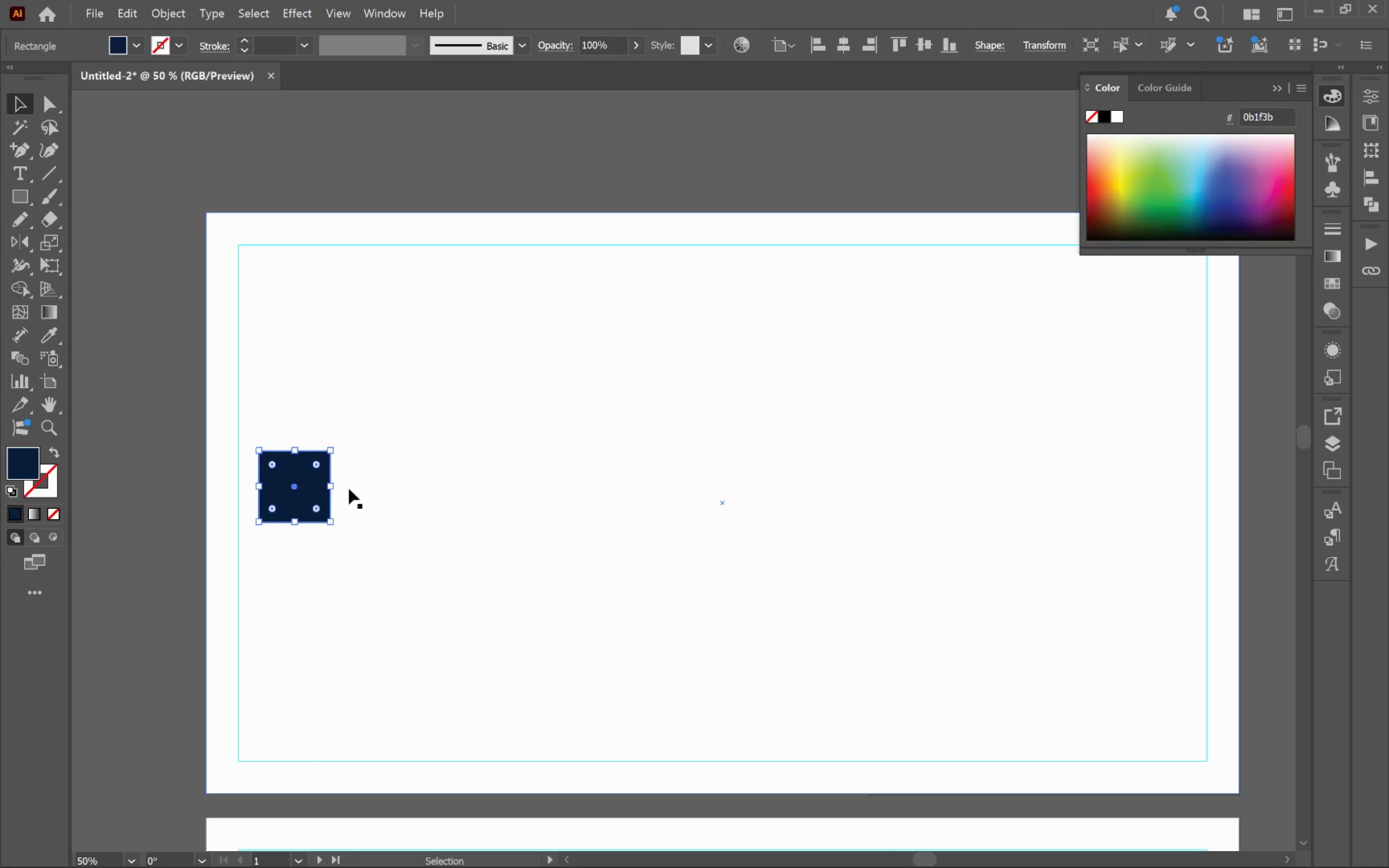 
hold_key(key=AltLeft, duration=0.92)
hold_key(key=ShiftLeft, duration=0.71)
left_click_drag(start_coordinate=[310, 492], to_coordinate=[397, 502])
 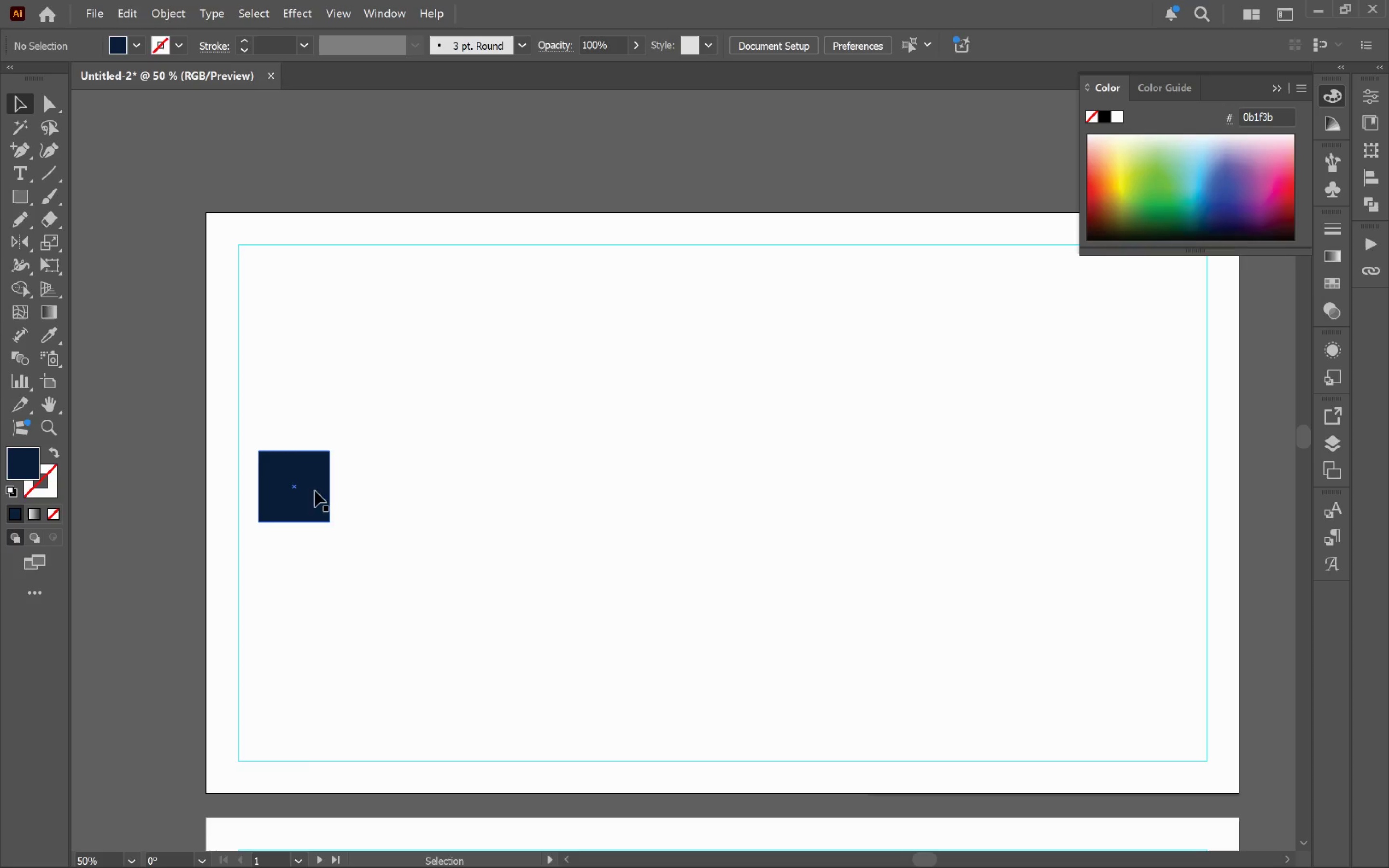 
hold_key(key=AltLeft, duration=0.99)
left_click_drag(start_coordinate=[310, 492], to_coordinate=[400, 502])
 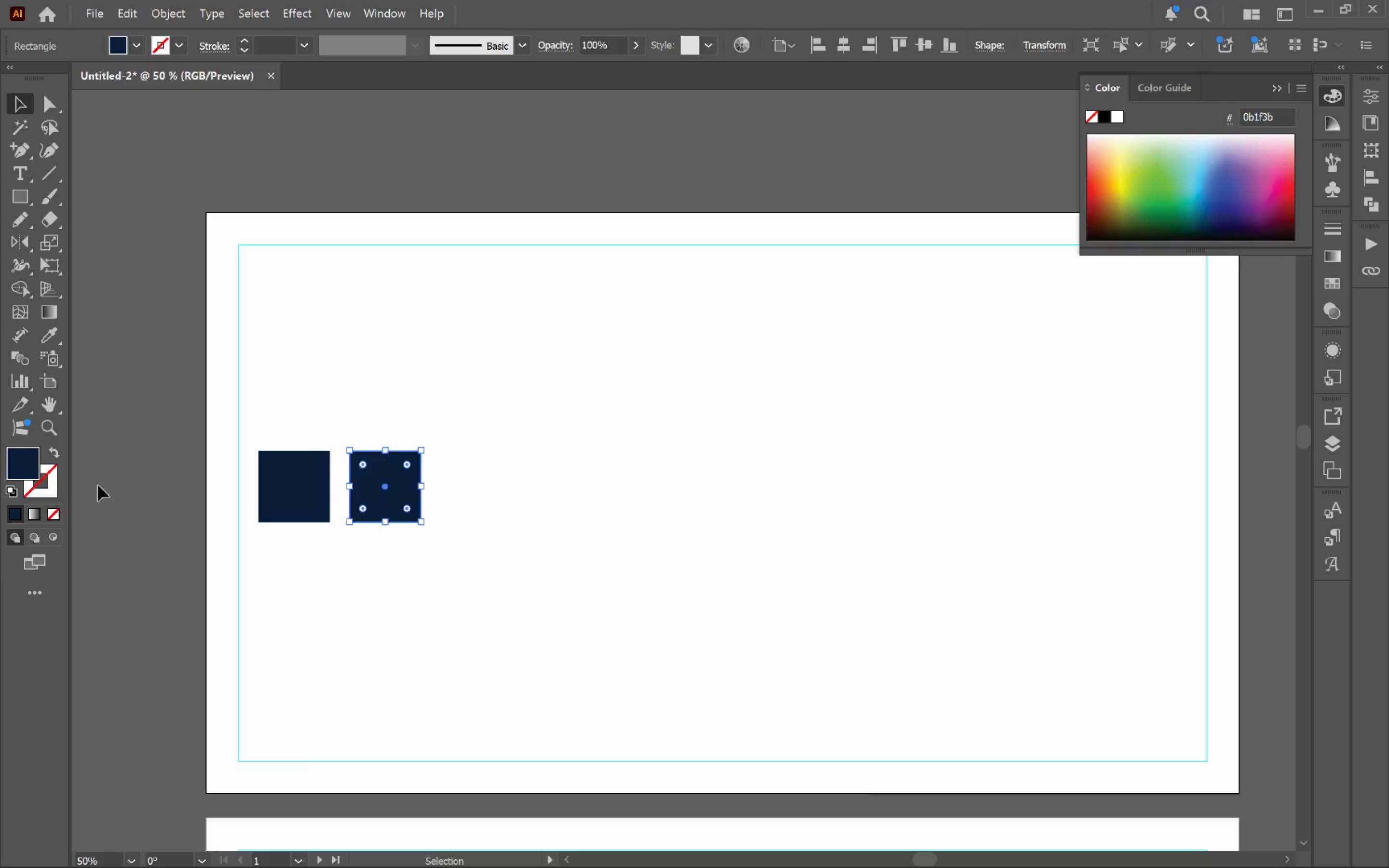 
hold_key(key=ShiftLeft, duration=0.81)
 